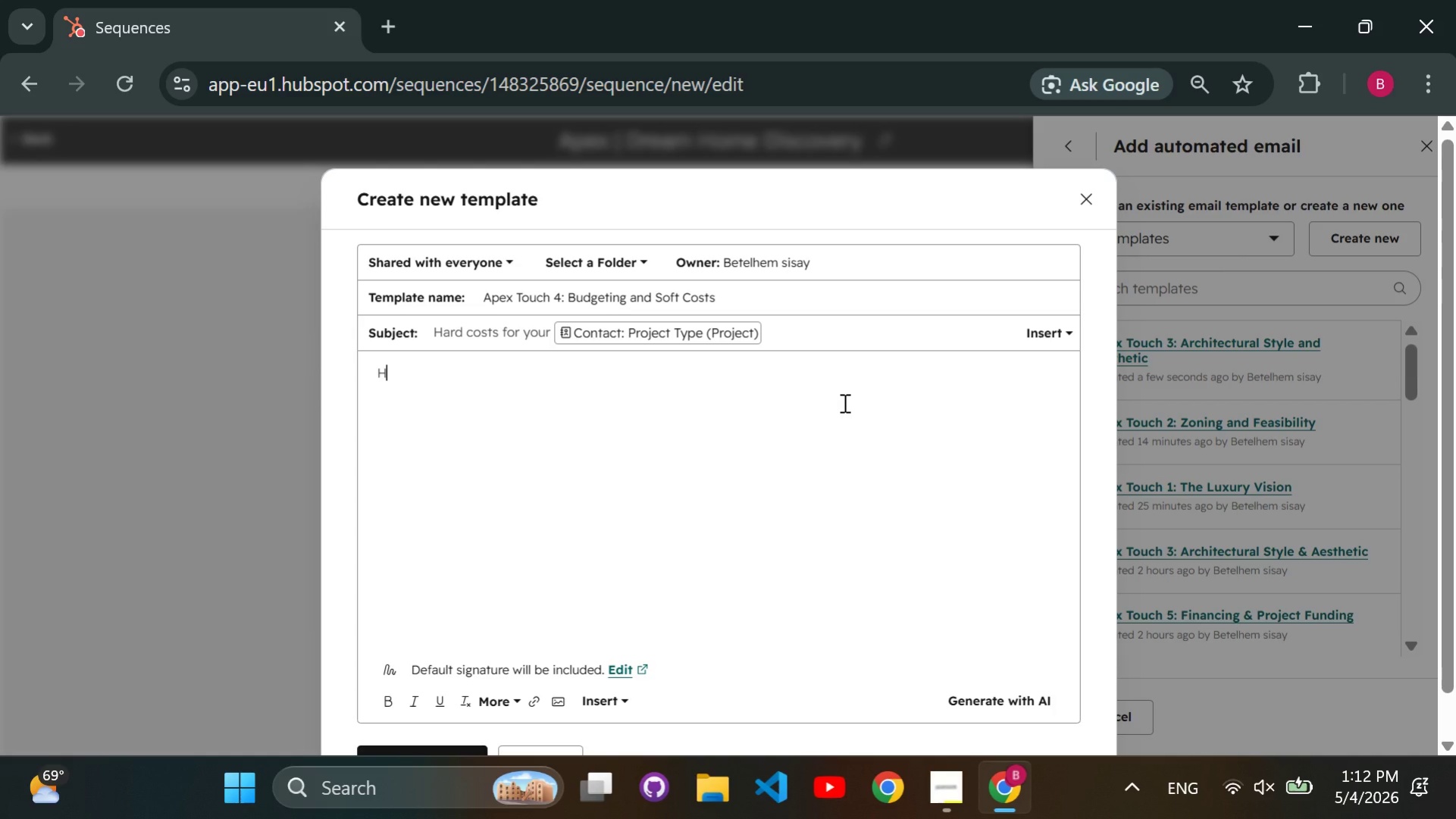 
key(I)
 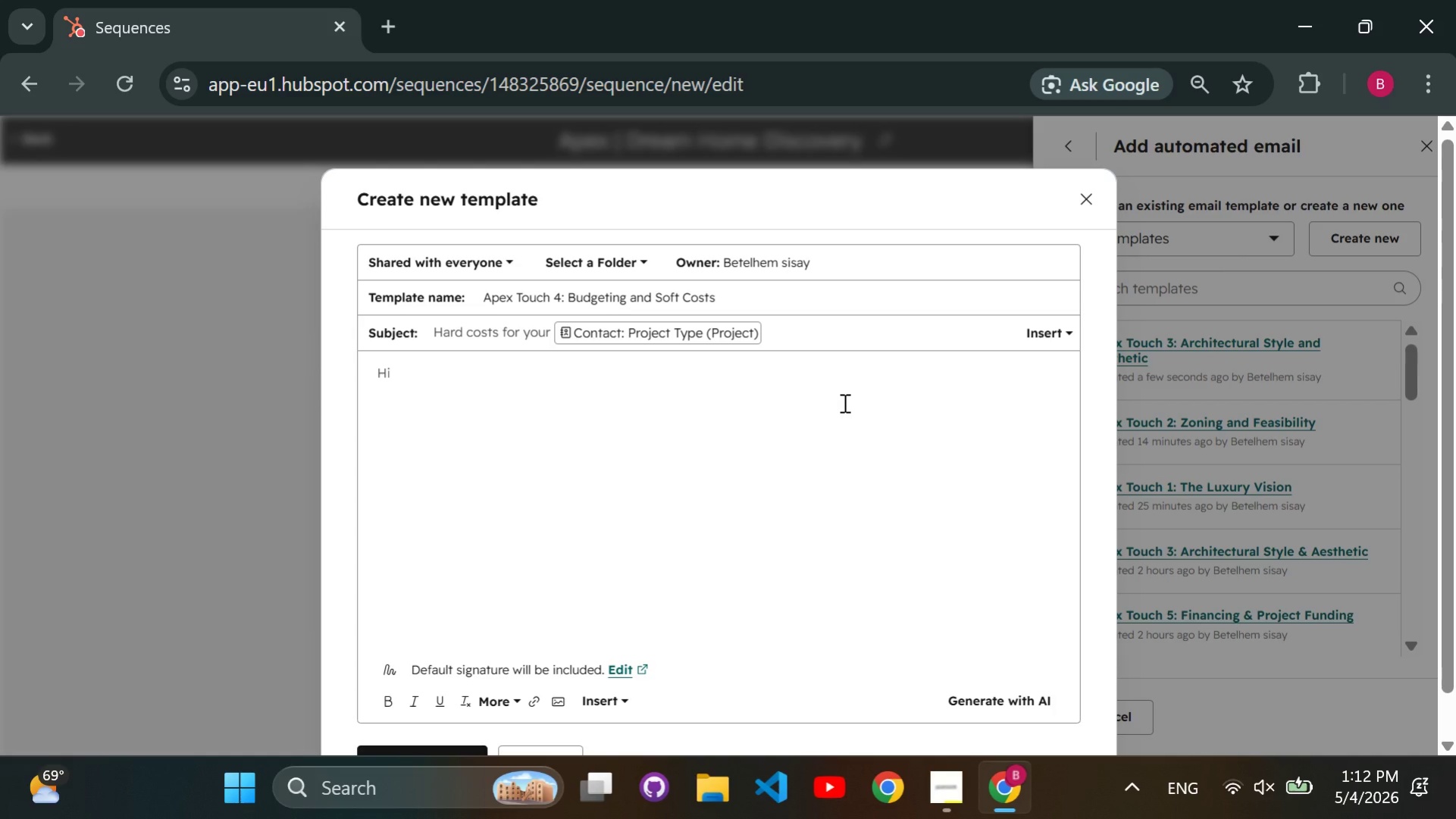 
key(Space)
 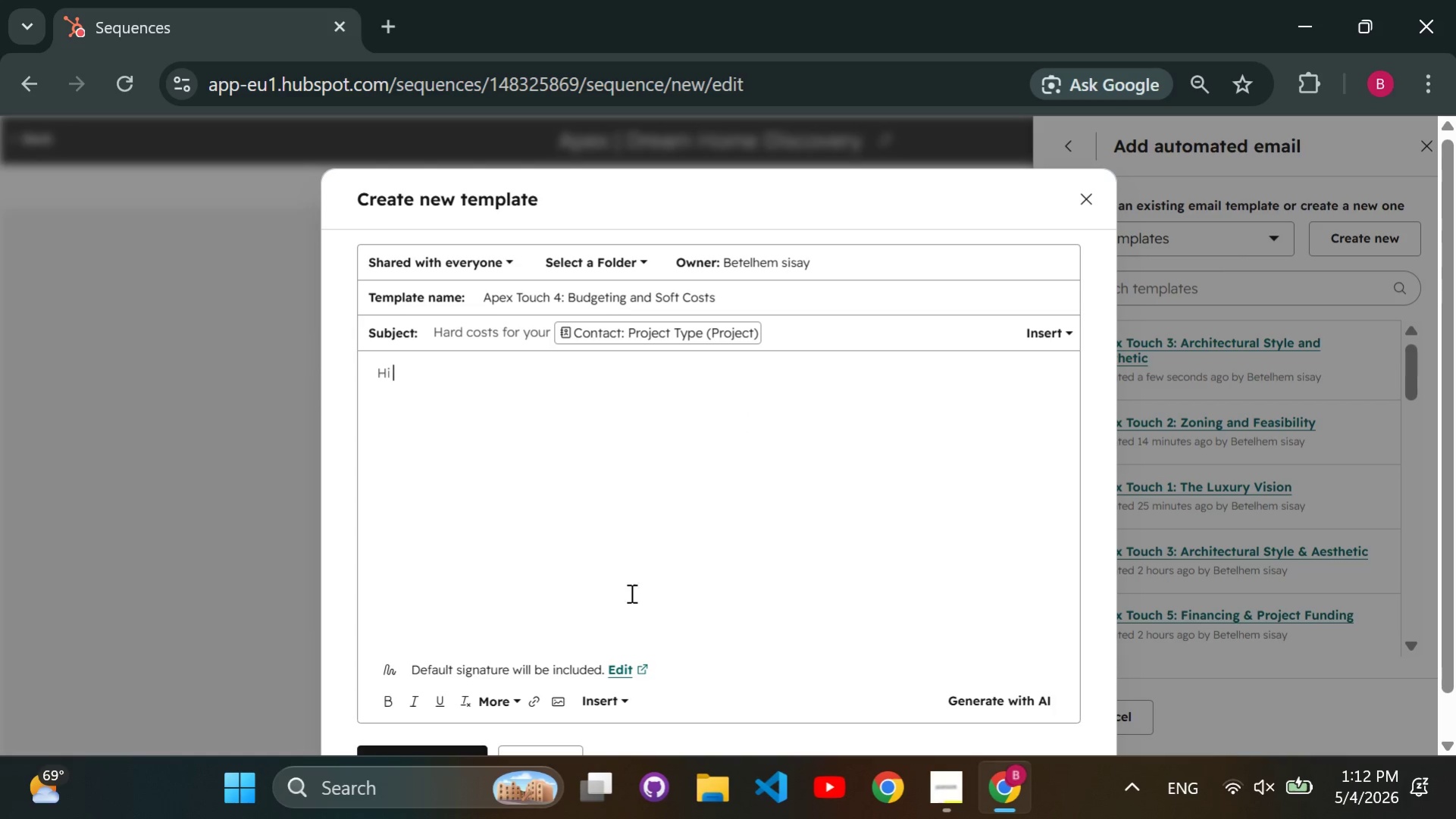 
left_click([610, 699])
 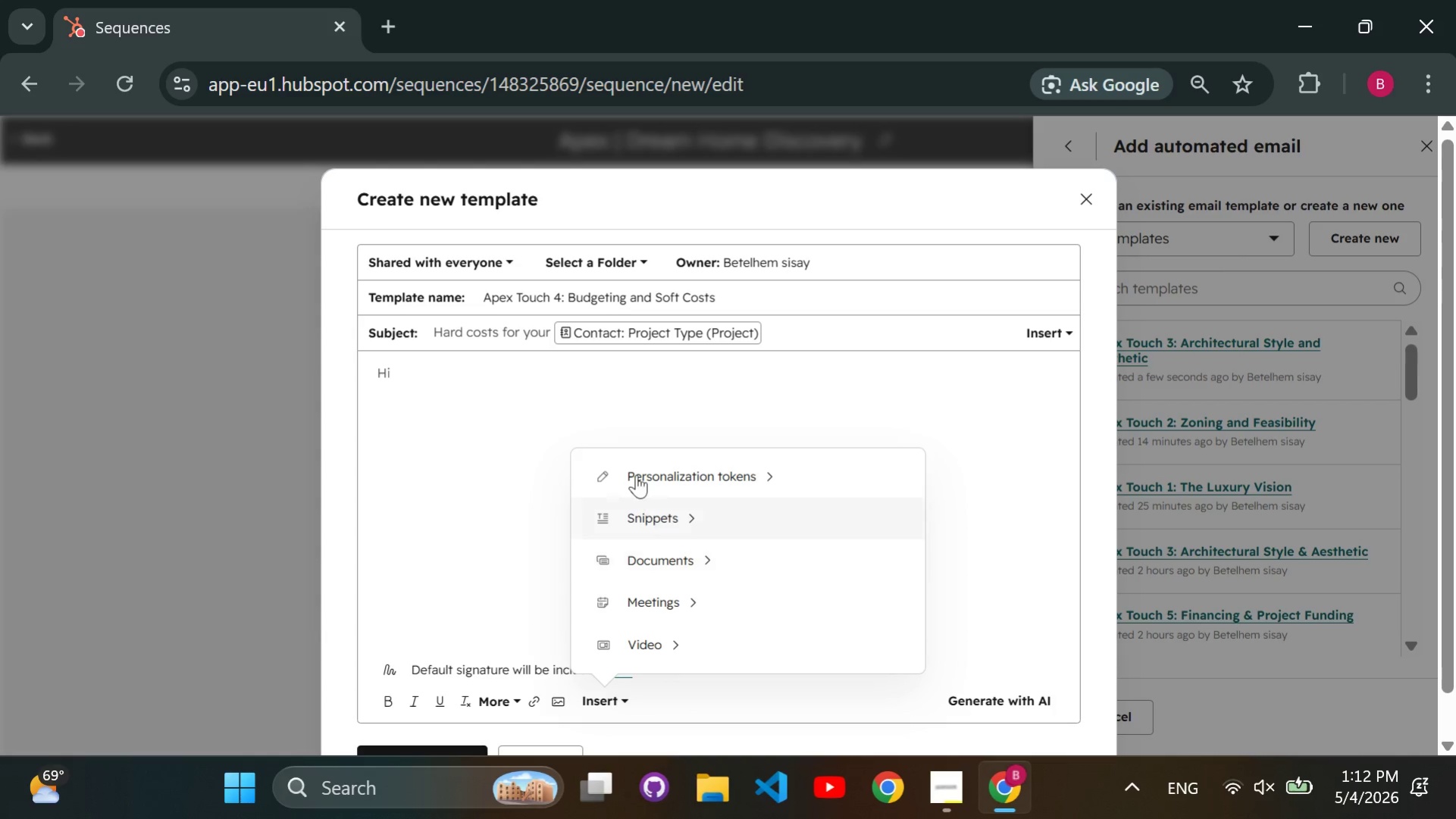 
left_click([631, 467])
 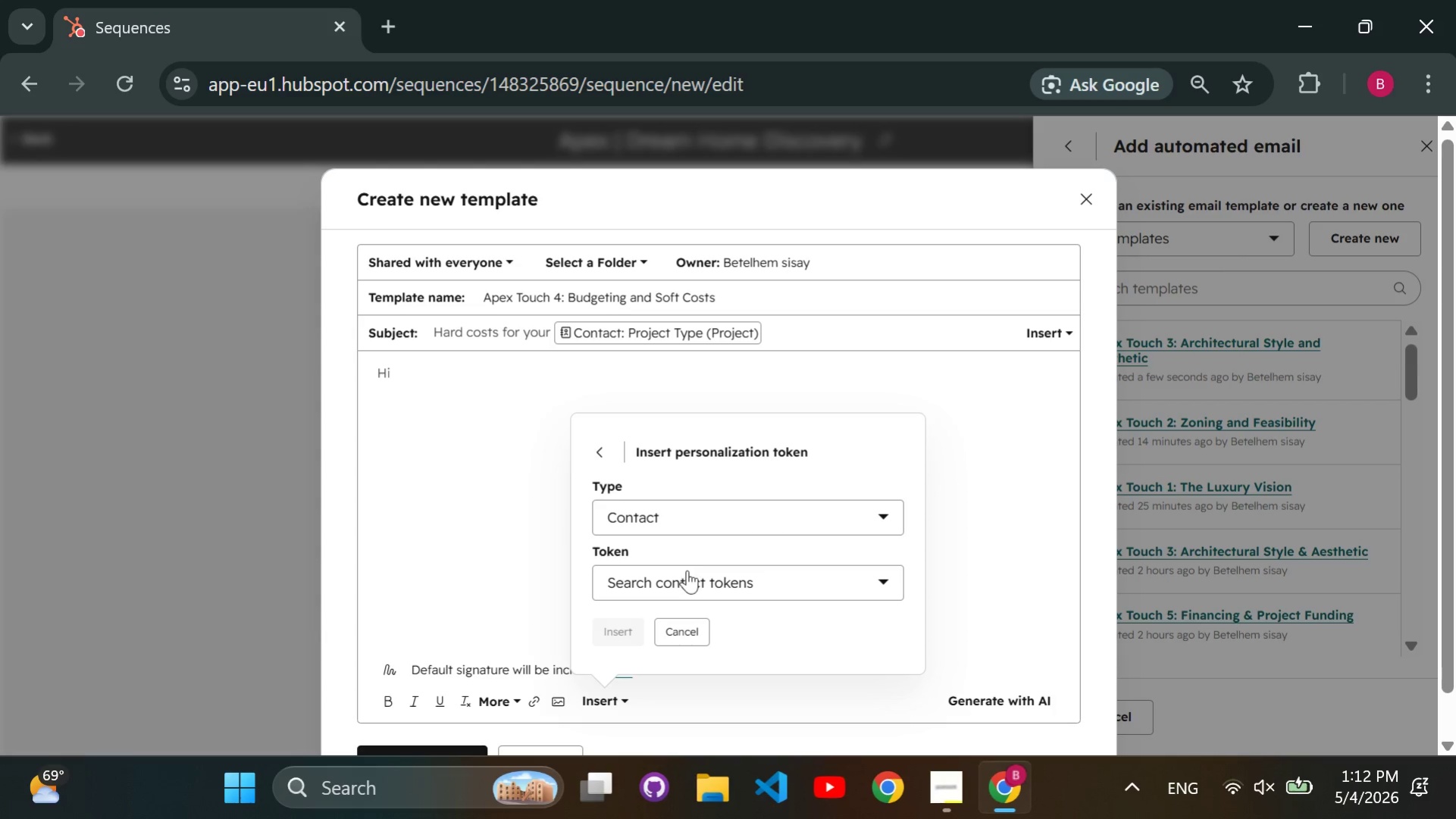 
left_click([687, 574])
 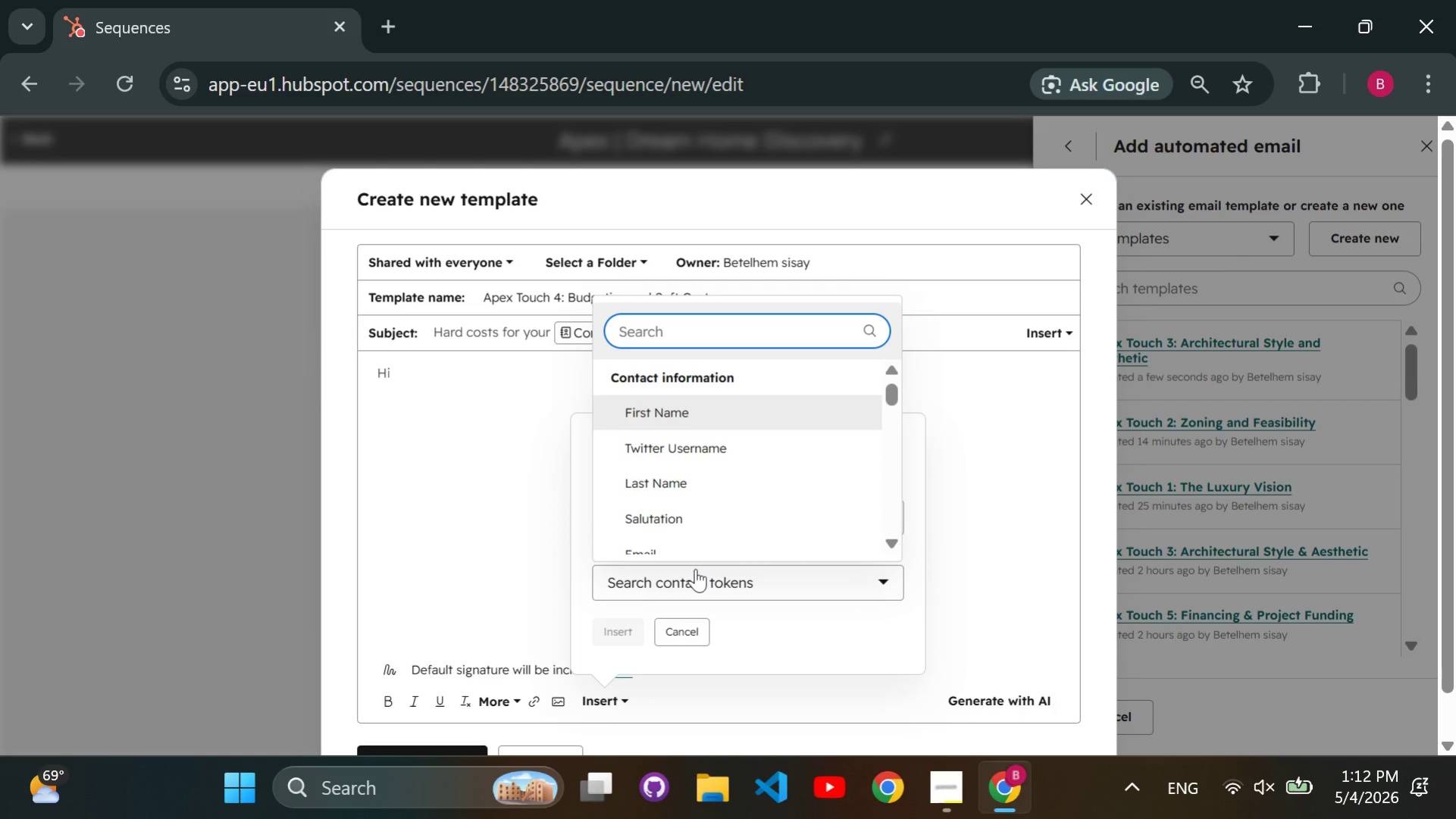 
type(first ns)
key(Backspace)
type(ame)
 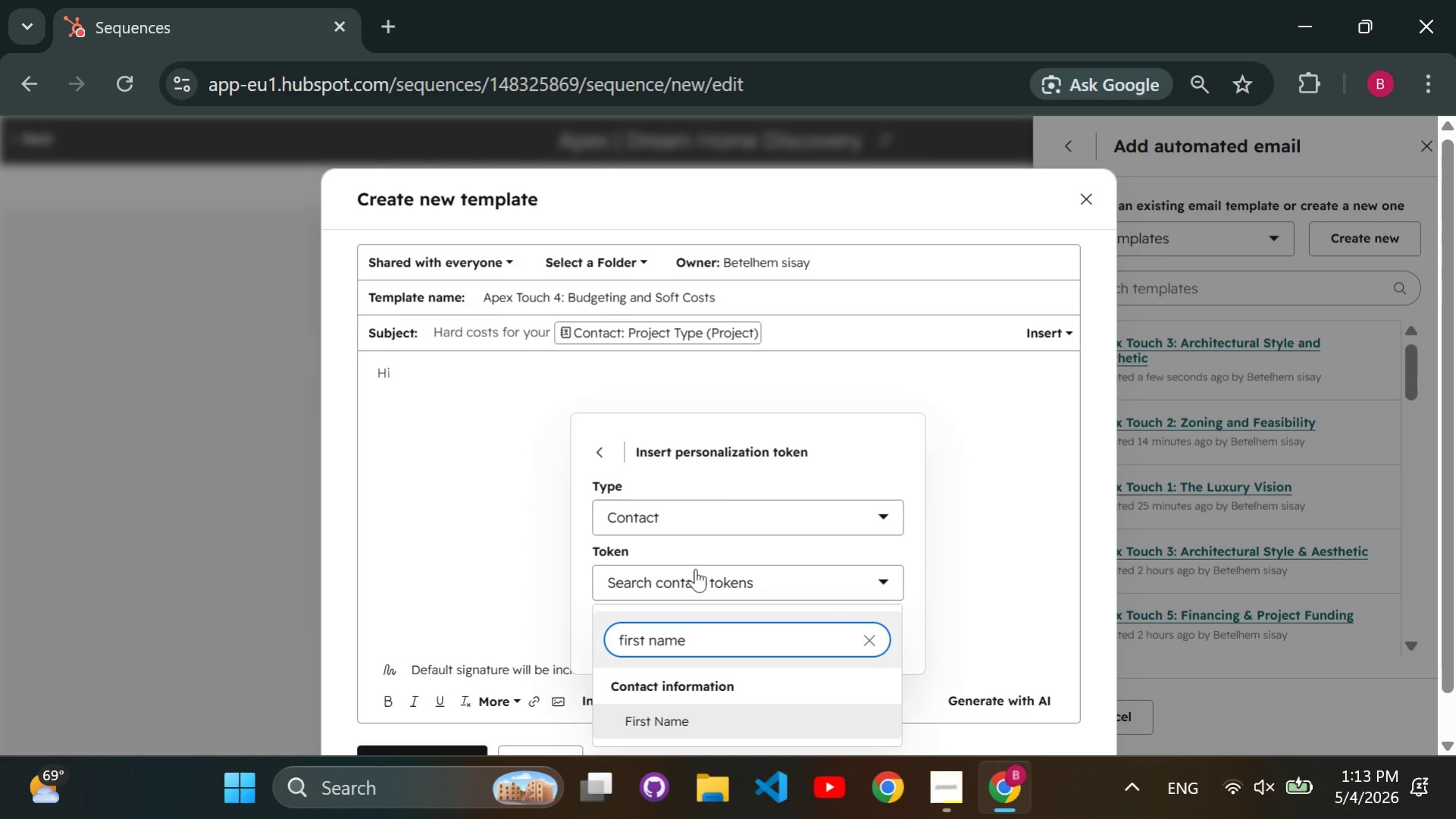 
key(Enter)
 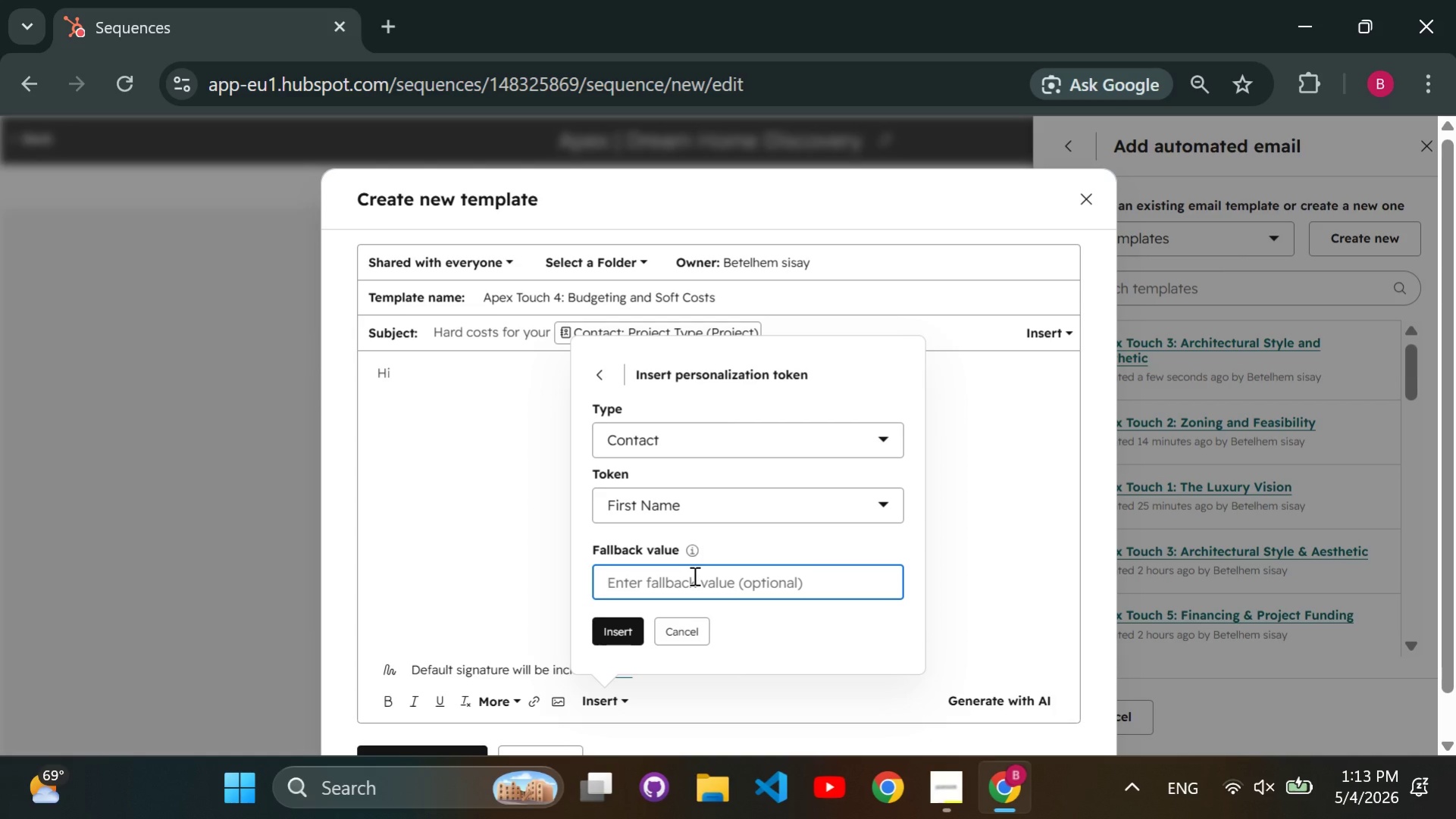 
type(Customer)
 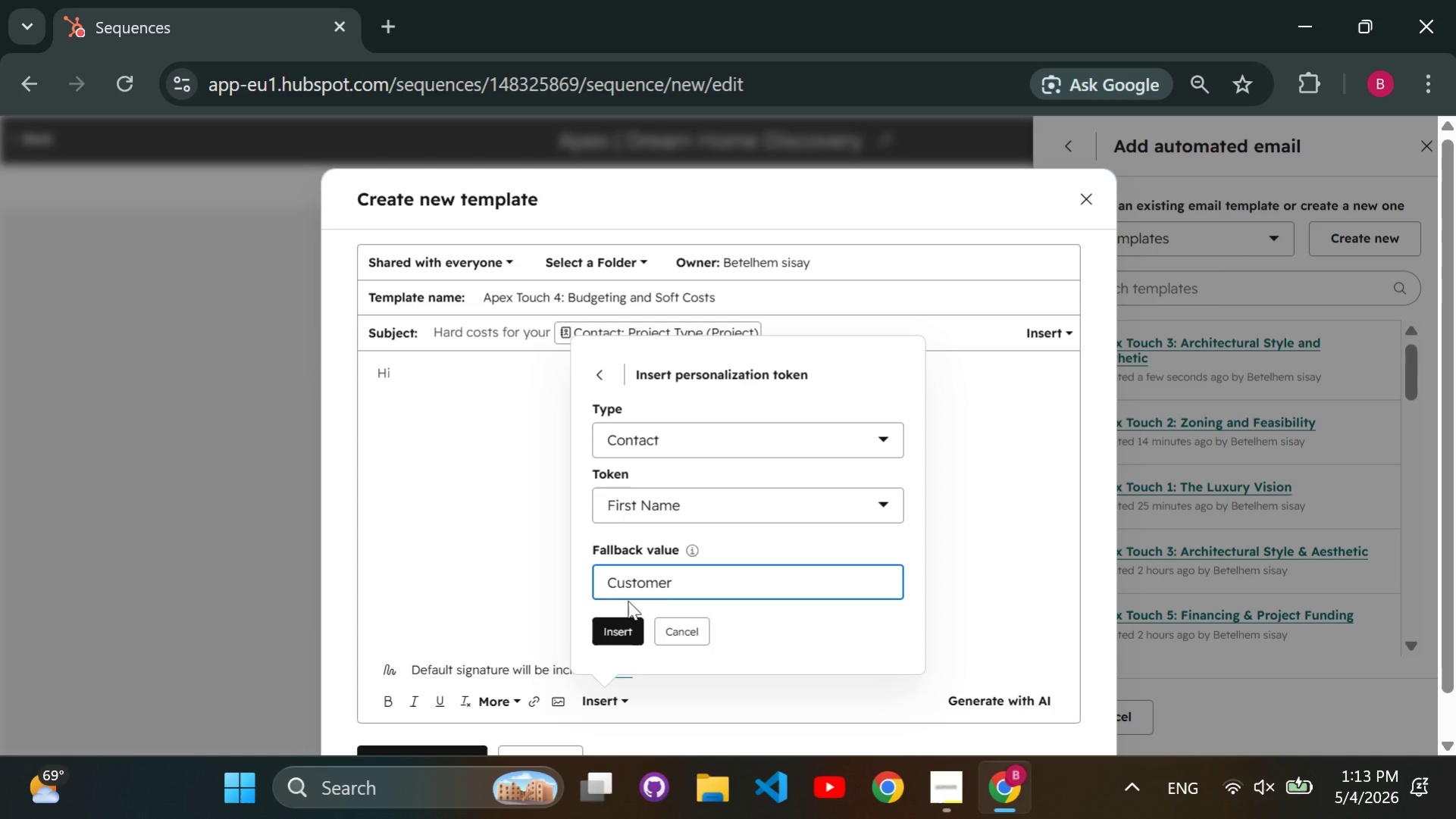 
left_click([625, 631])
 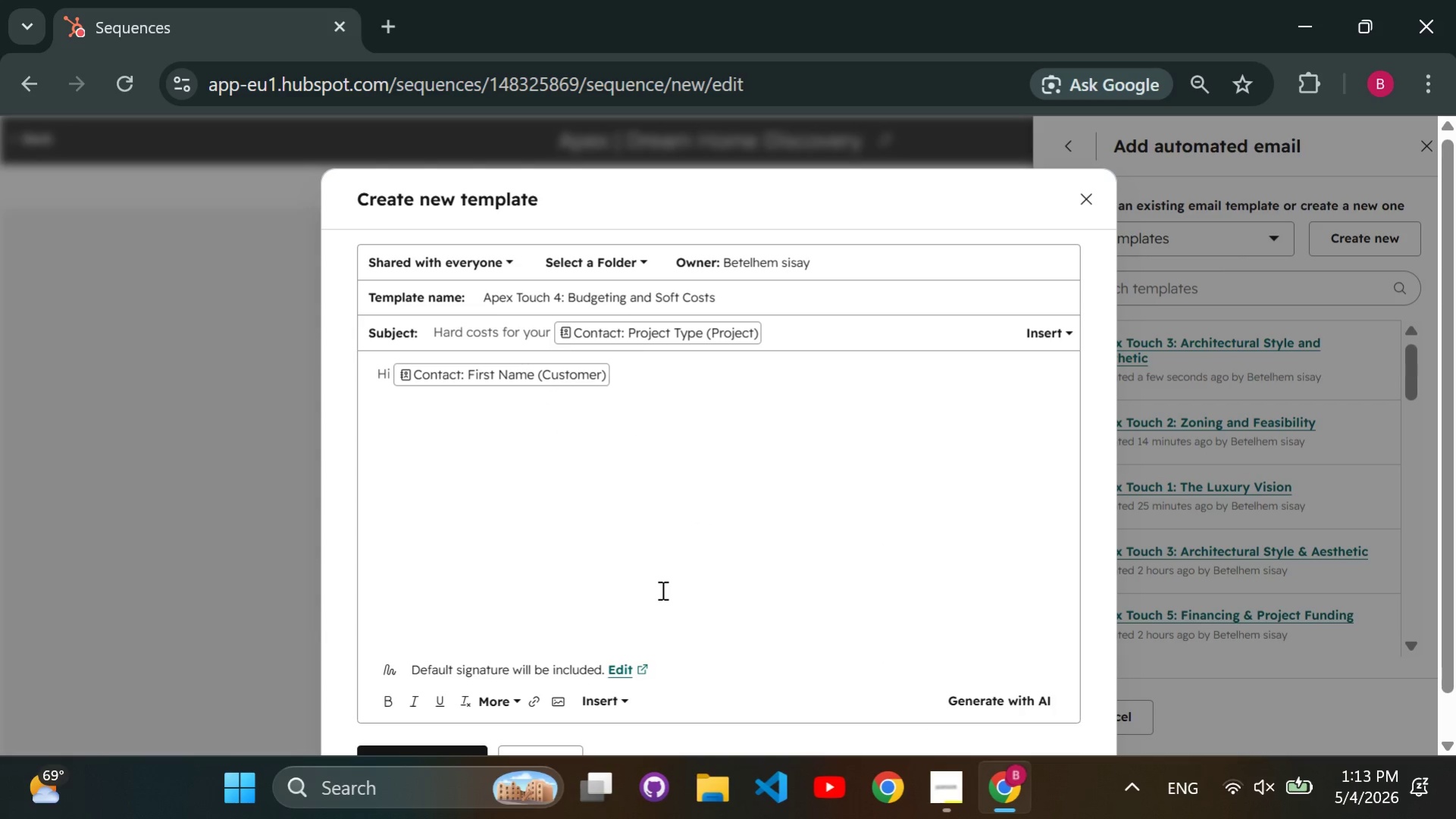 
wait(5.06)
 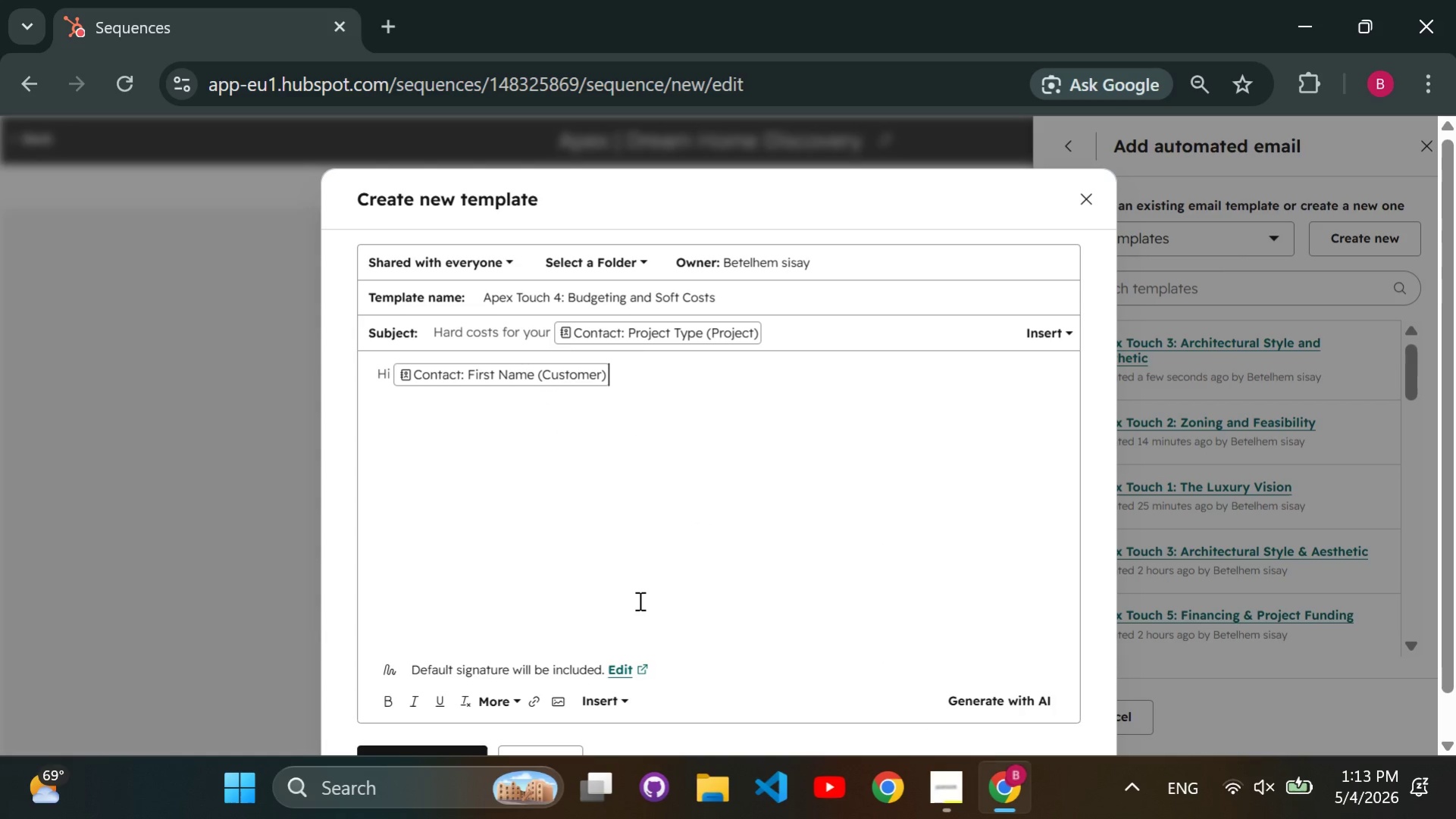 
key(Comma)
 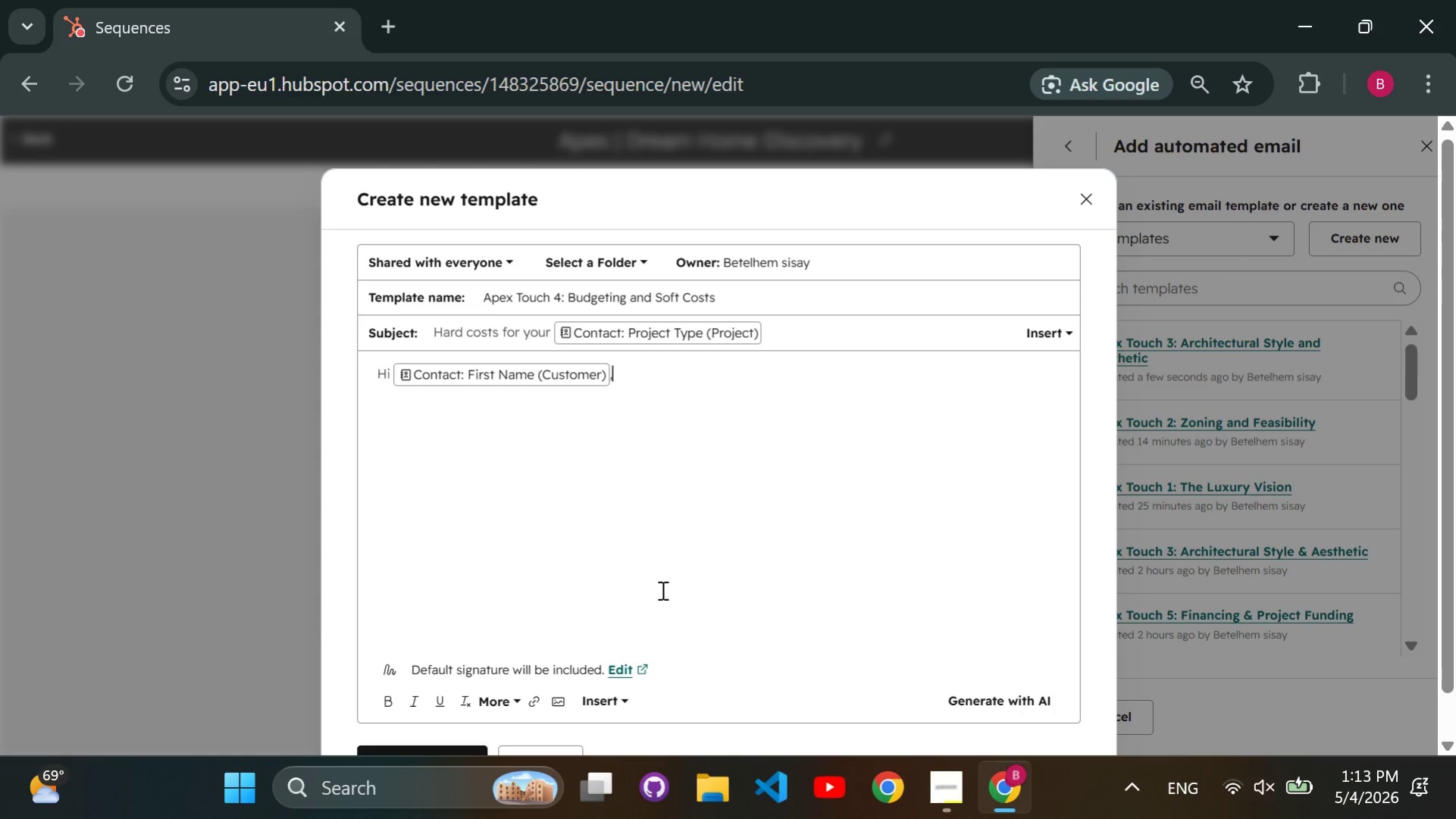 
key(Enter)
 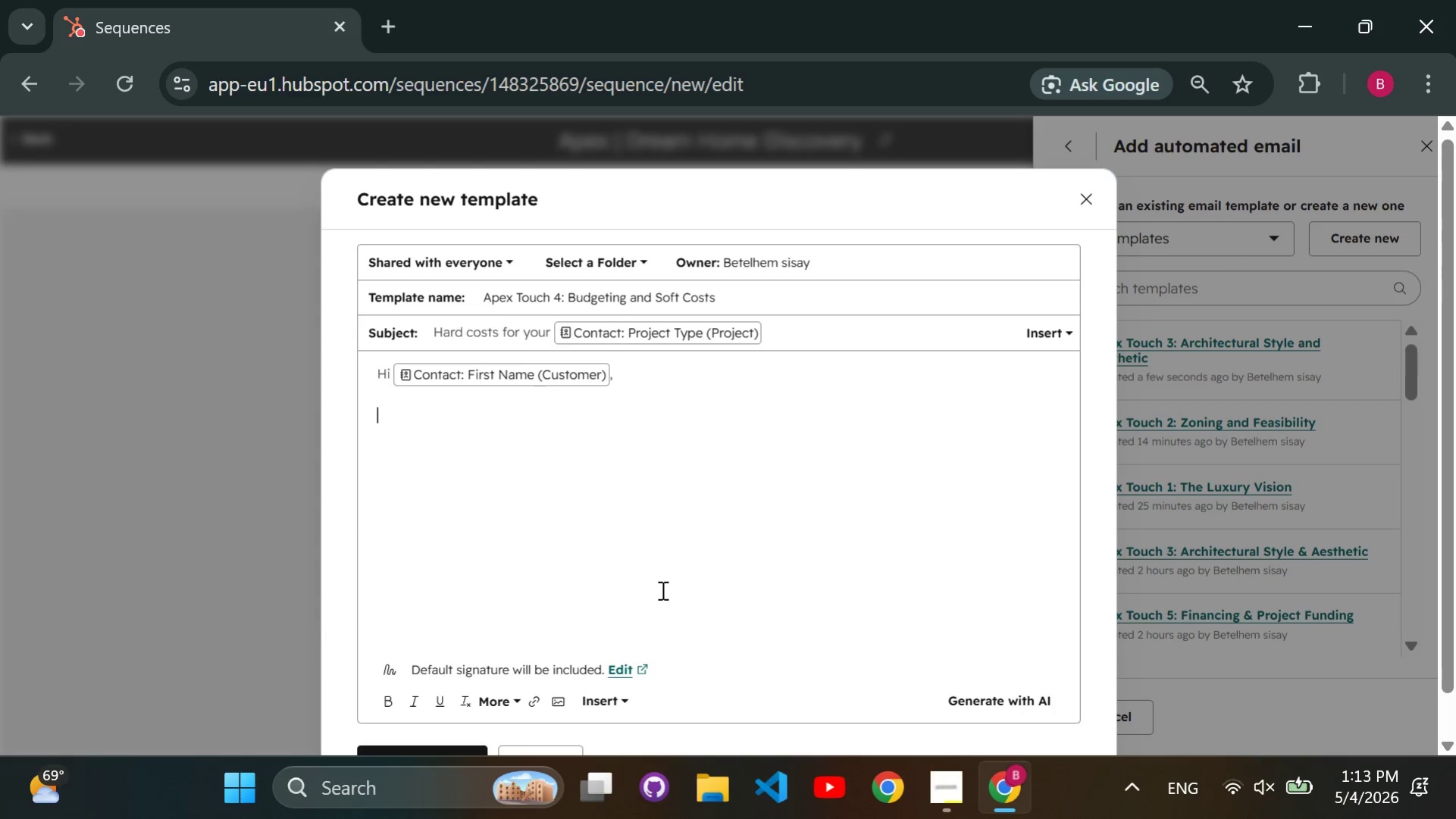 
key(Enter)
 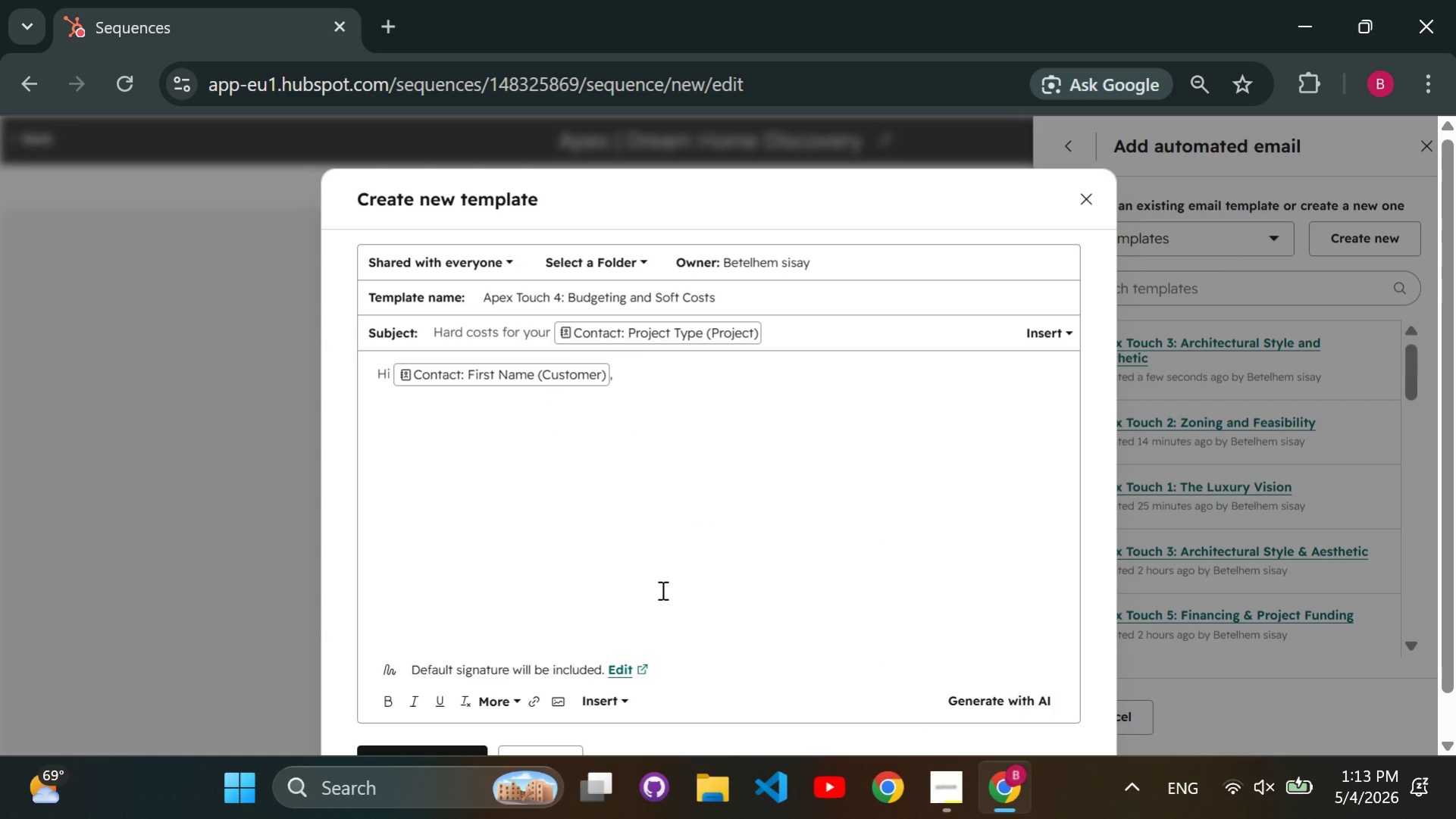 
type(One)
key(Backspace)
key(Backspace)
key(Backspace)
type(One of the biggest surprises for homeowners in )
 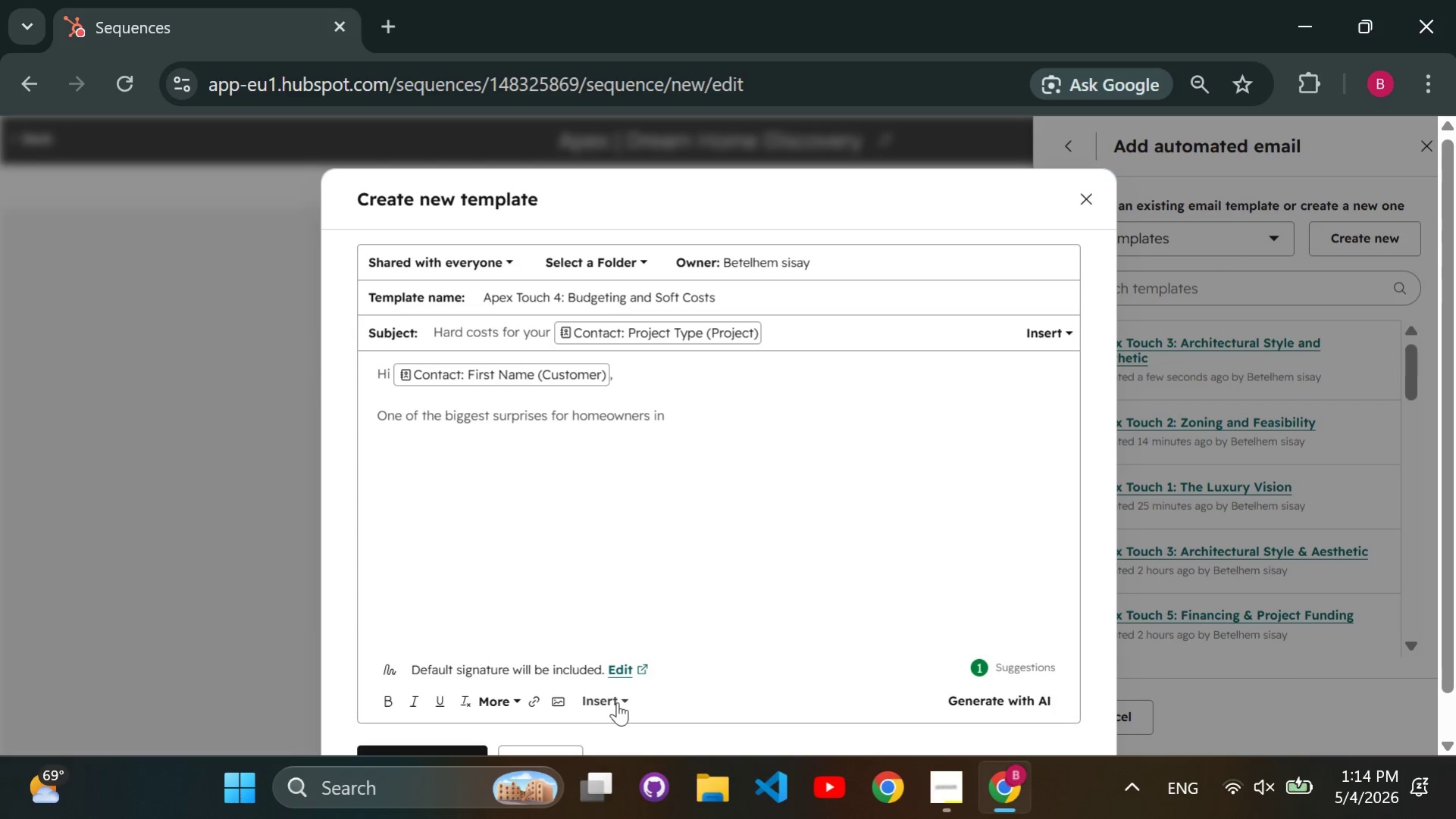 
double_click([612, 702])
 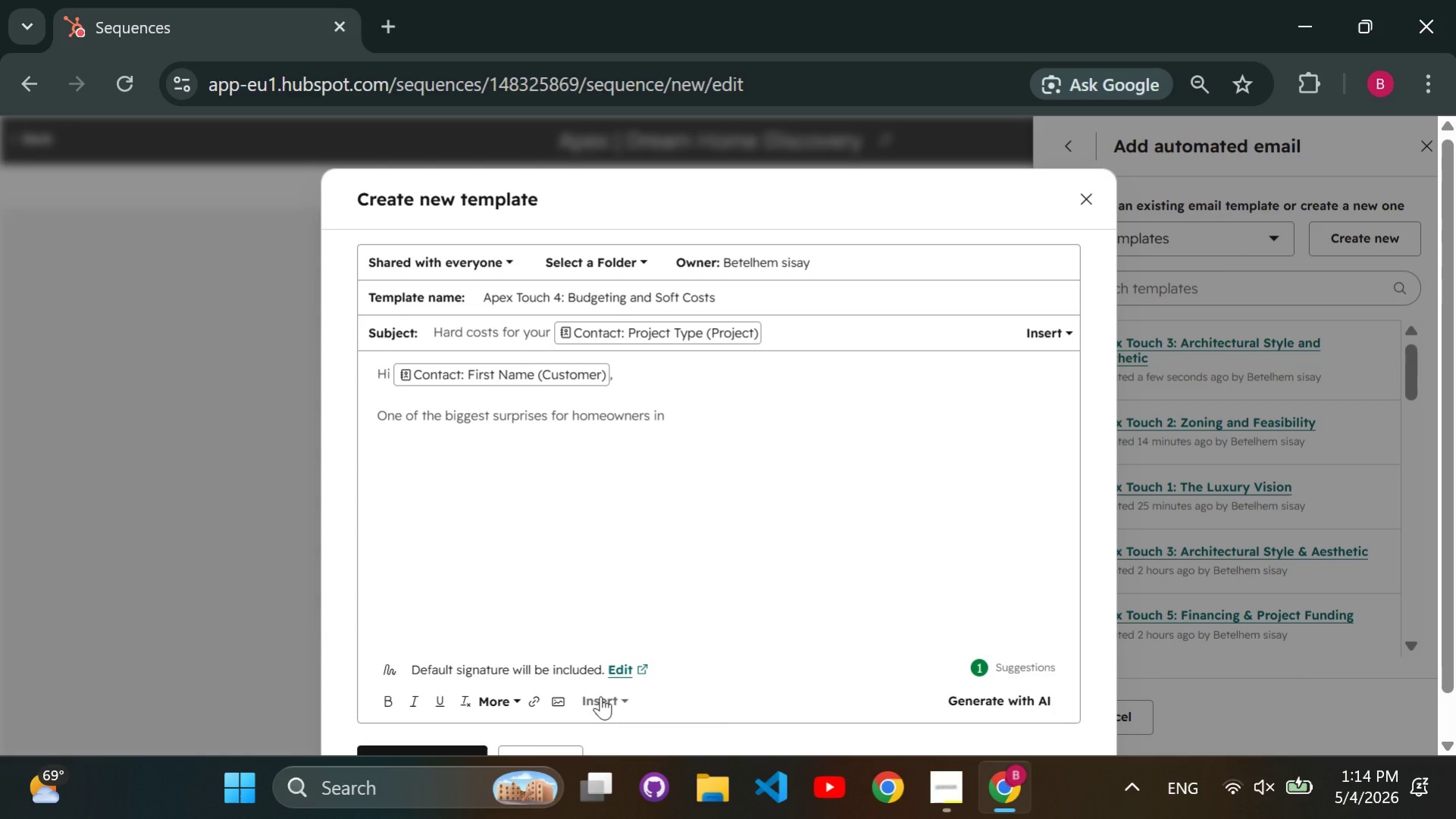 
left_click([600, 696])
 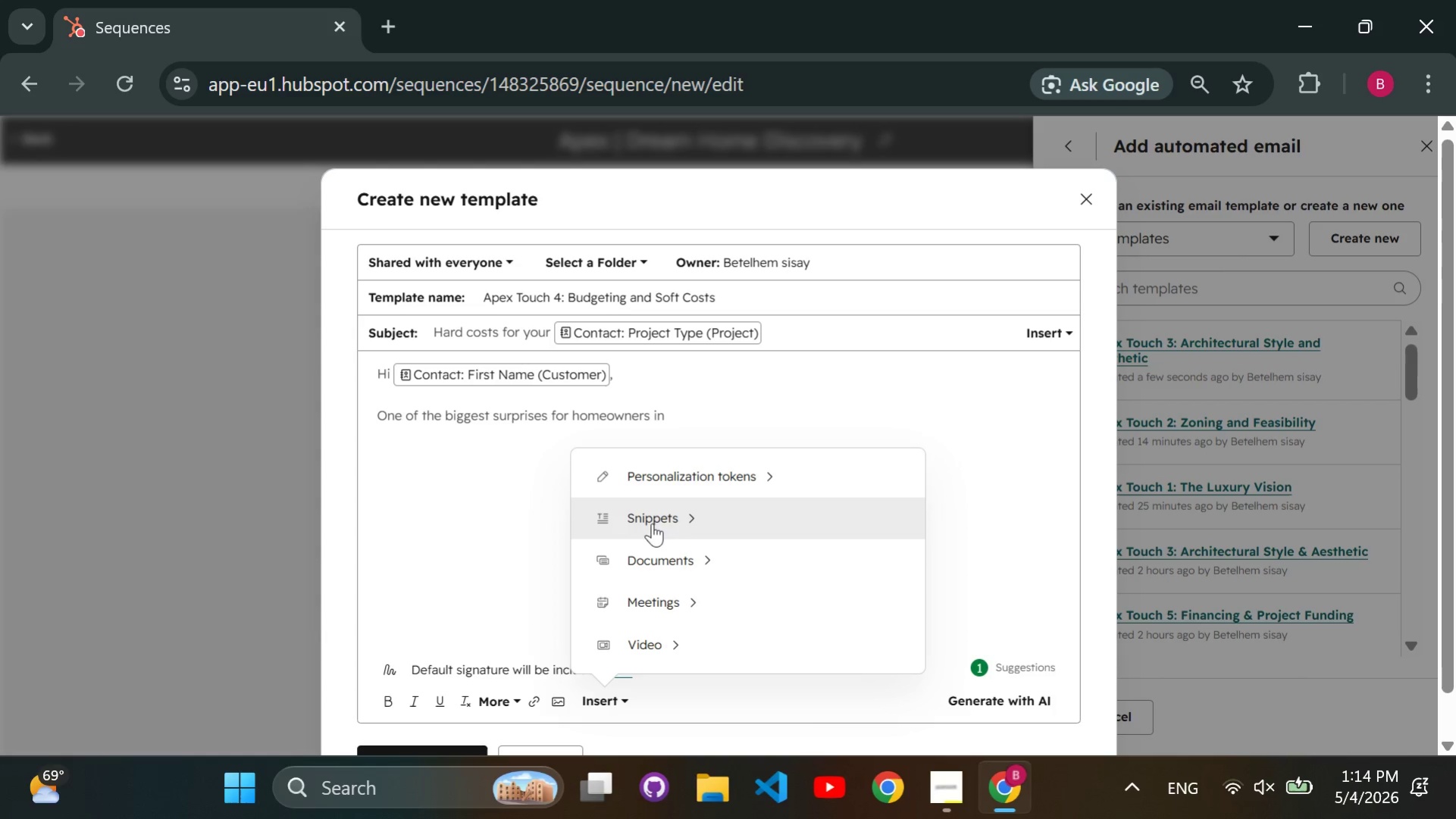 
left_click([656, 480])
 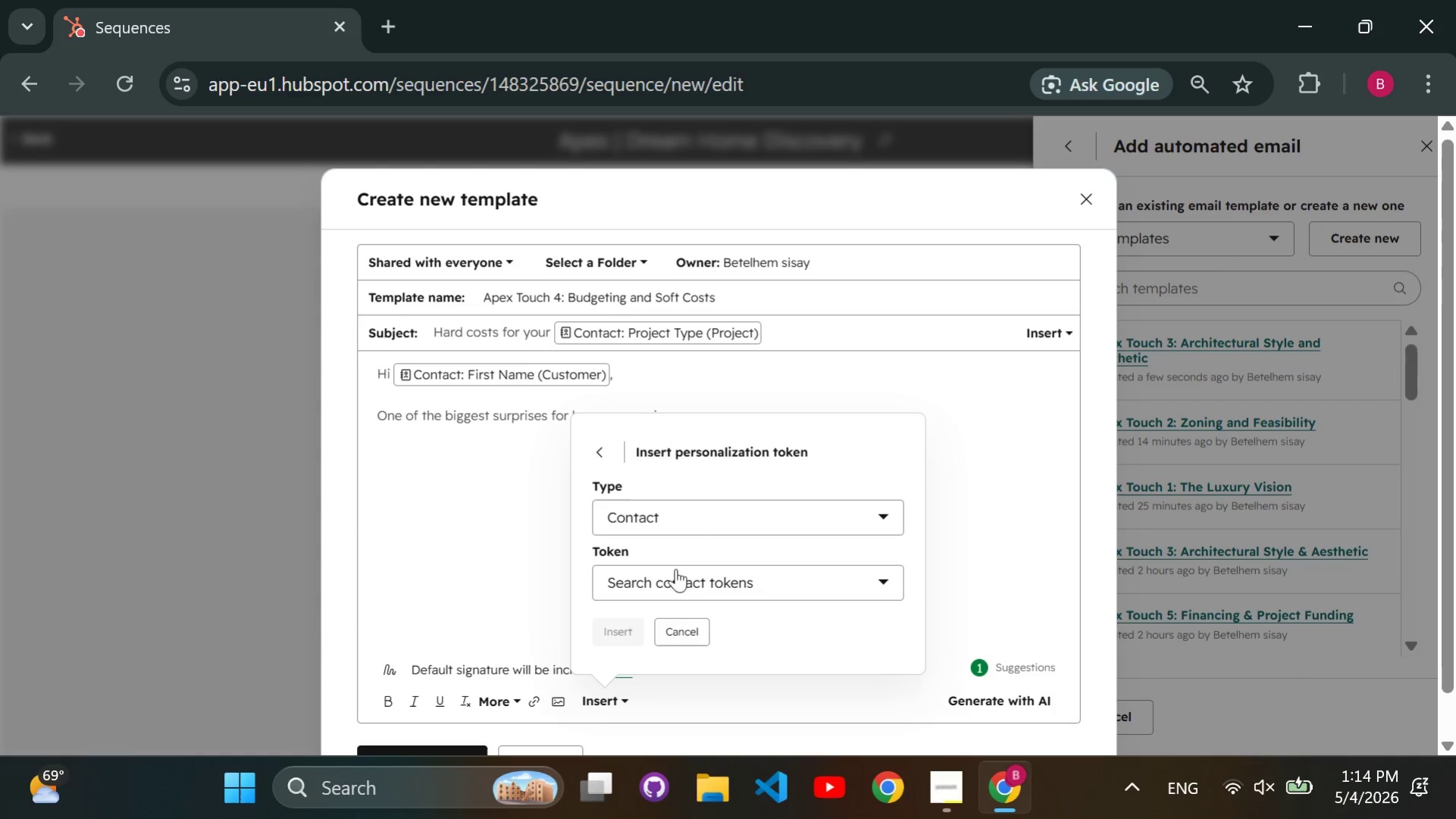 
left_click([678, 577])
 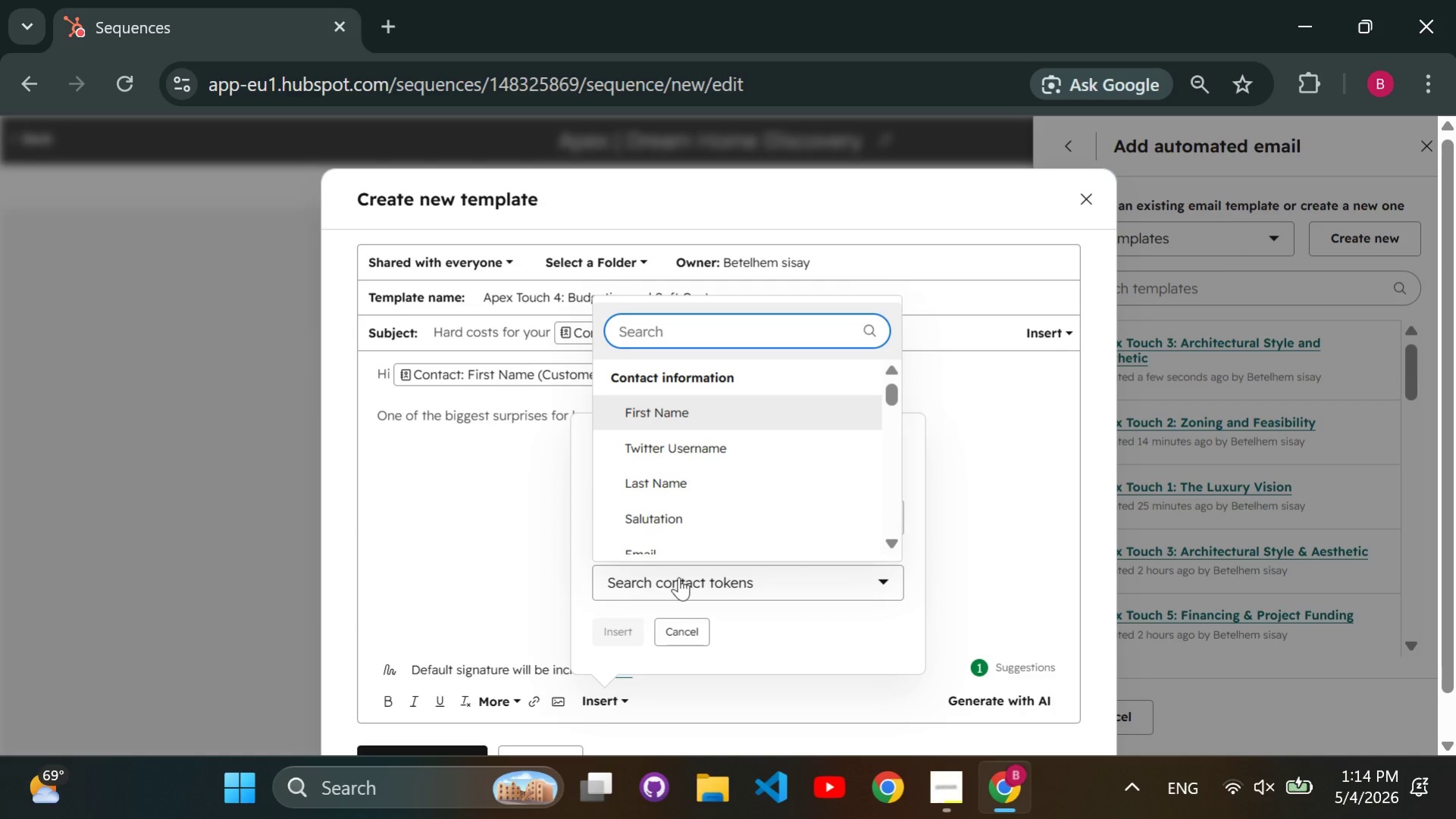 
wait(7.36)
 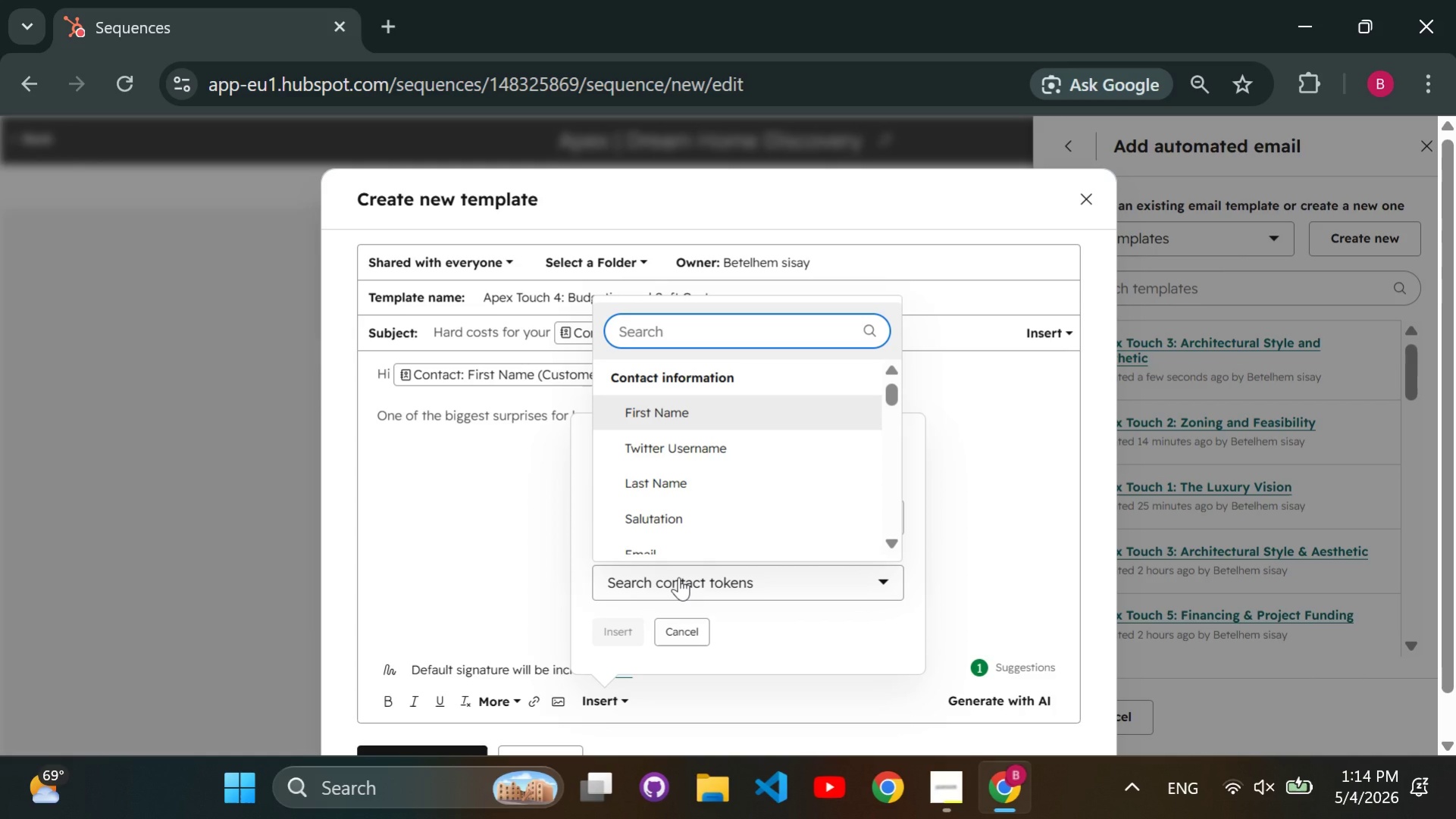 
type(ne)
key(Backspace)
key(Backspace)
type(desired neighborhood)
 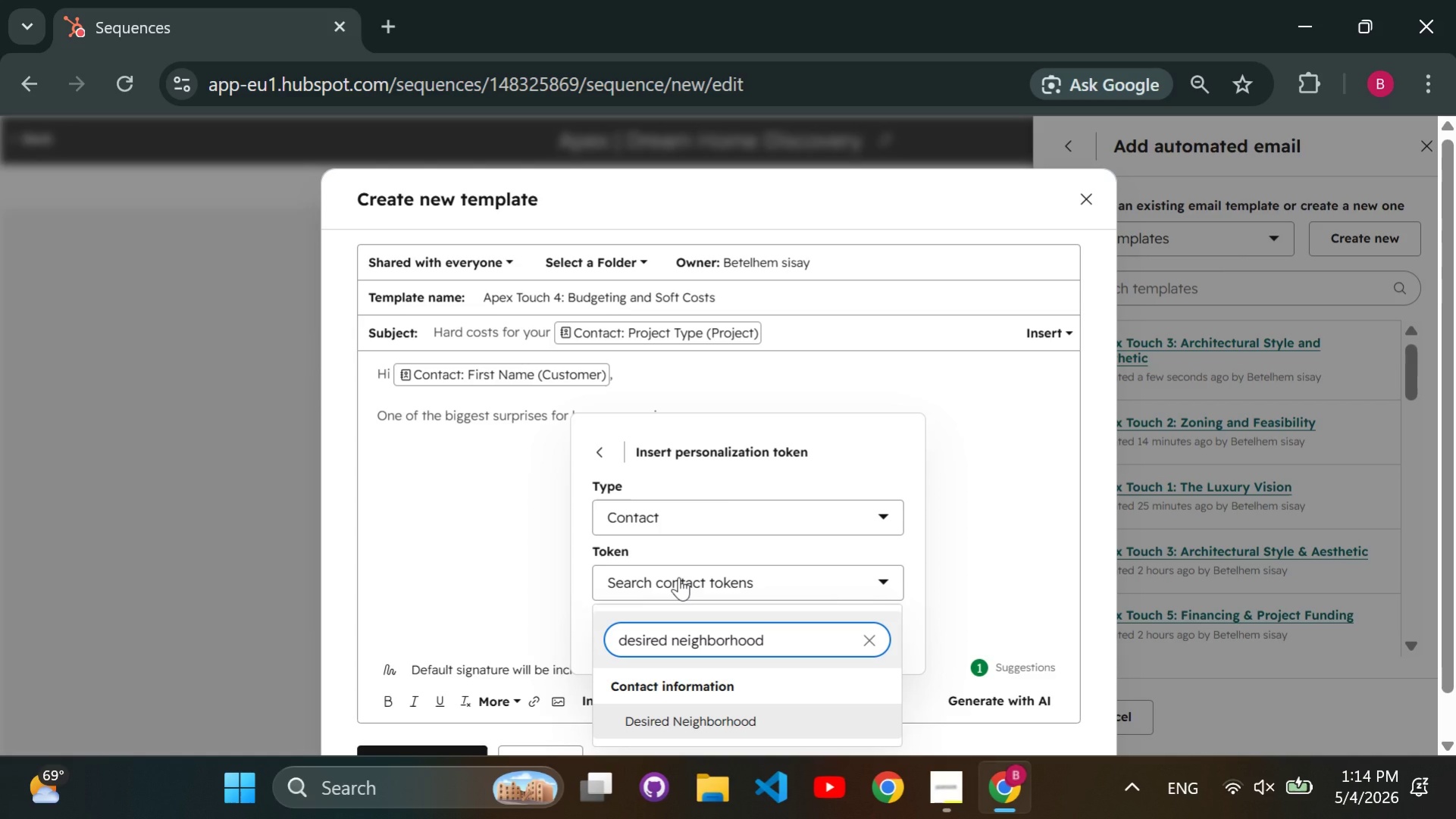 
key(Enter)
 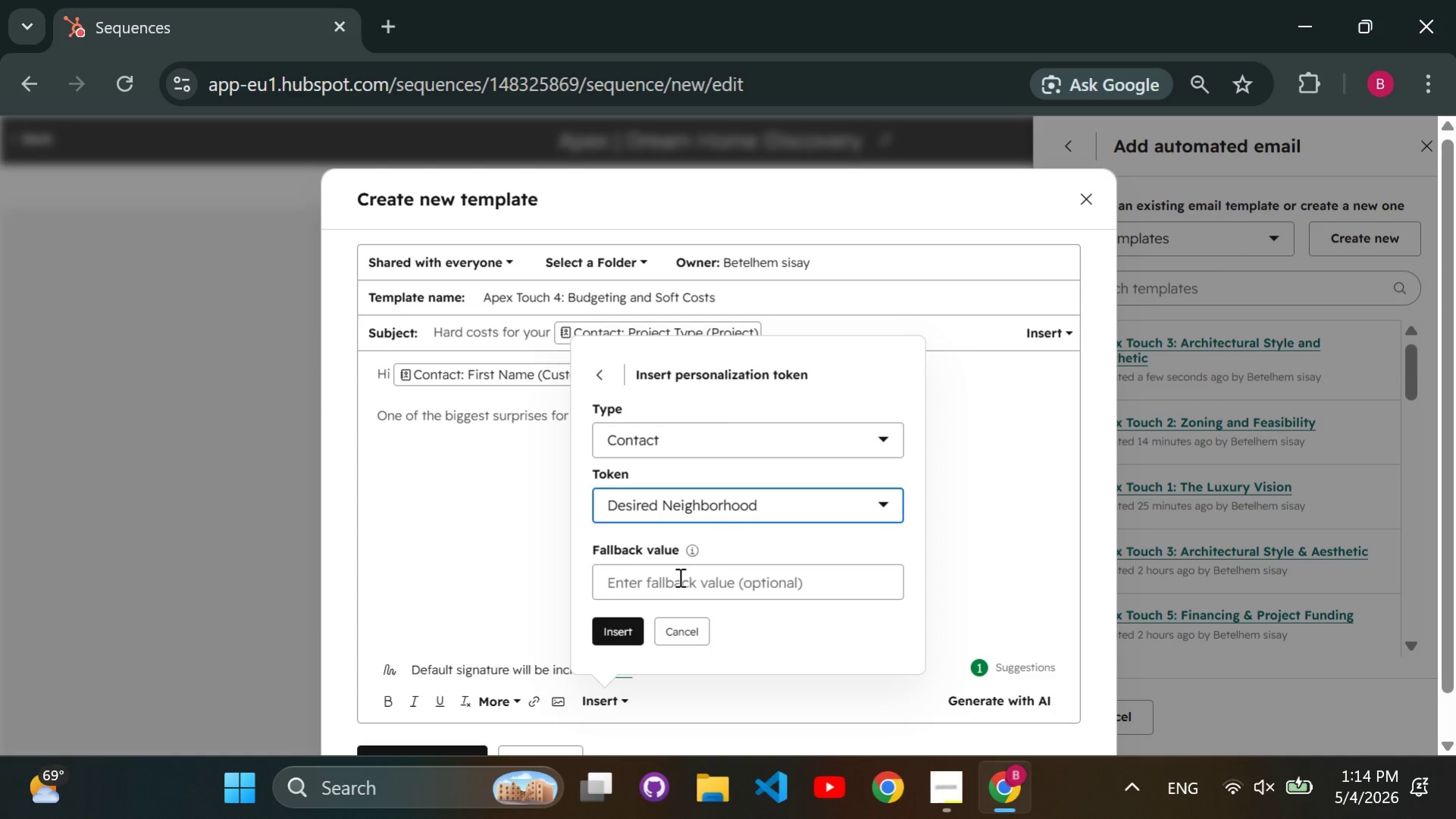 
left_click([678, 577])
 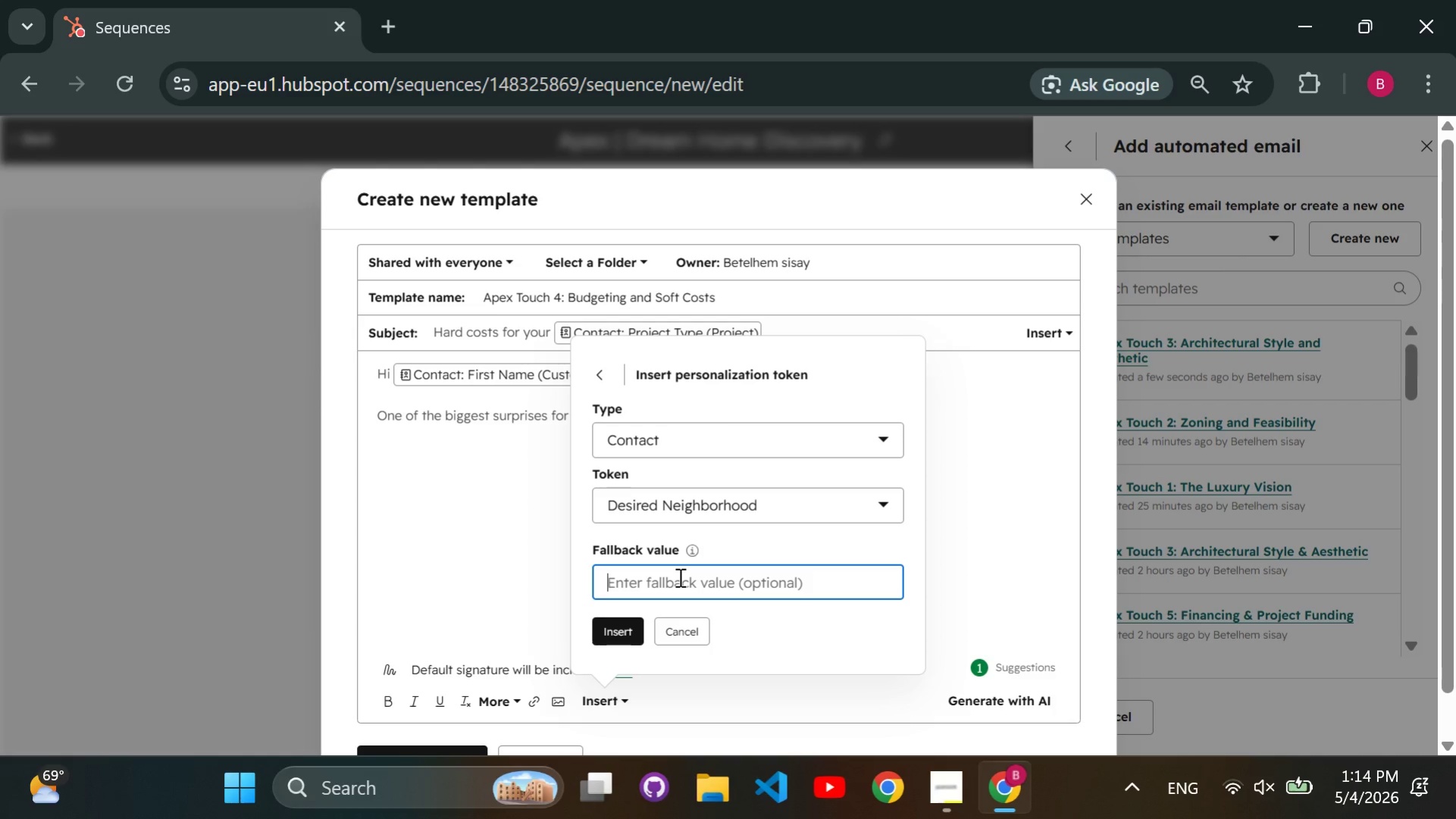 
type(Neighborhood)
 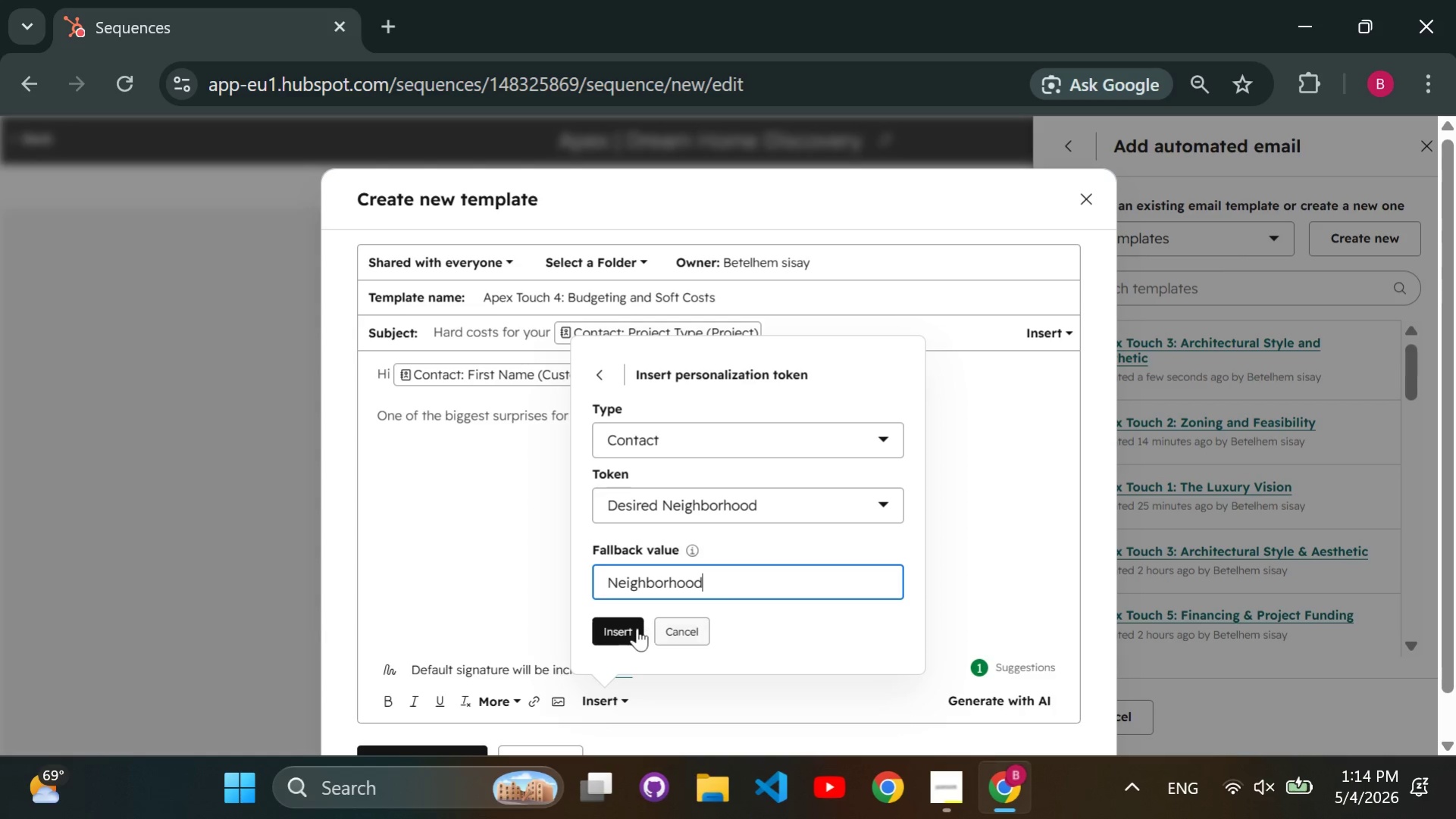 
left_click([607, 632])
 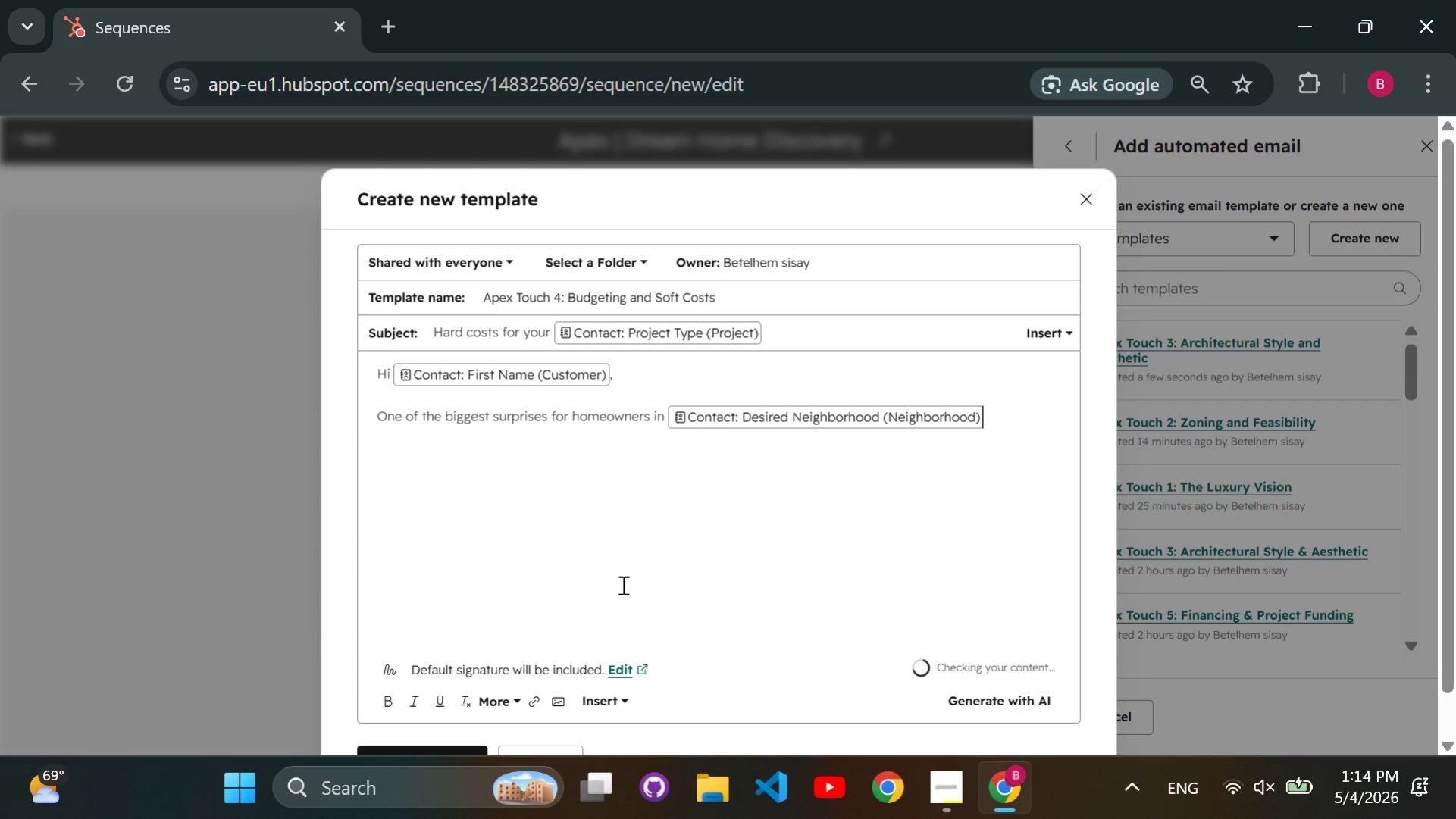 
type( is the difference between the "")
 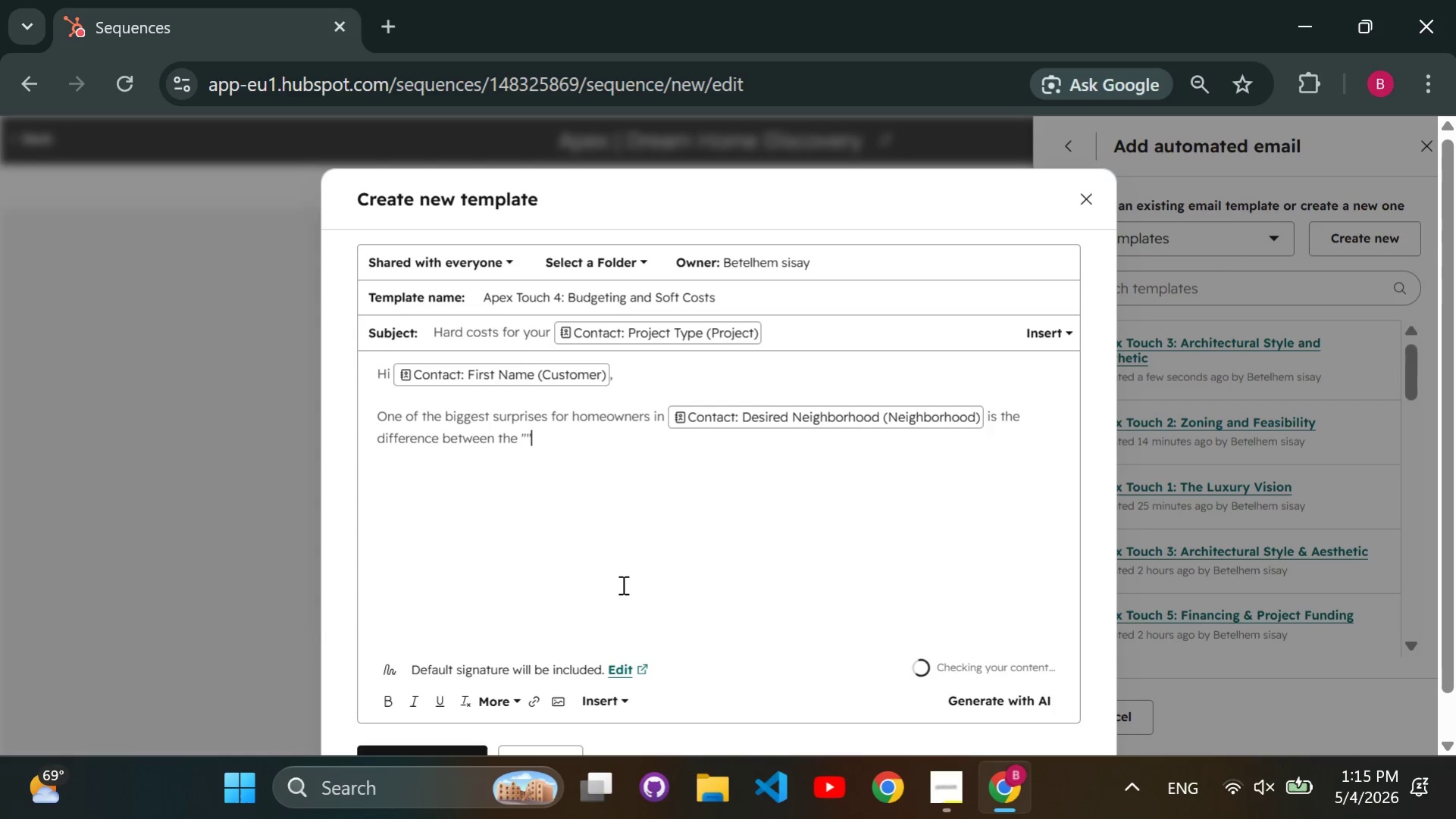 
key(ArrowLeft)
 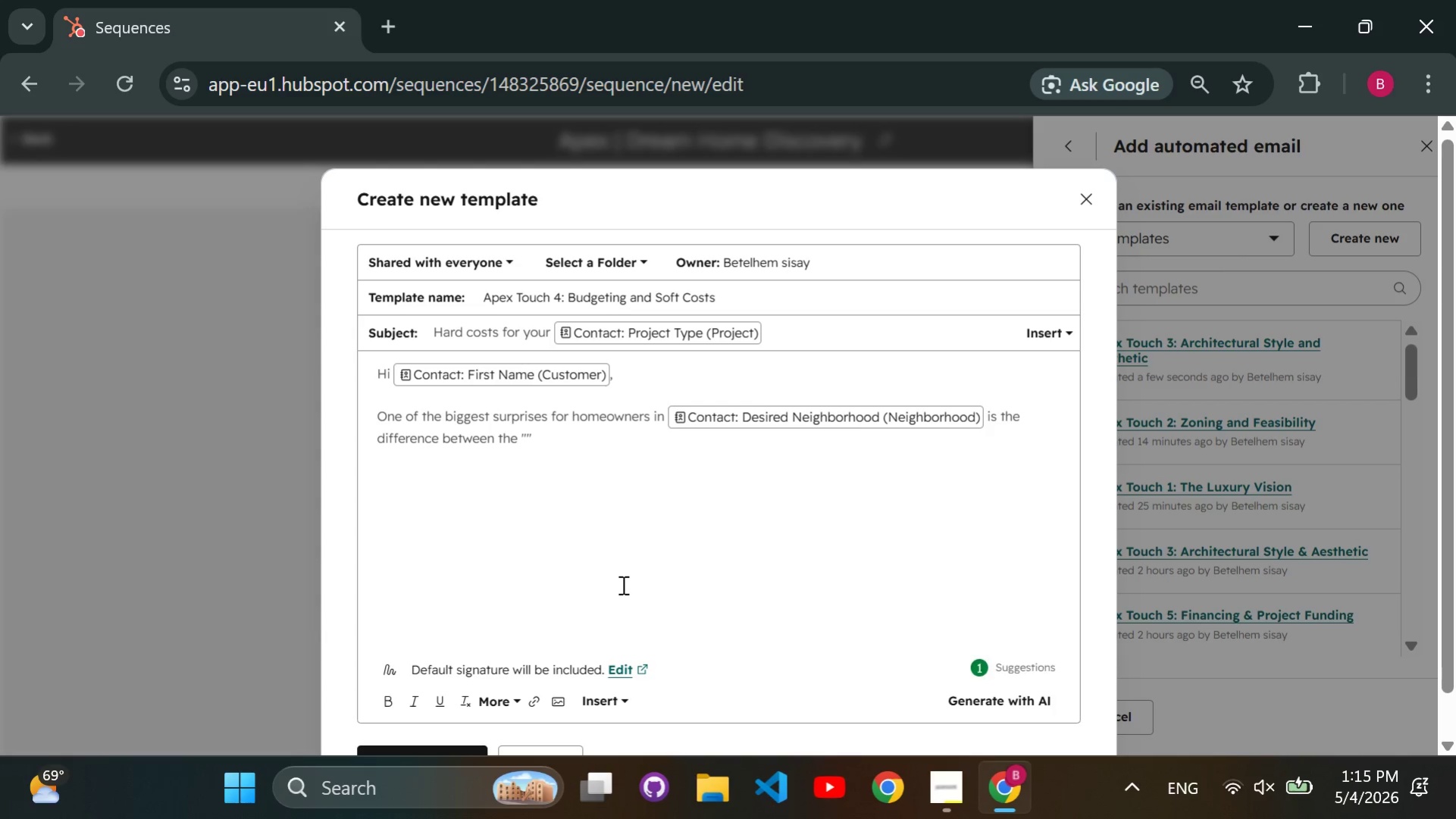 
type(sticker price)
 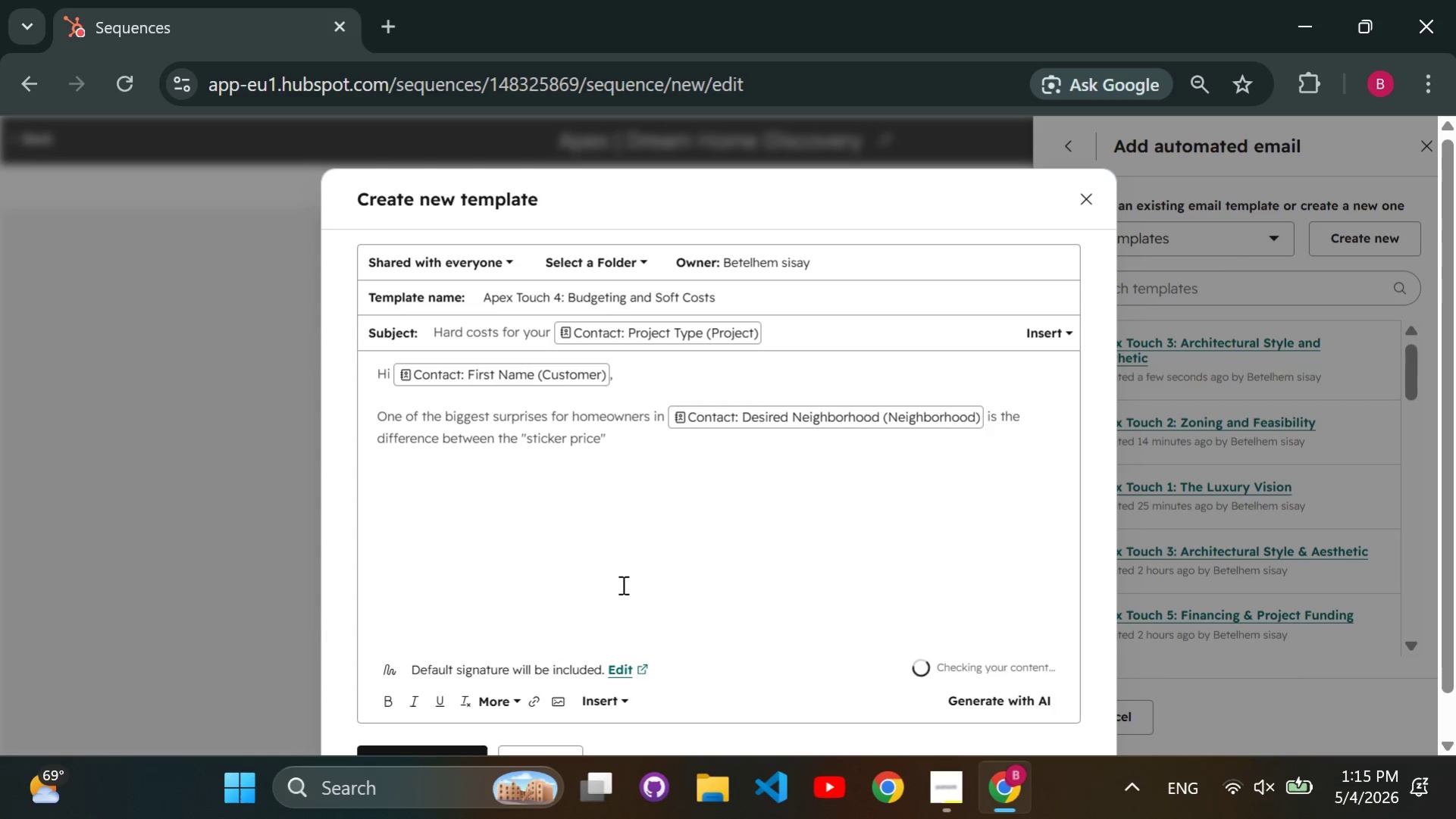 
key(ArrowRight)
 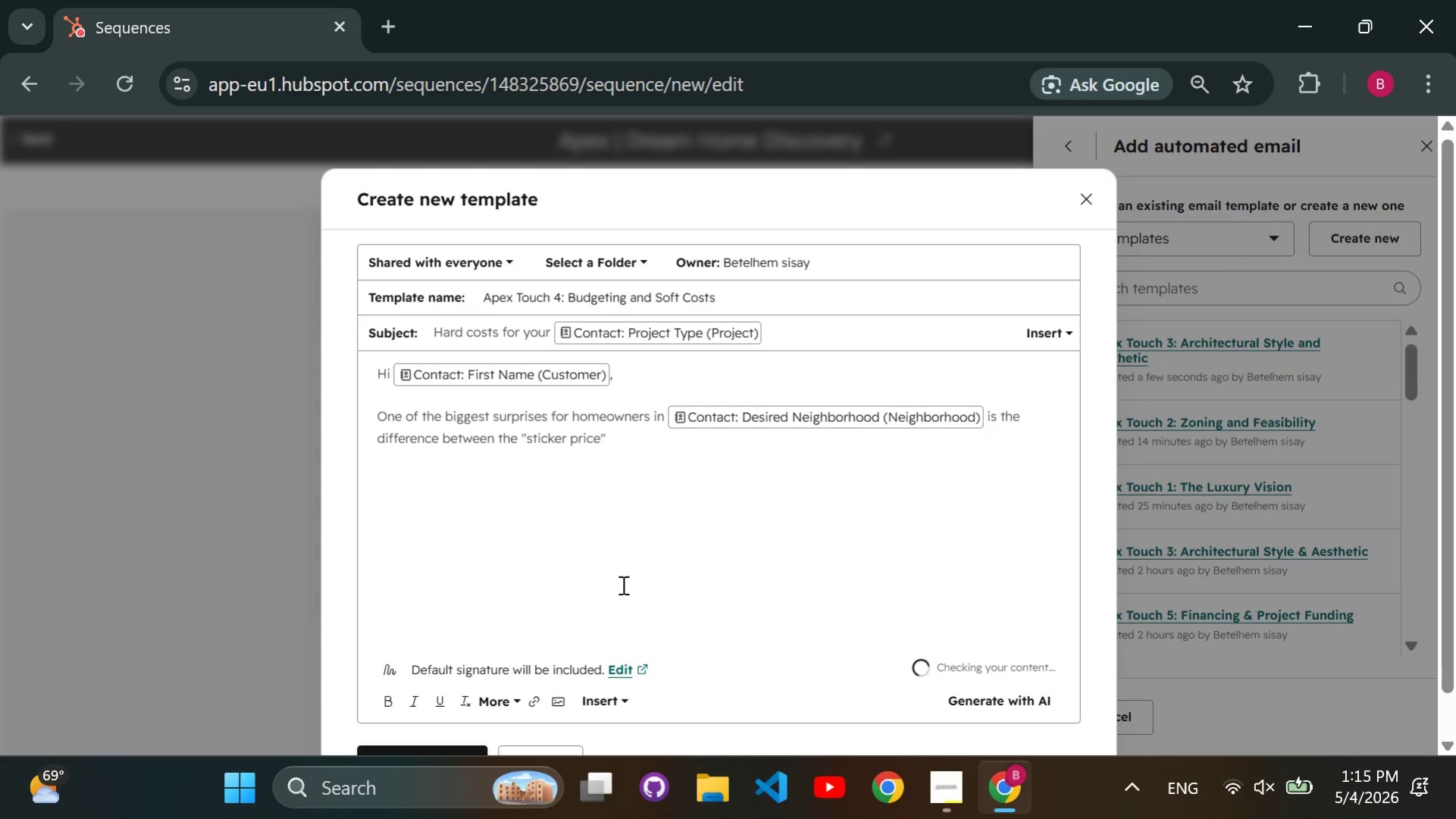 
type( of construction and the total project investment.)
 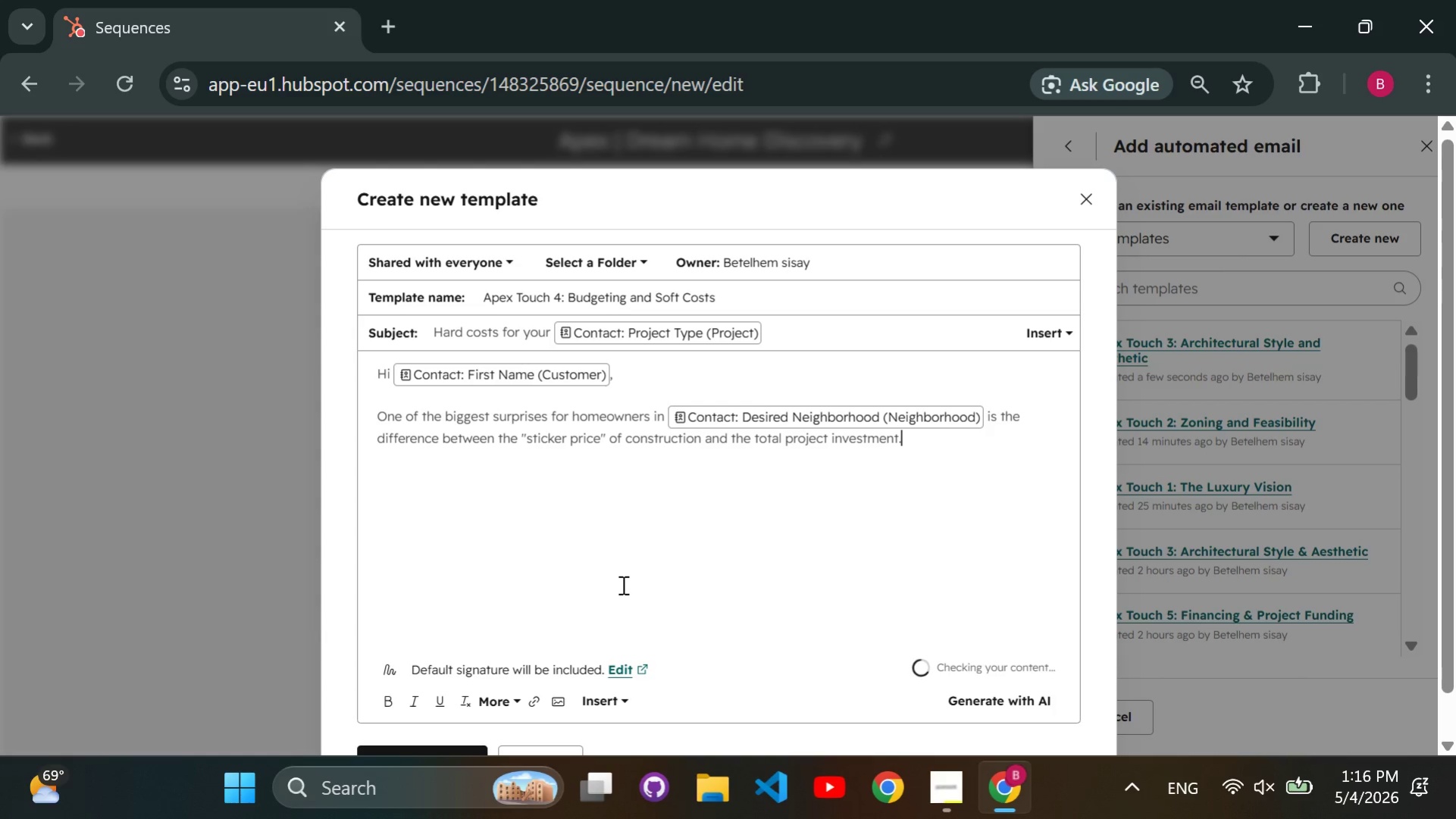 
key(Enter)
 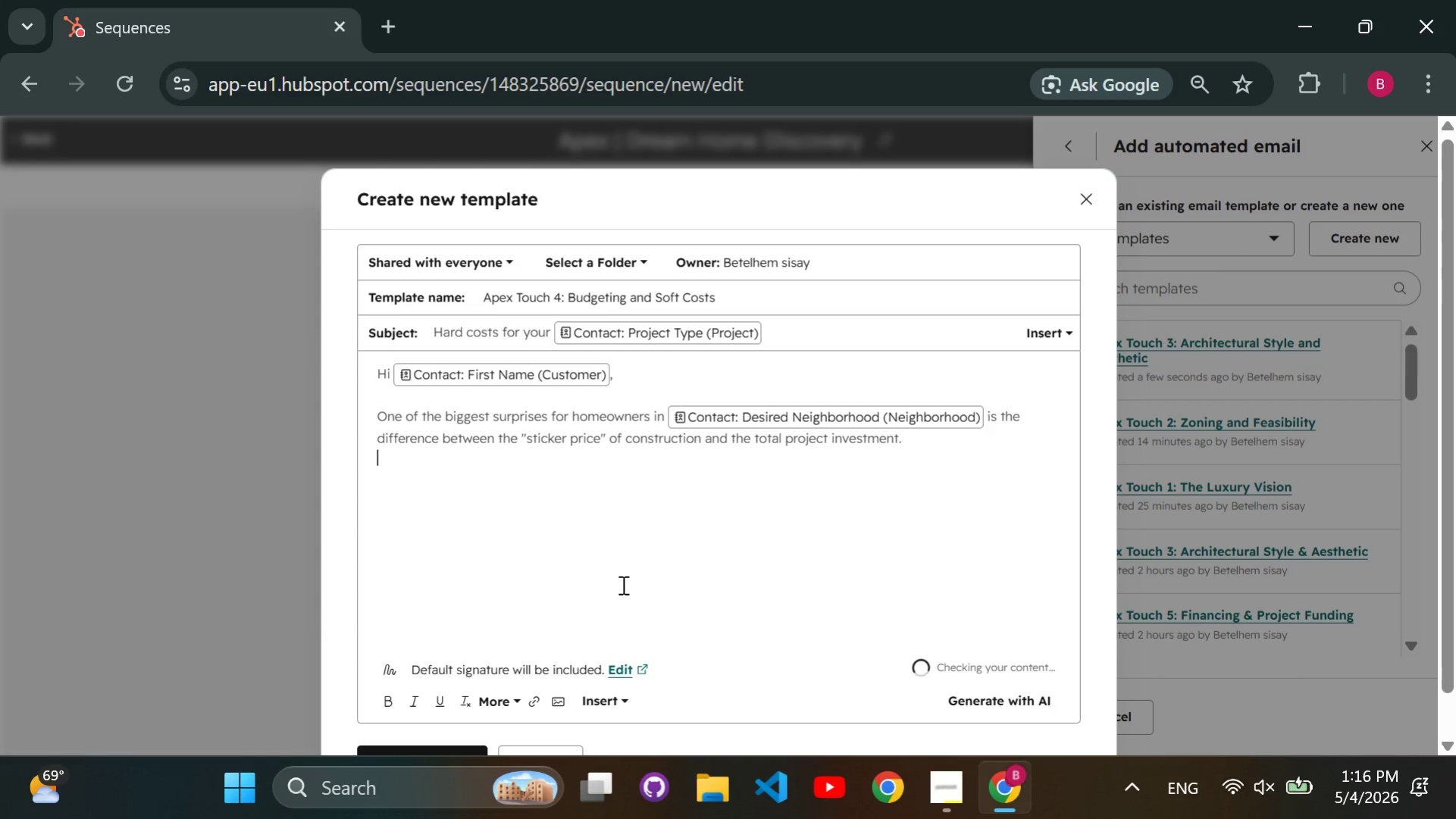 
key(Enter)
 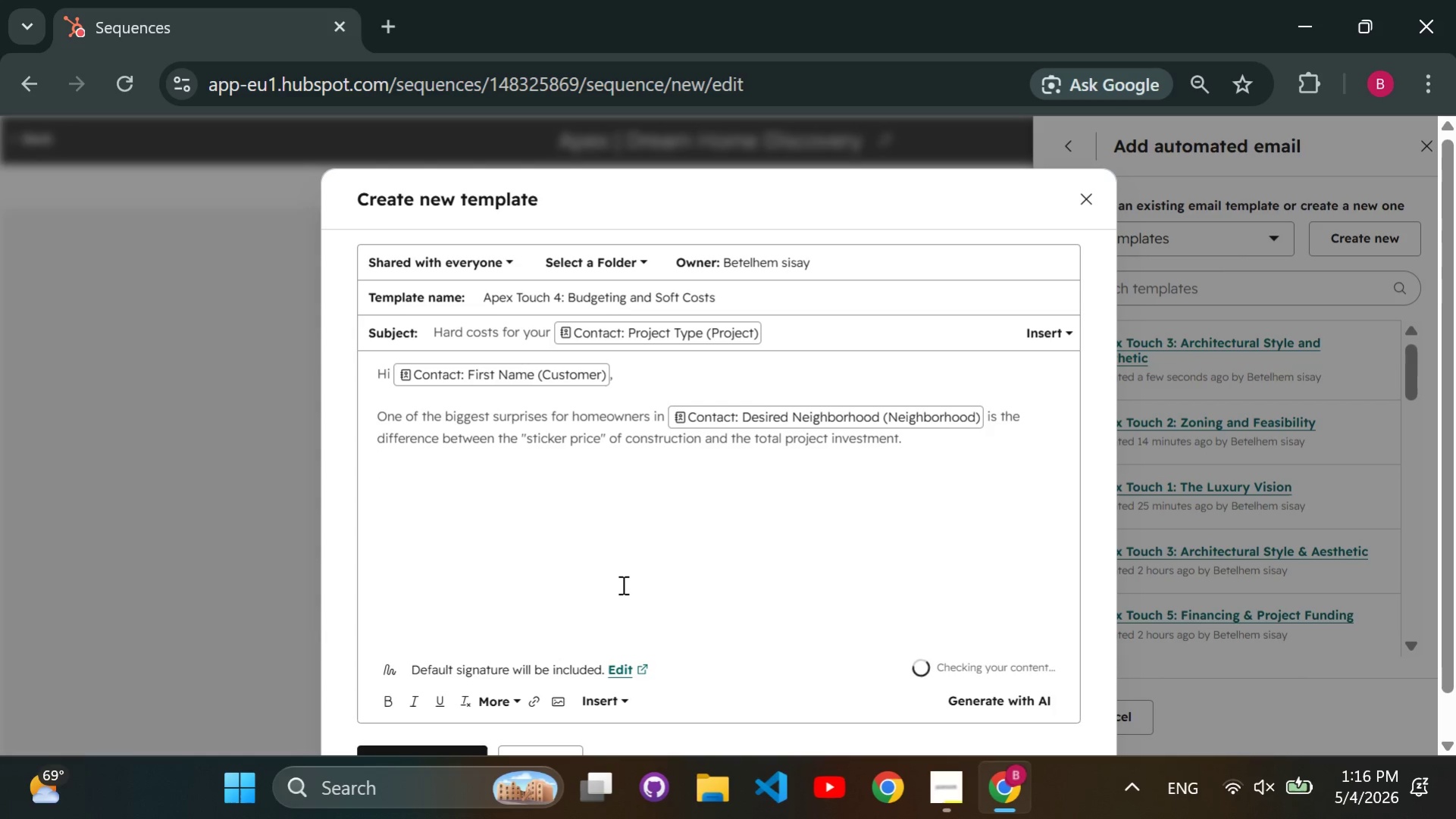 
type(When building a high-end )
 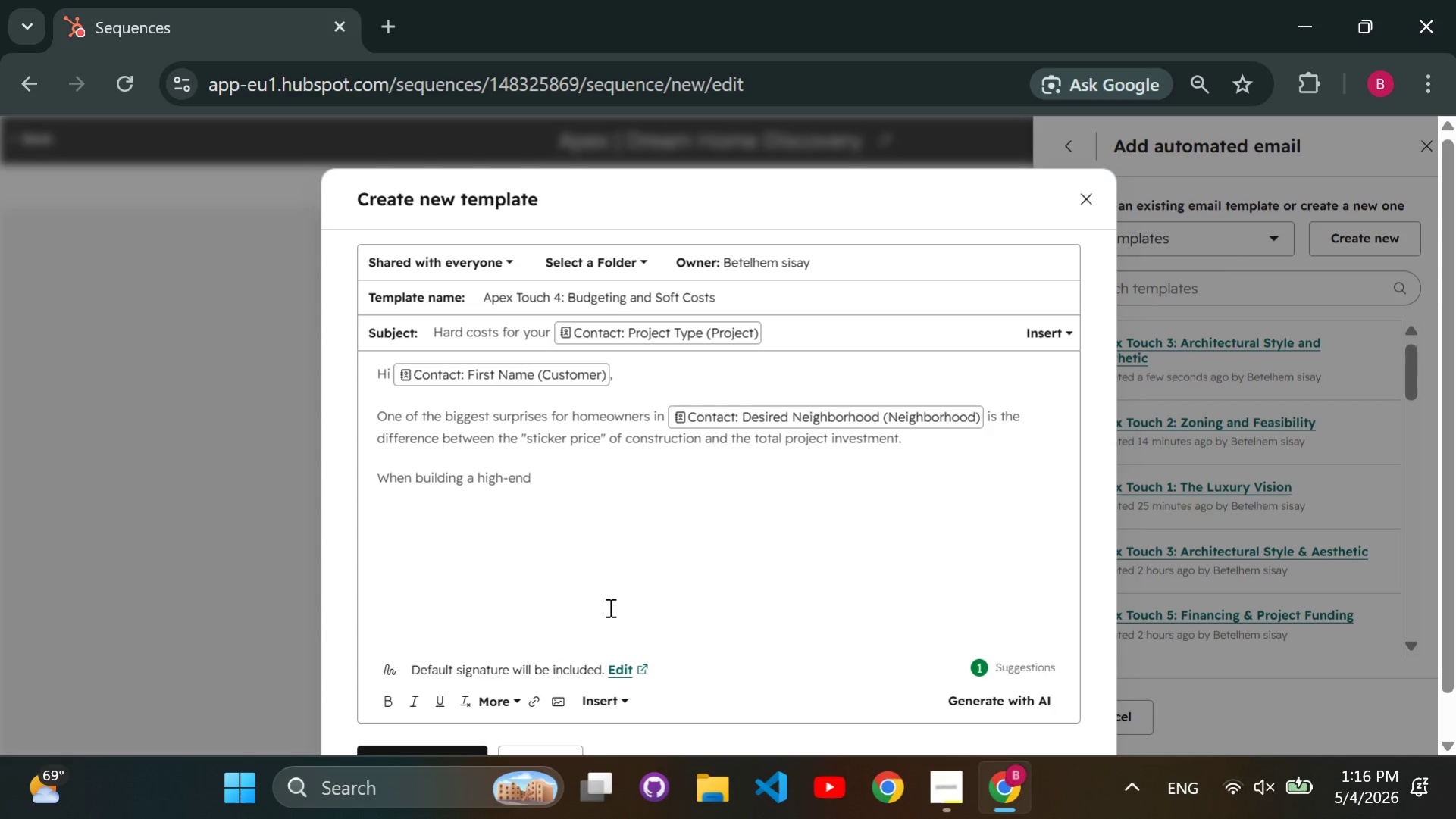 
left_click([606, 697])
 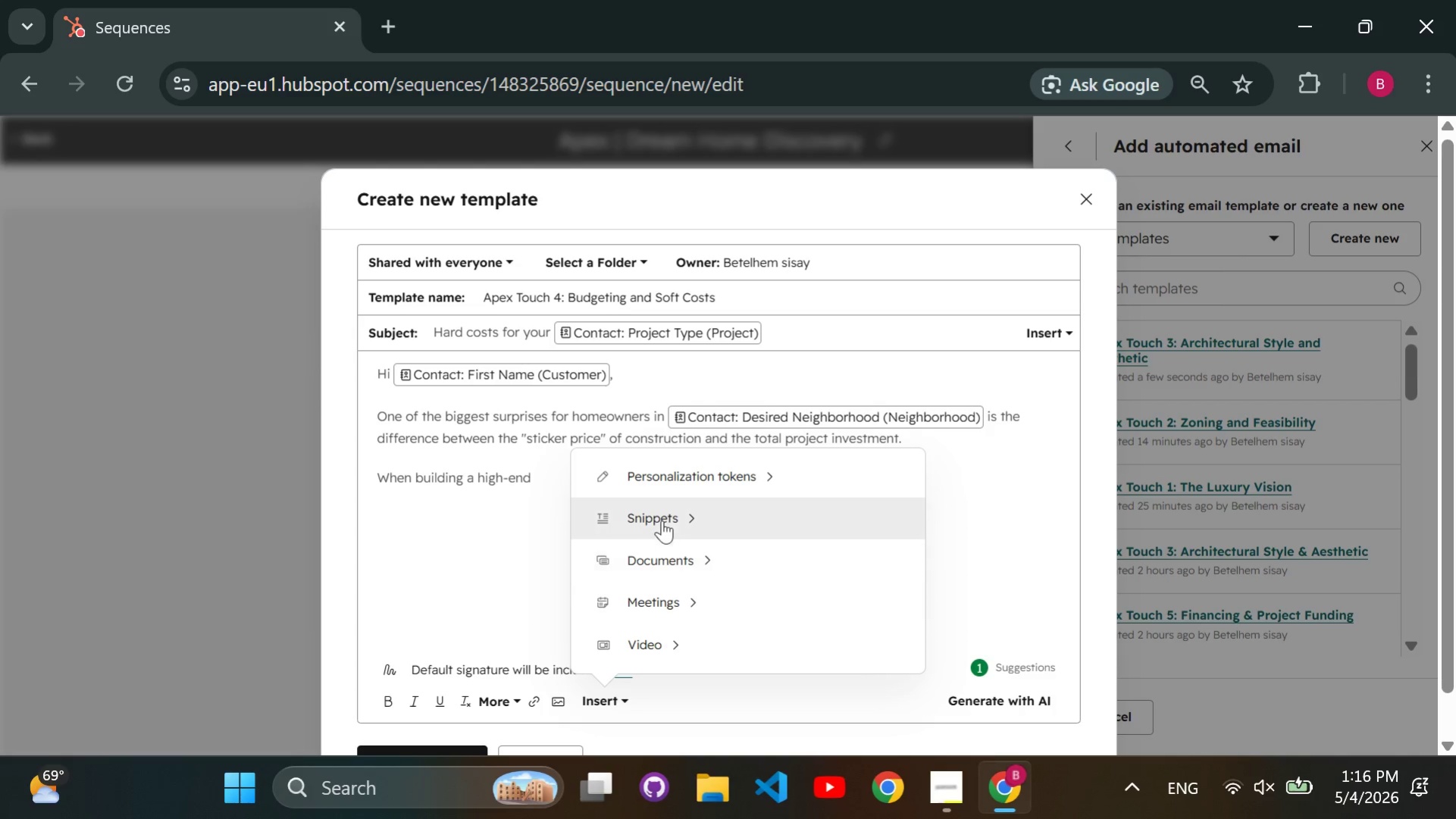 
left_click([674, 484])
 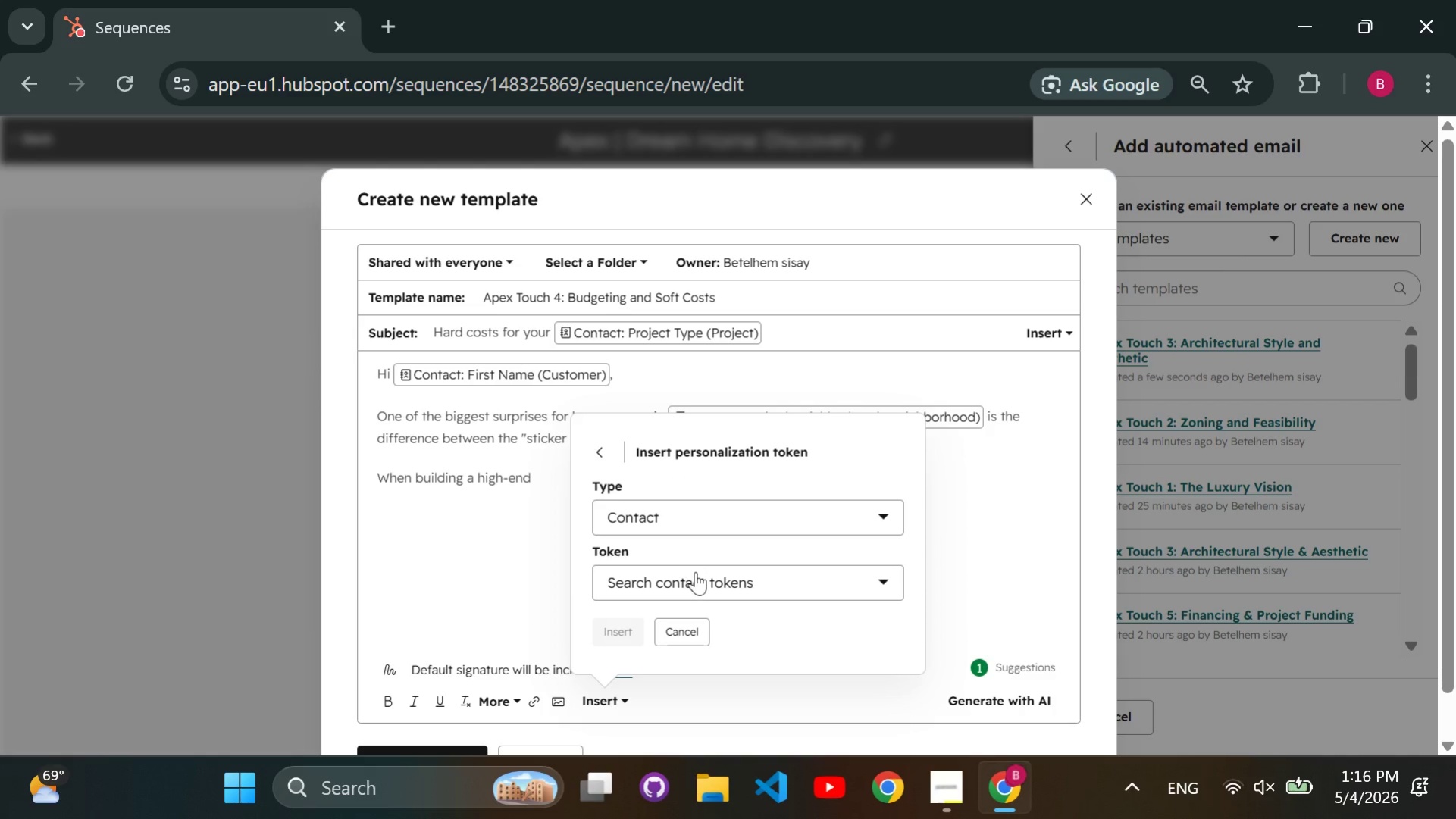 
left_click([695, 575])
 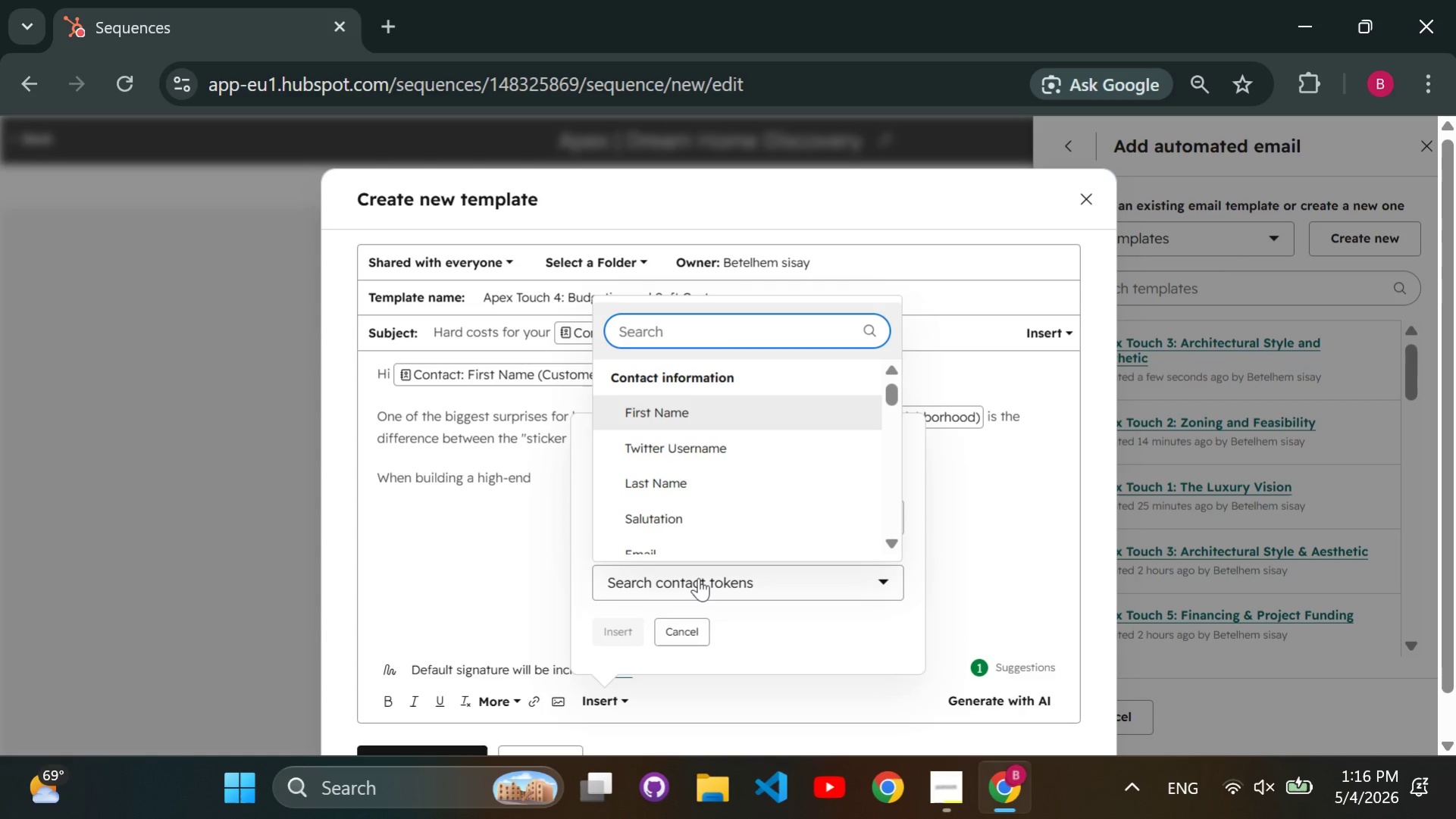 
type(project type)
 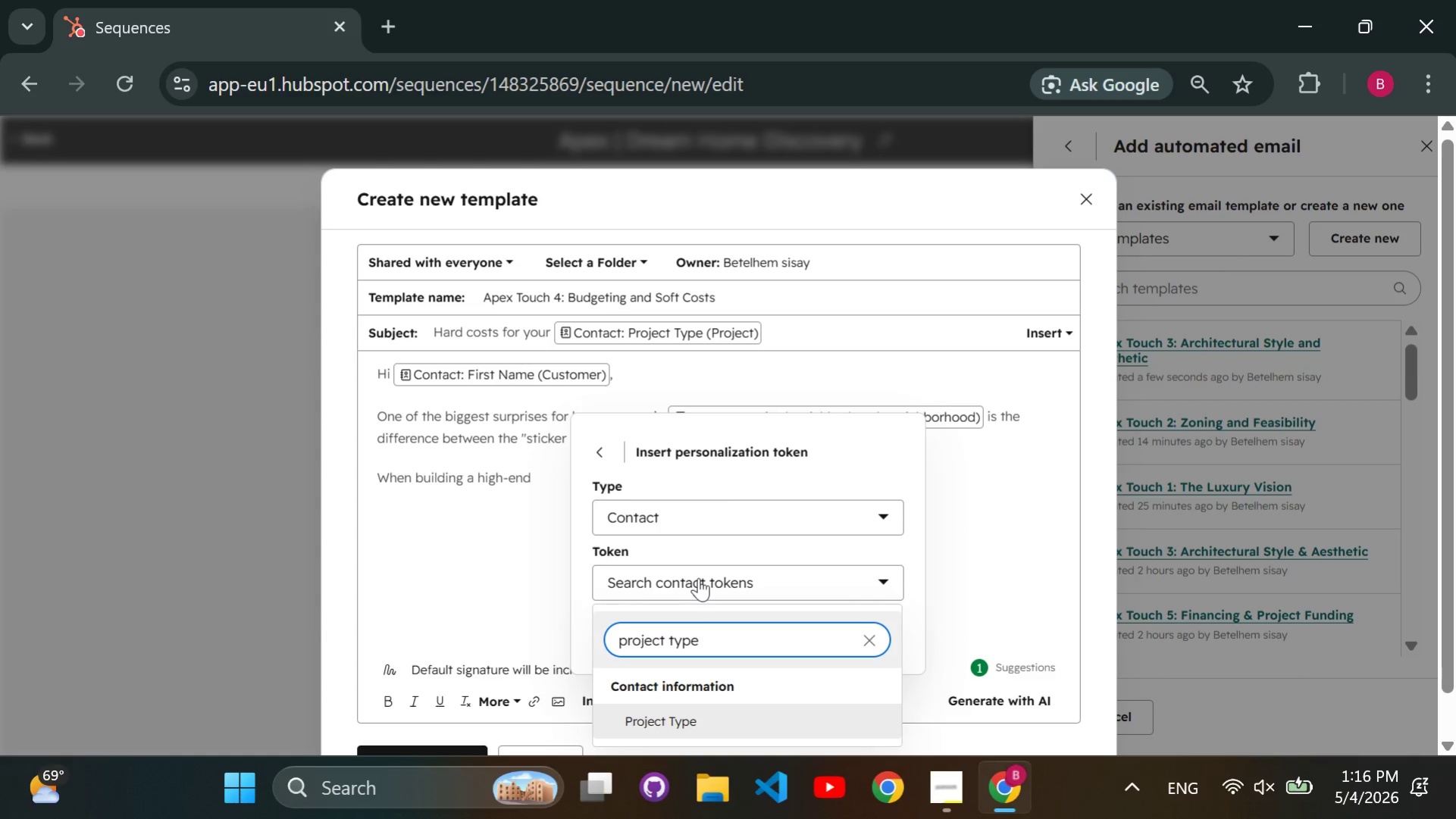 
key(Enter)
 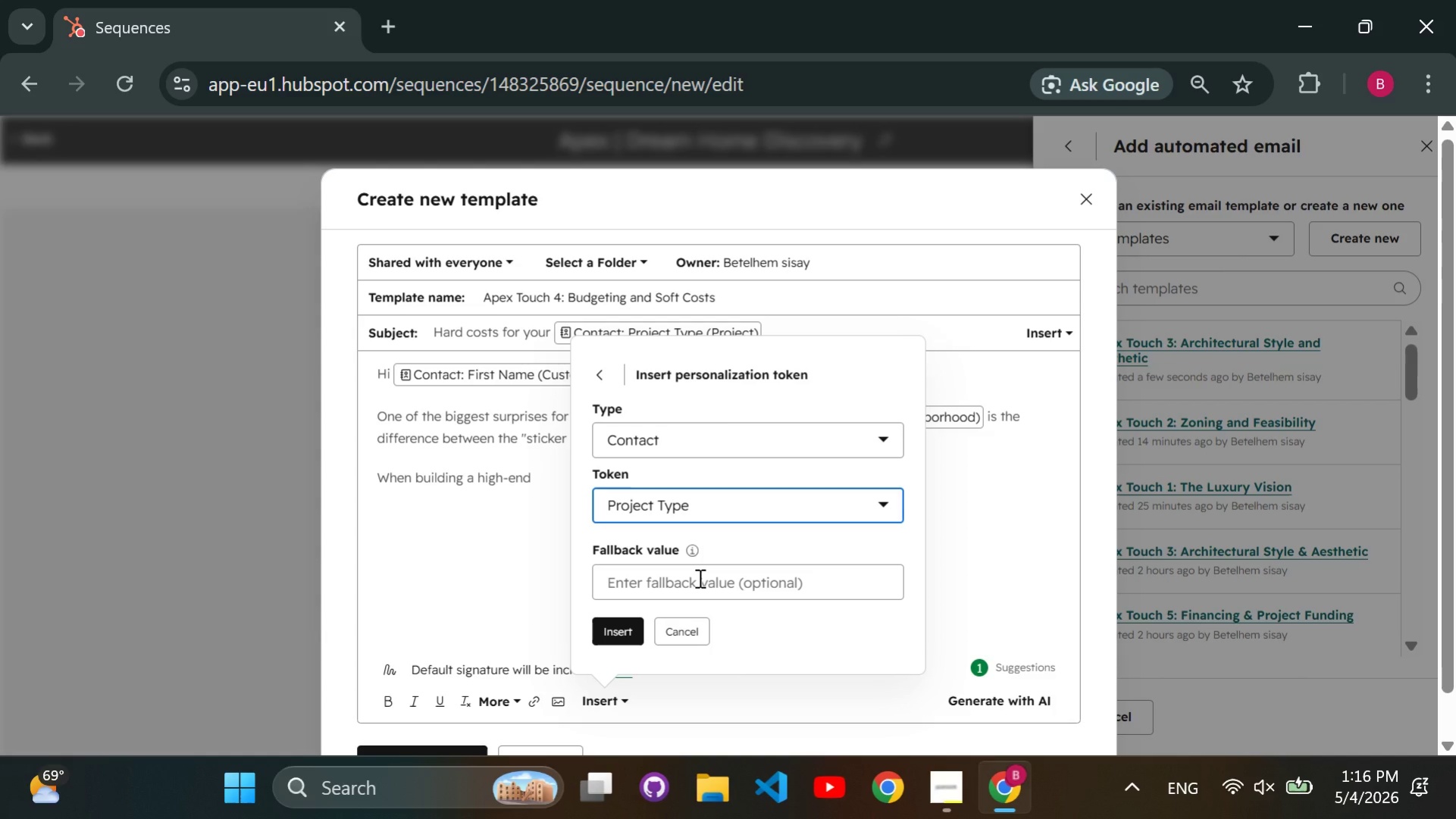 
left_click([698, 577])
 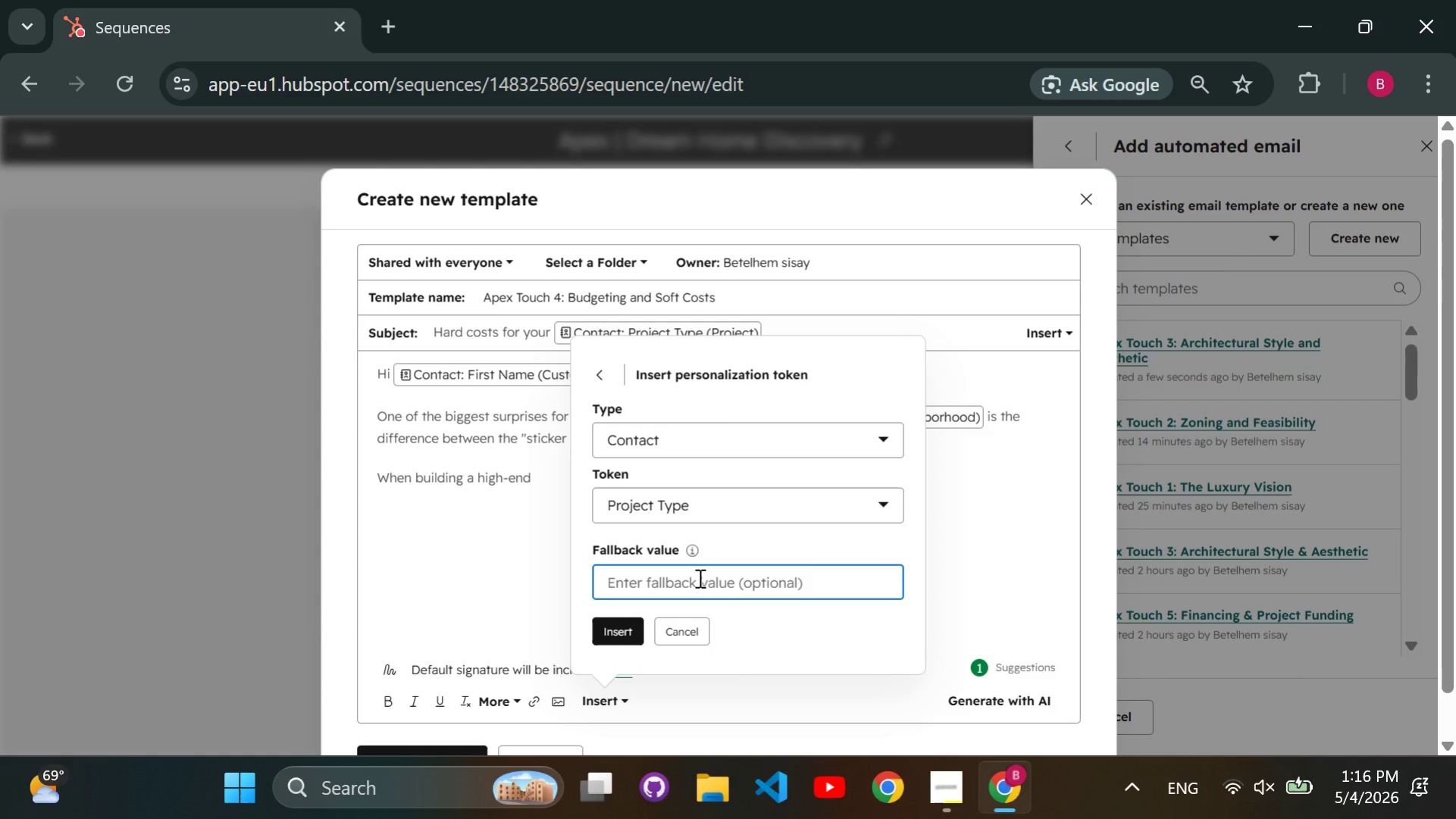 
type(Project)
 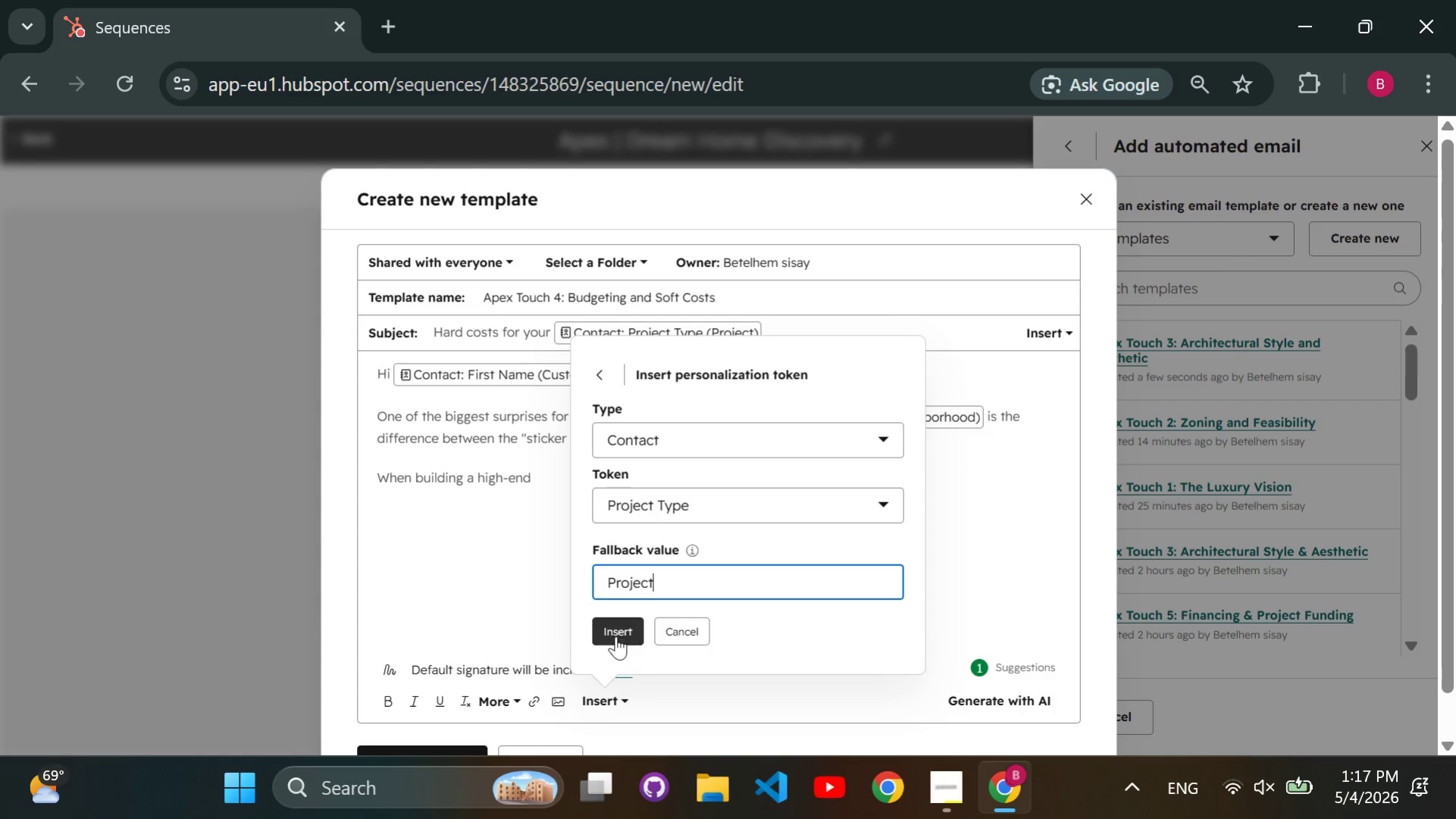 
left_click([615, 636])
 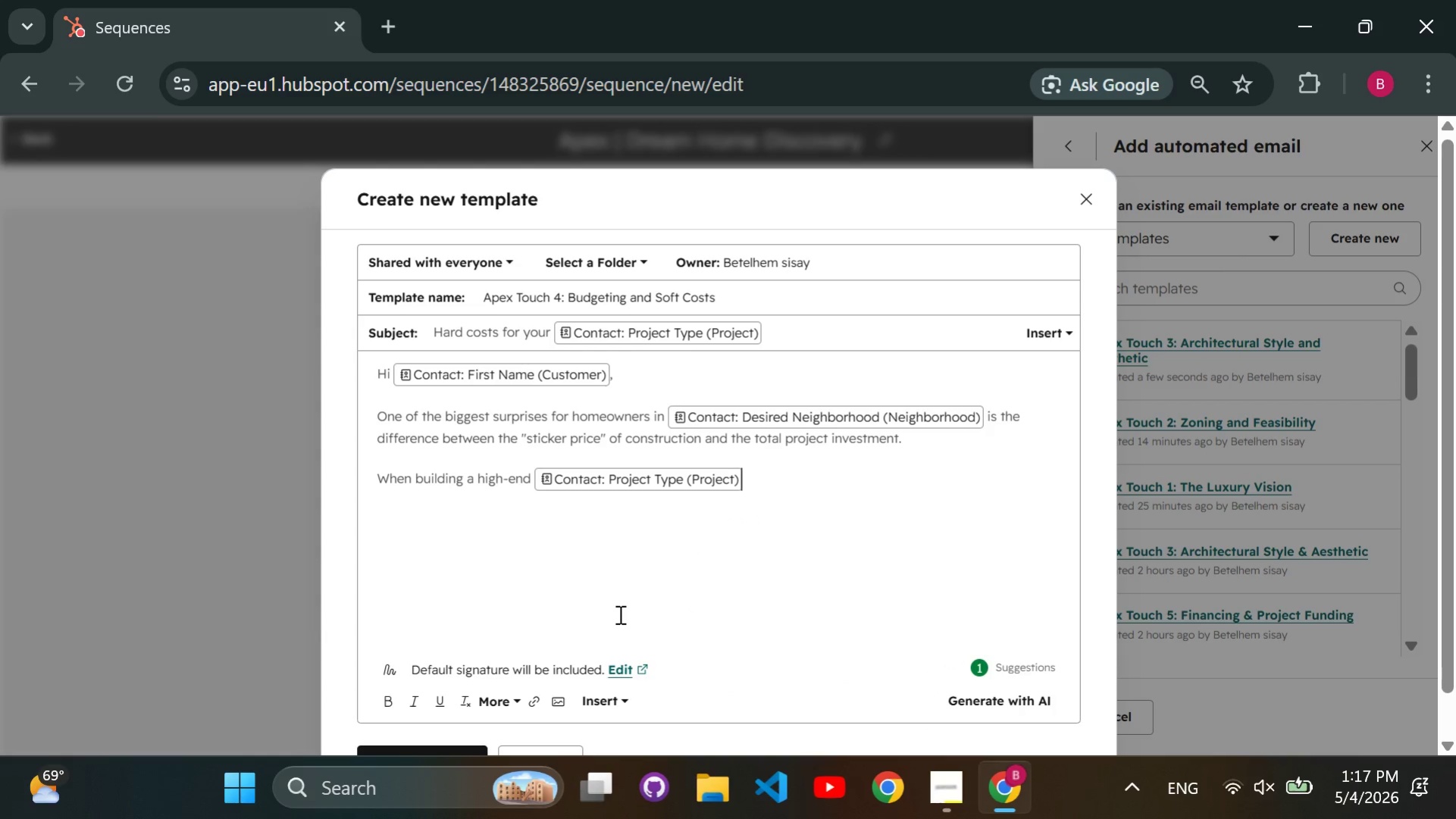 
type(, the "")
 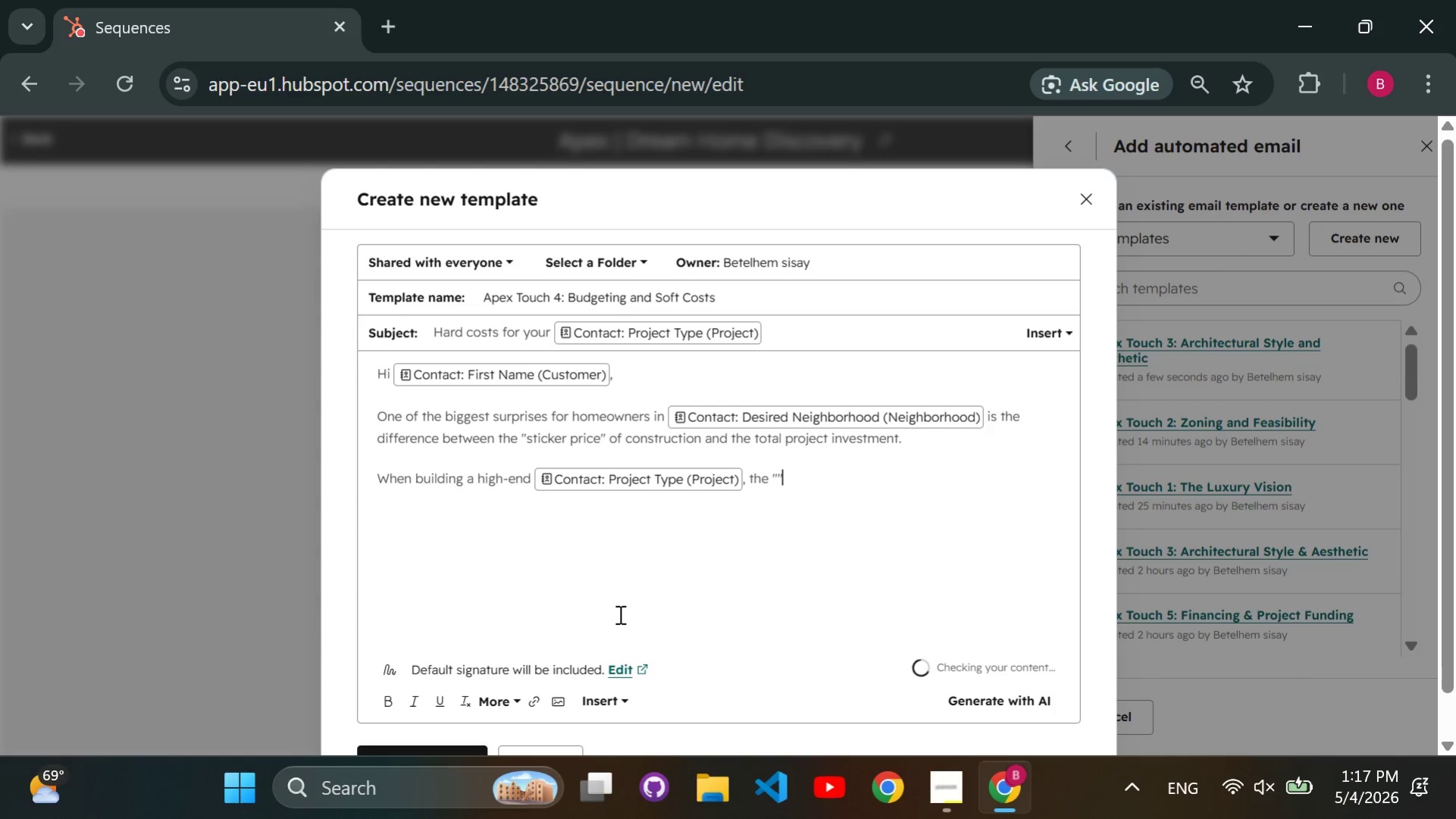 
key(ArrowLeft)
 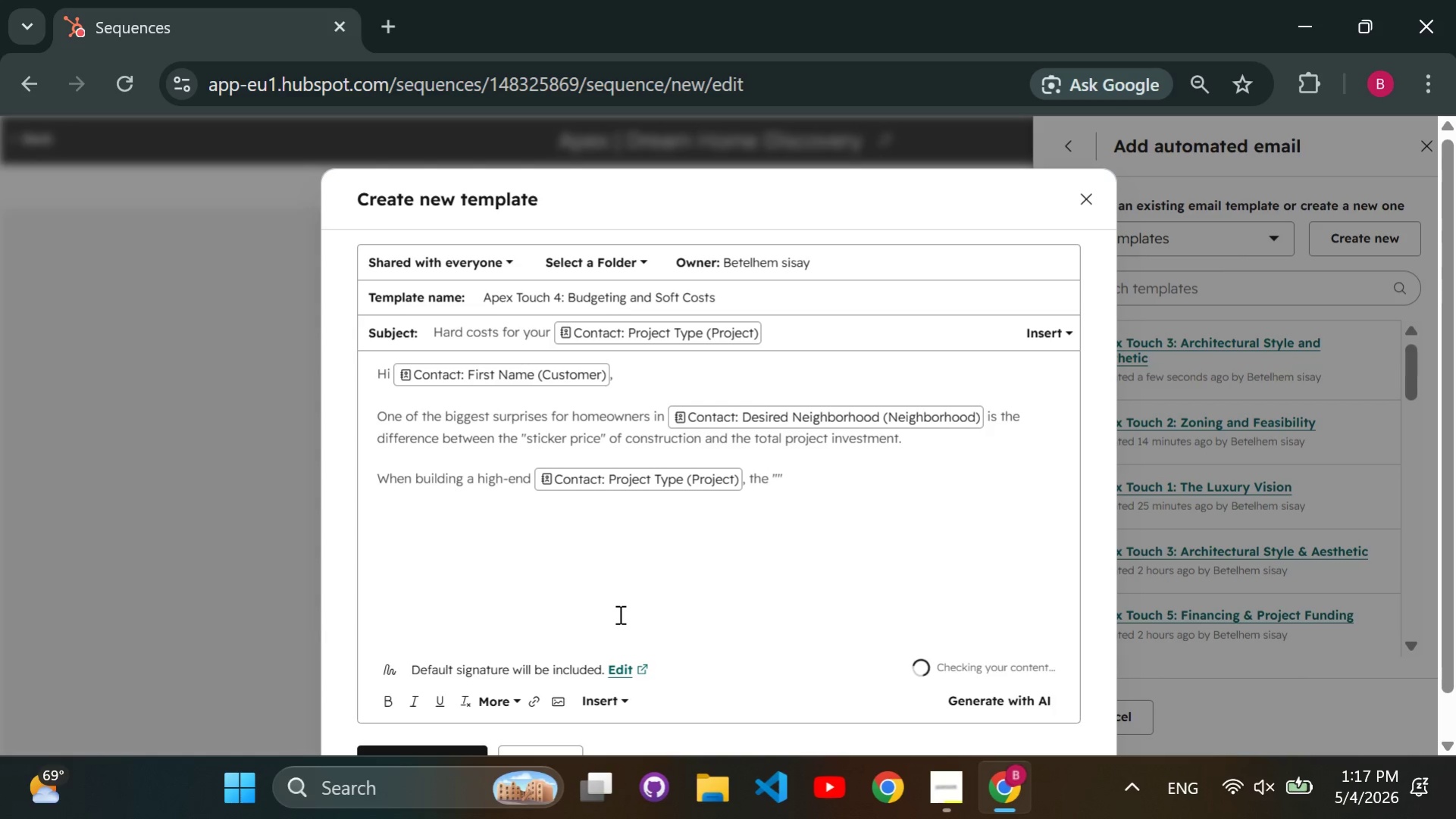 
type(soft costs)
 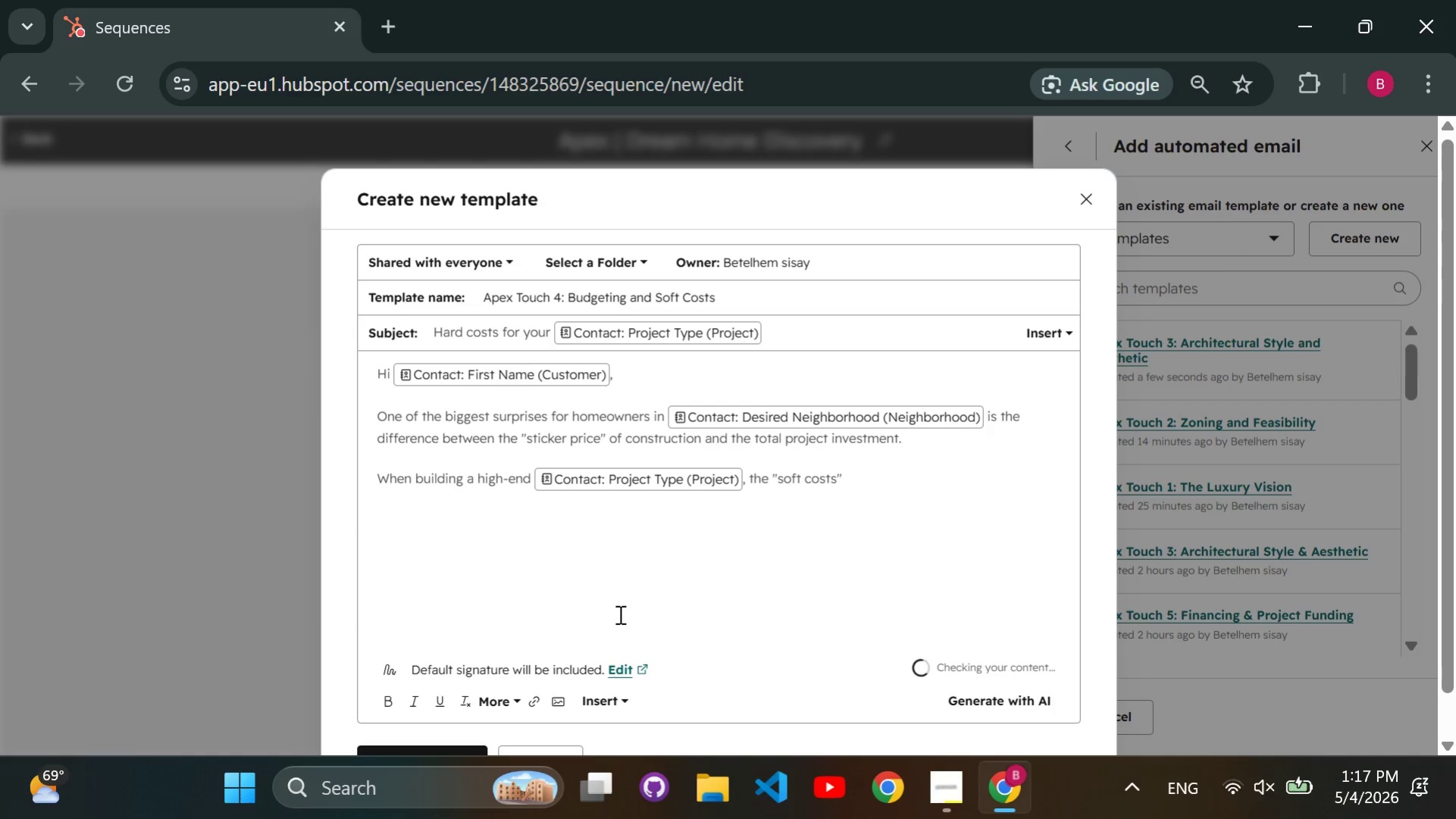 
key(ArrowRight)
 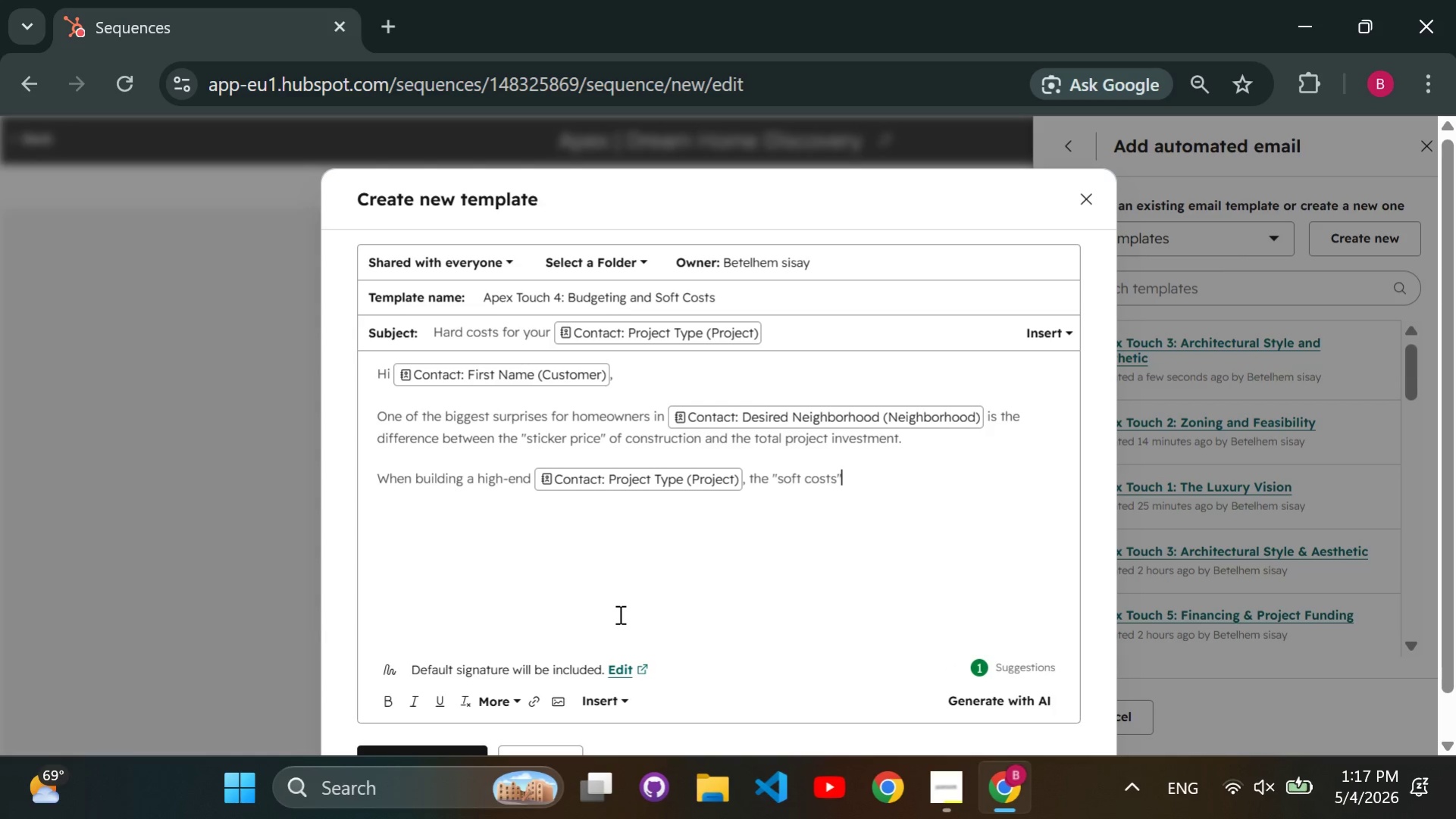 
type( architectural fees, structural engineering )
key(Backspace)
type(, and city permitting--)
key(Backspace)
 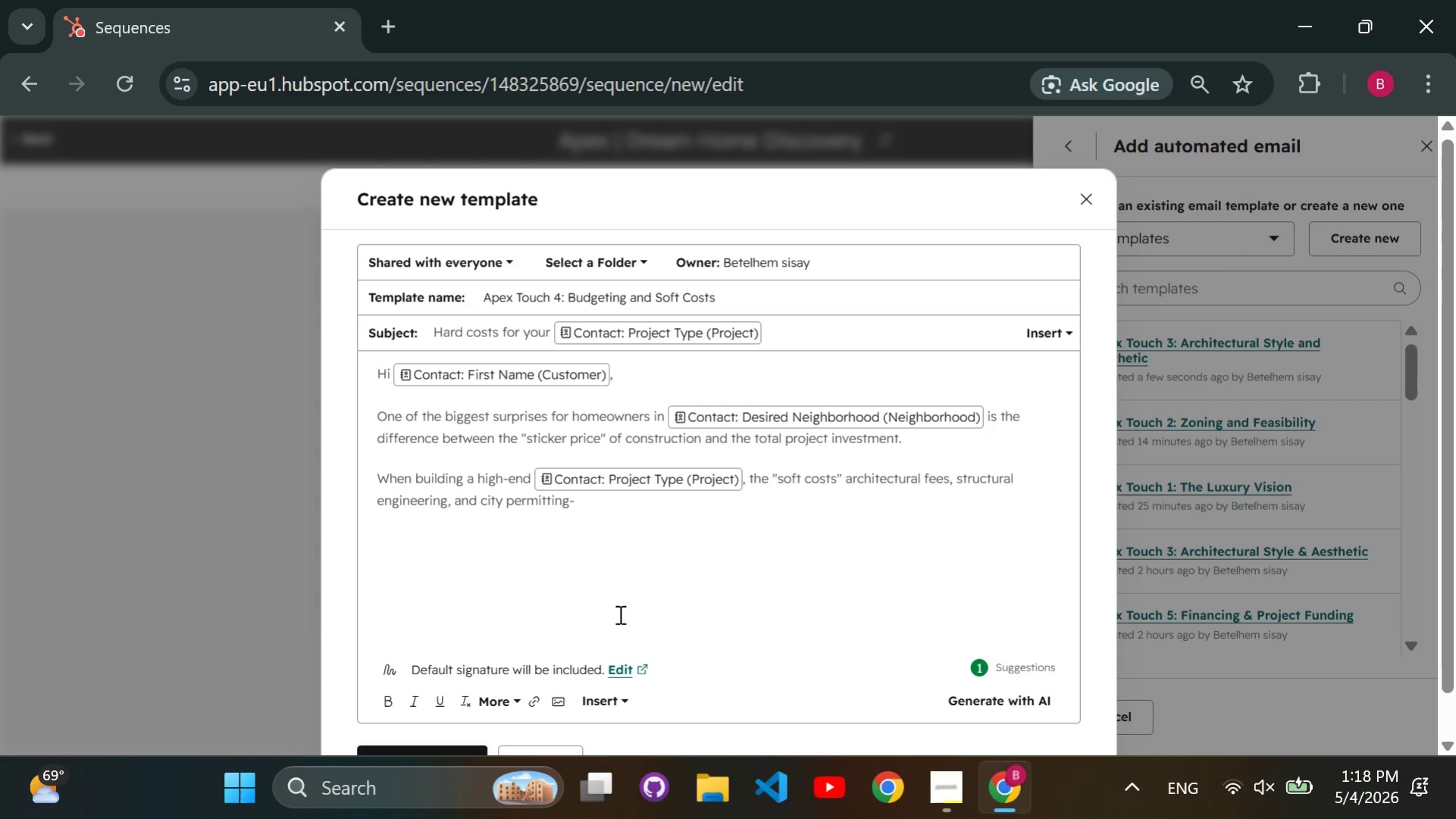 
type(can account for a significant portion of the early budget. )
 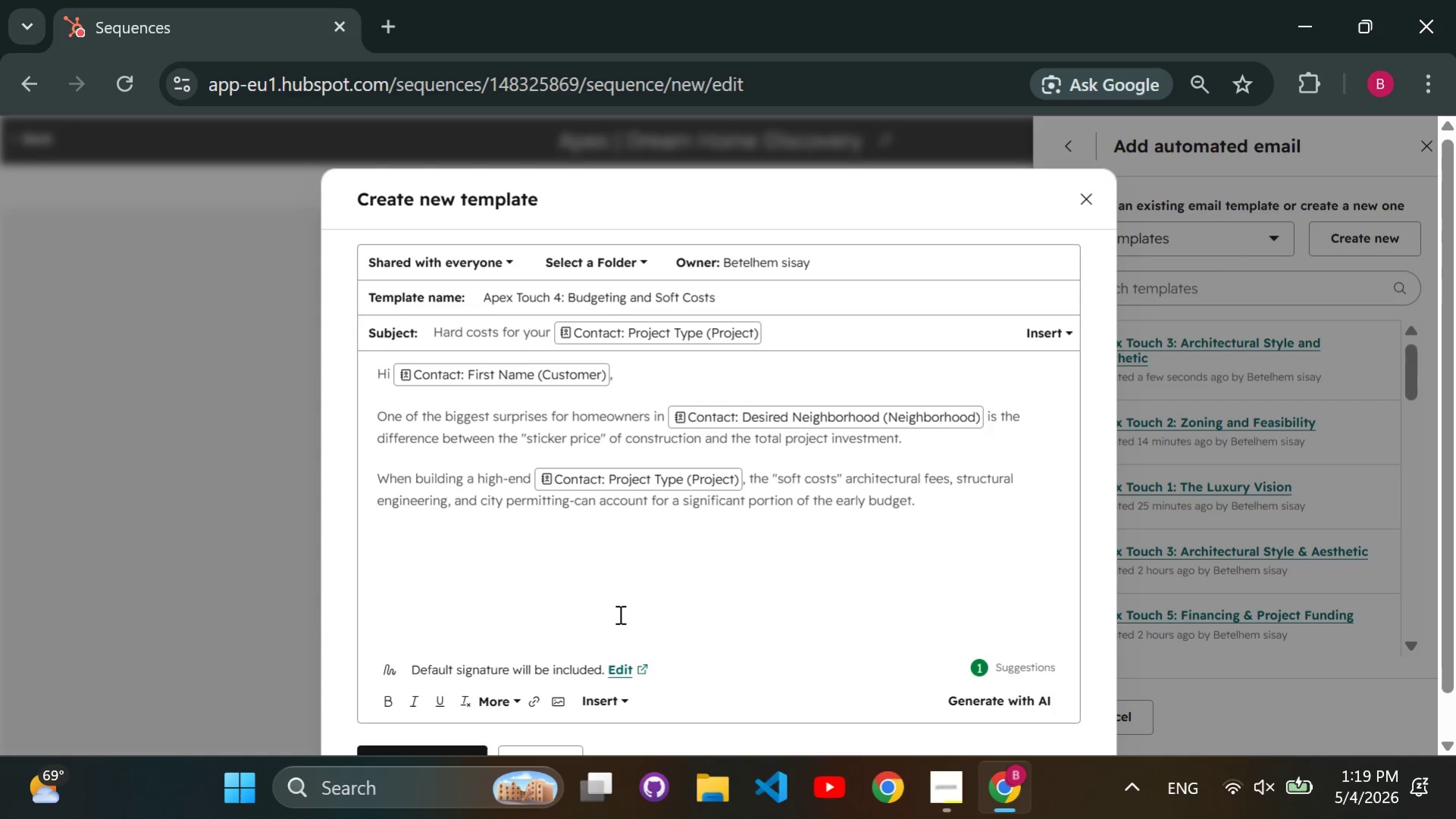 
type(Understanding these numbers upfront is the only way to ensure your project stays on track from site feasibility to the final walkthrough.)
 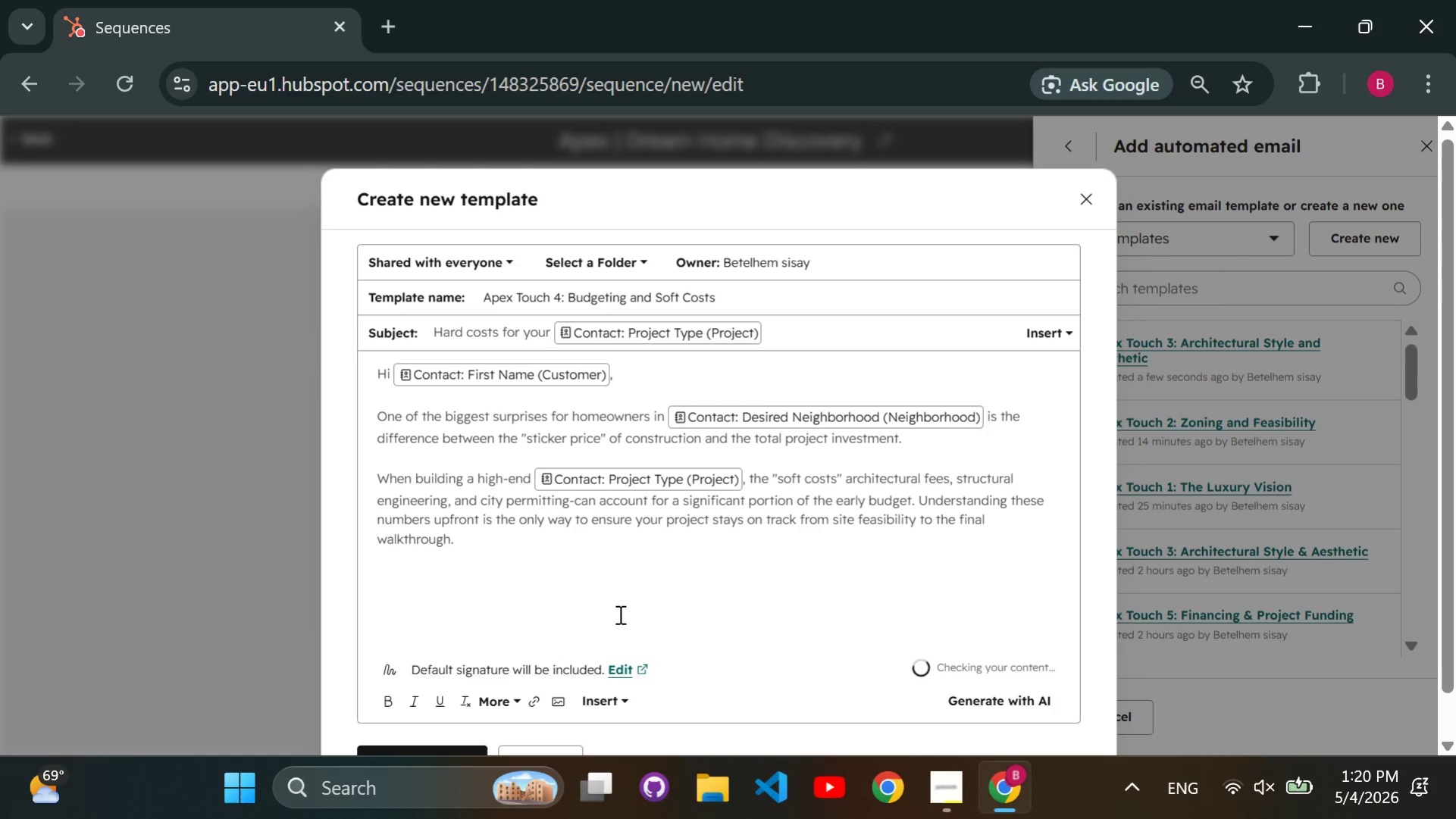 
key(Enter)
 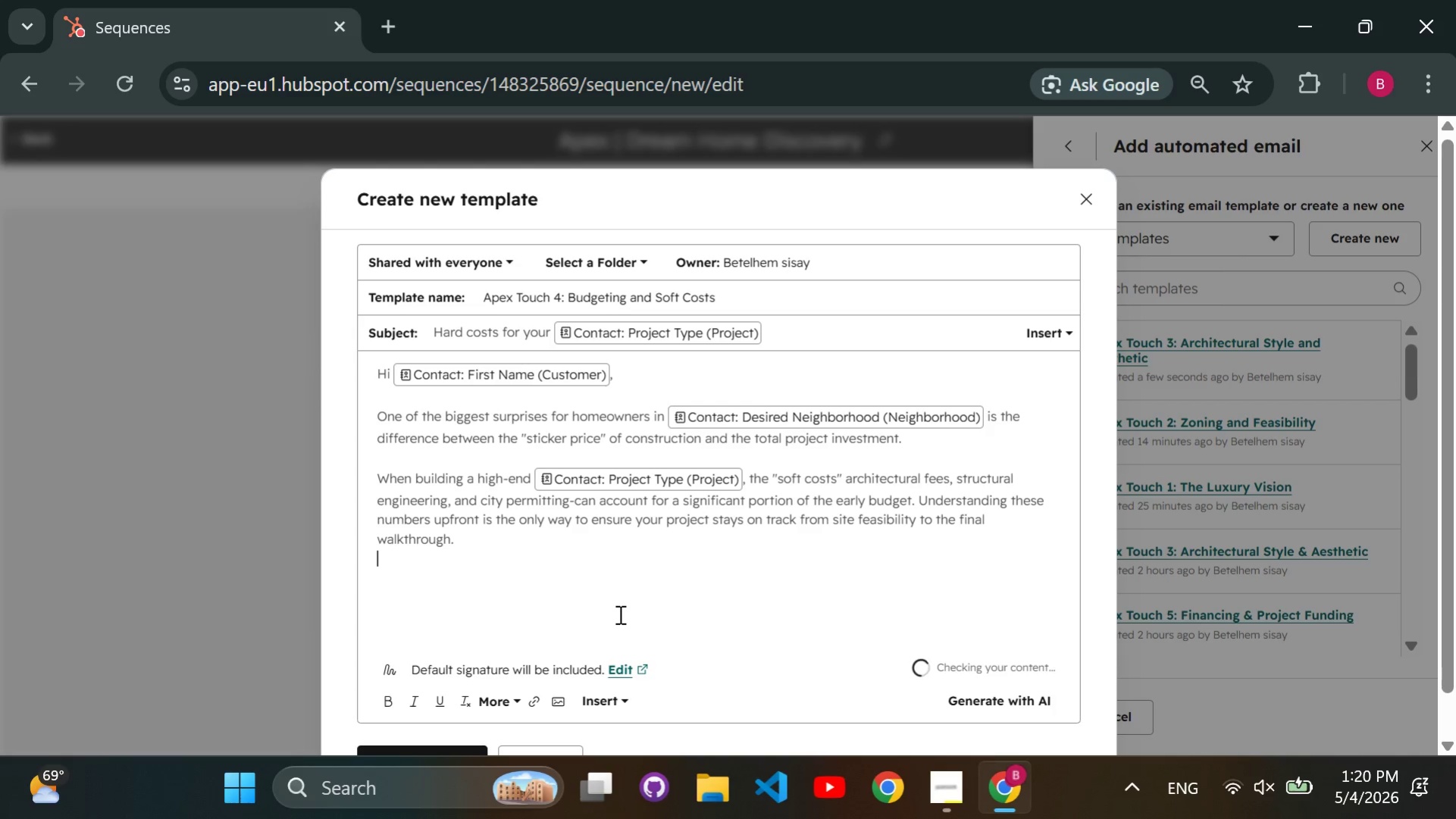 
key(Enter)
 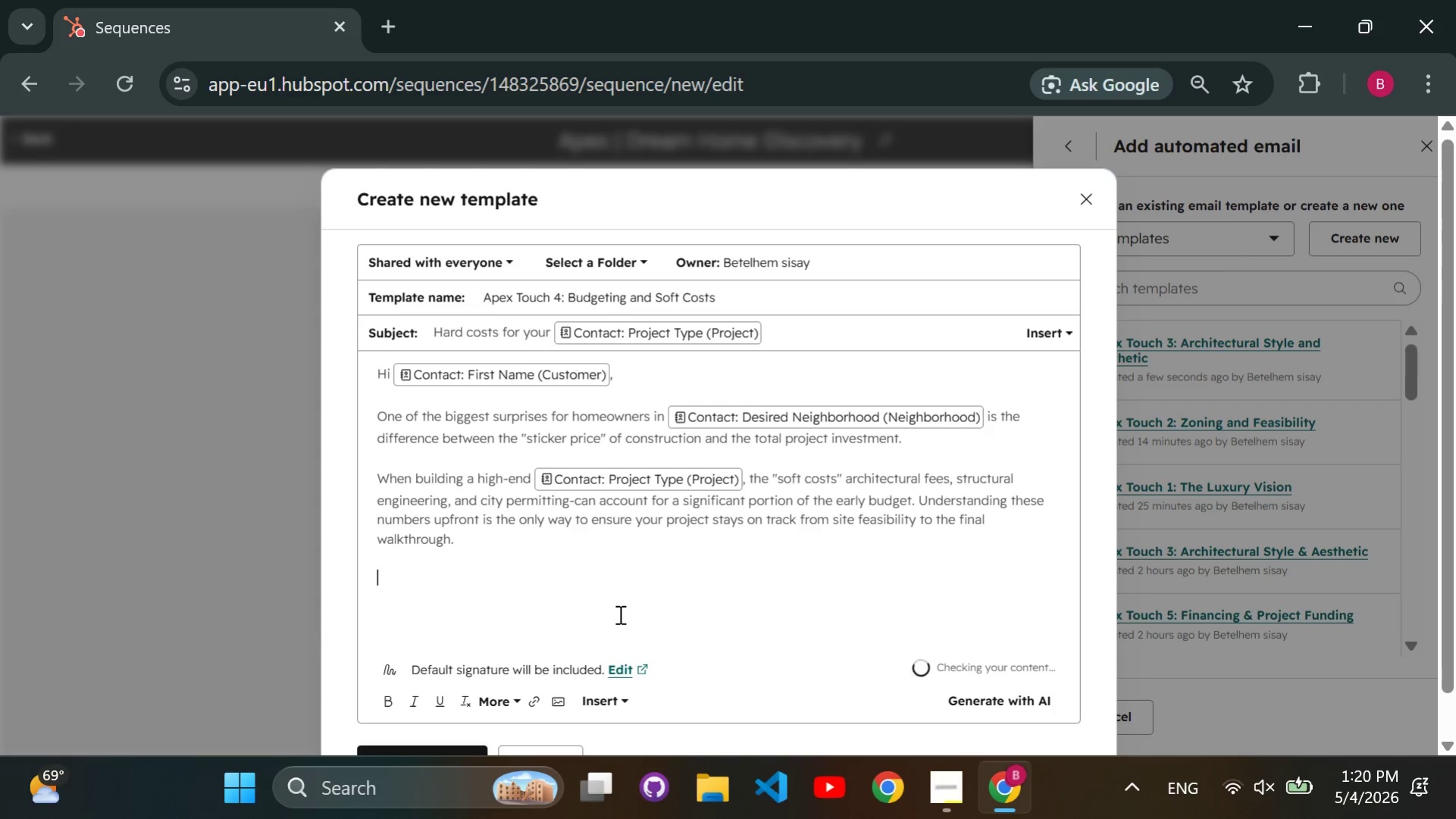 
type(We pride oursel)
 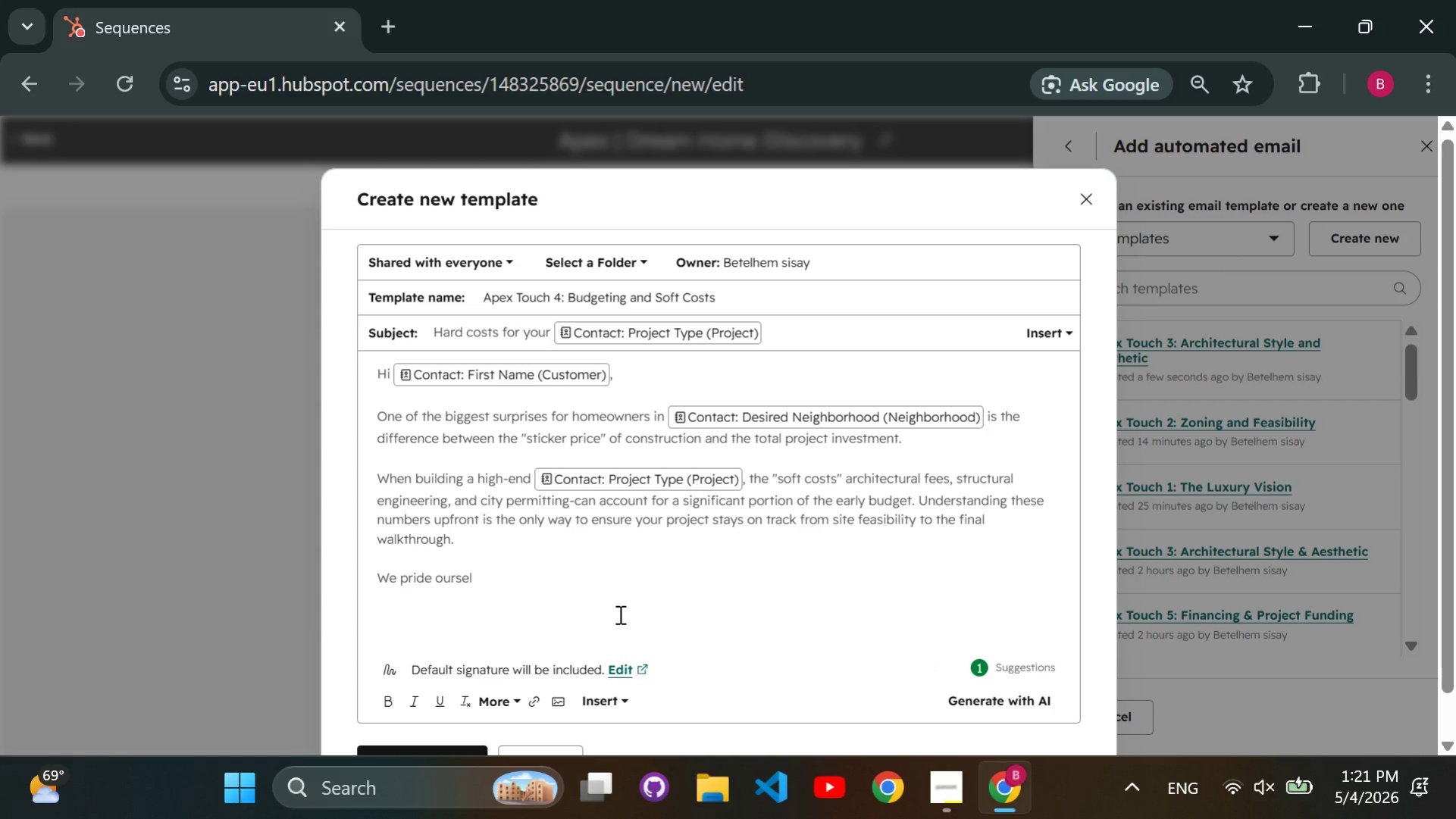 
wait(6.53)
 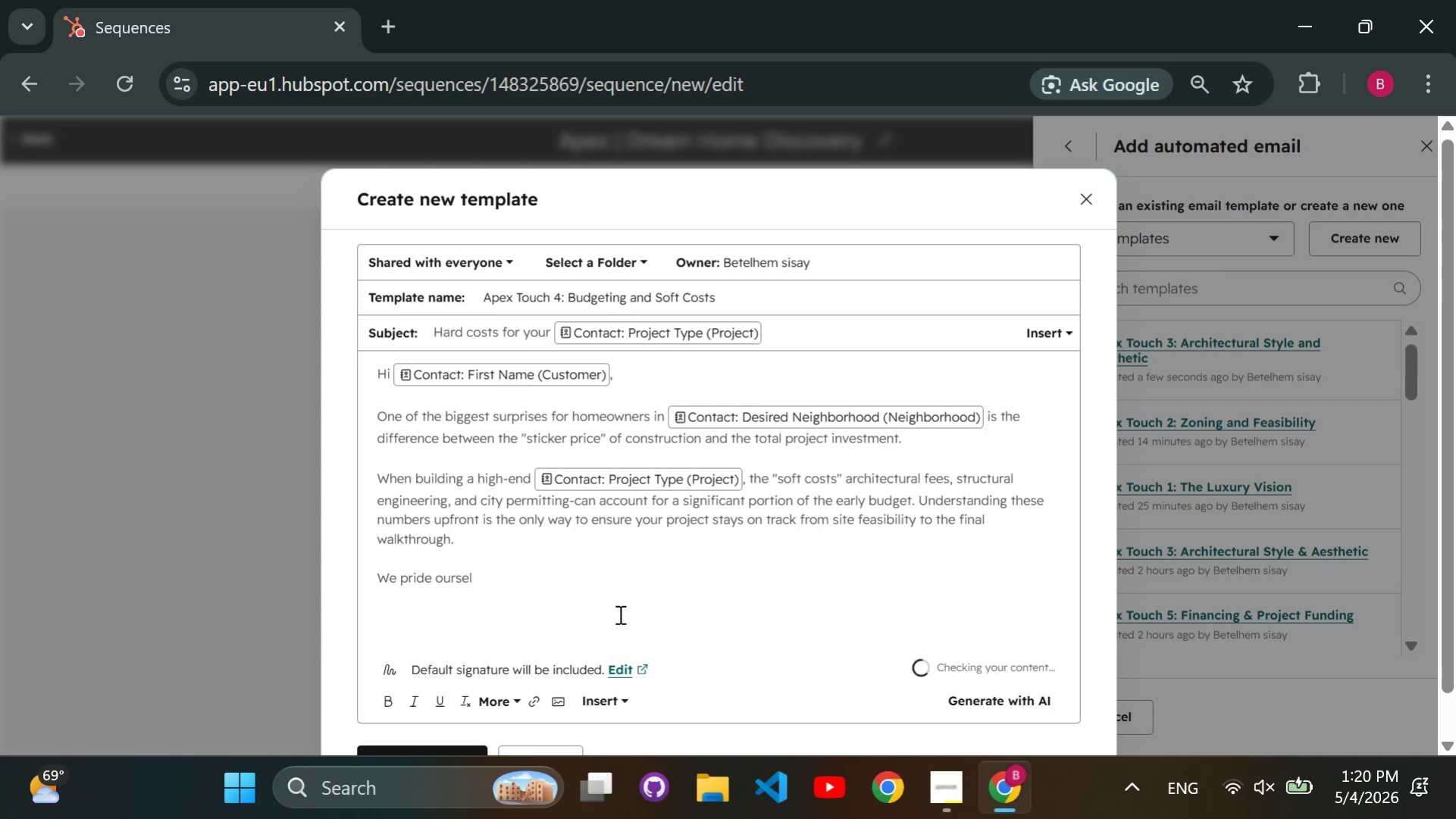 
type(ves on radical trans)
 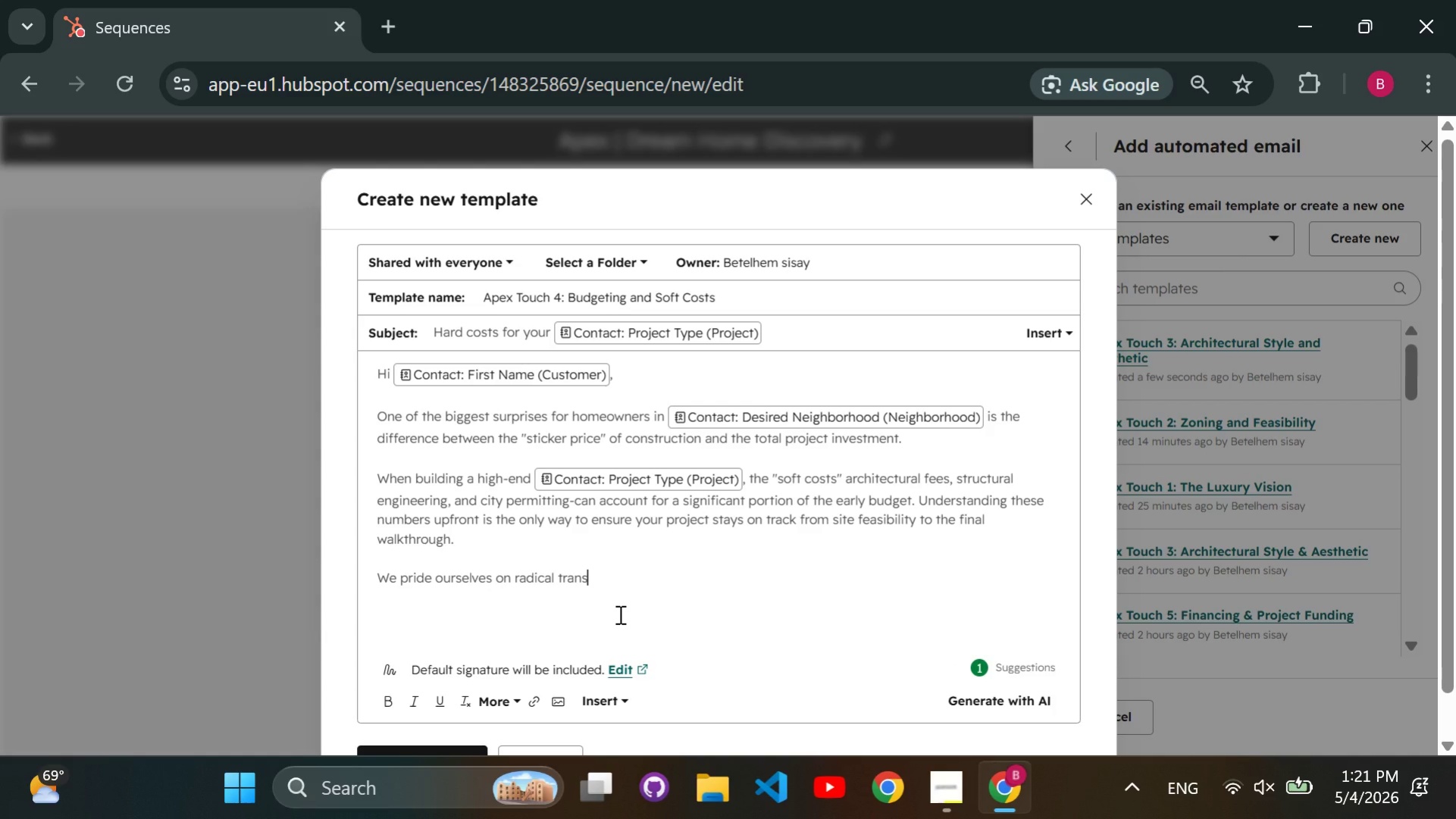 
type(parecy)
 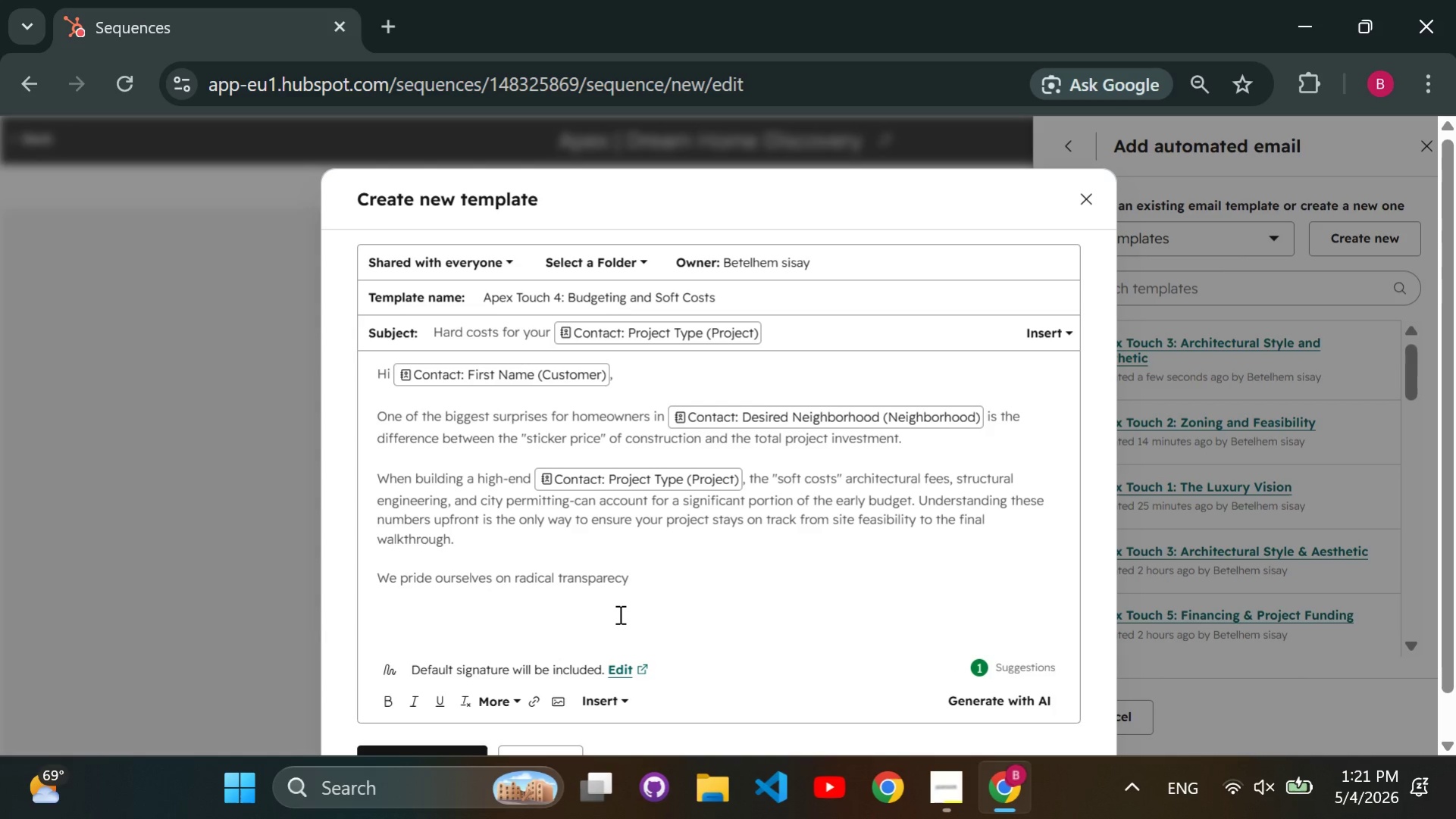 
key(Period)
 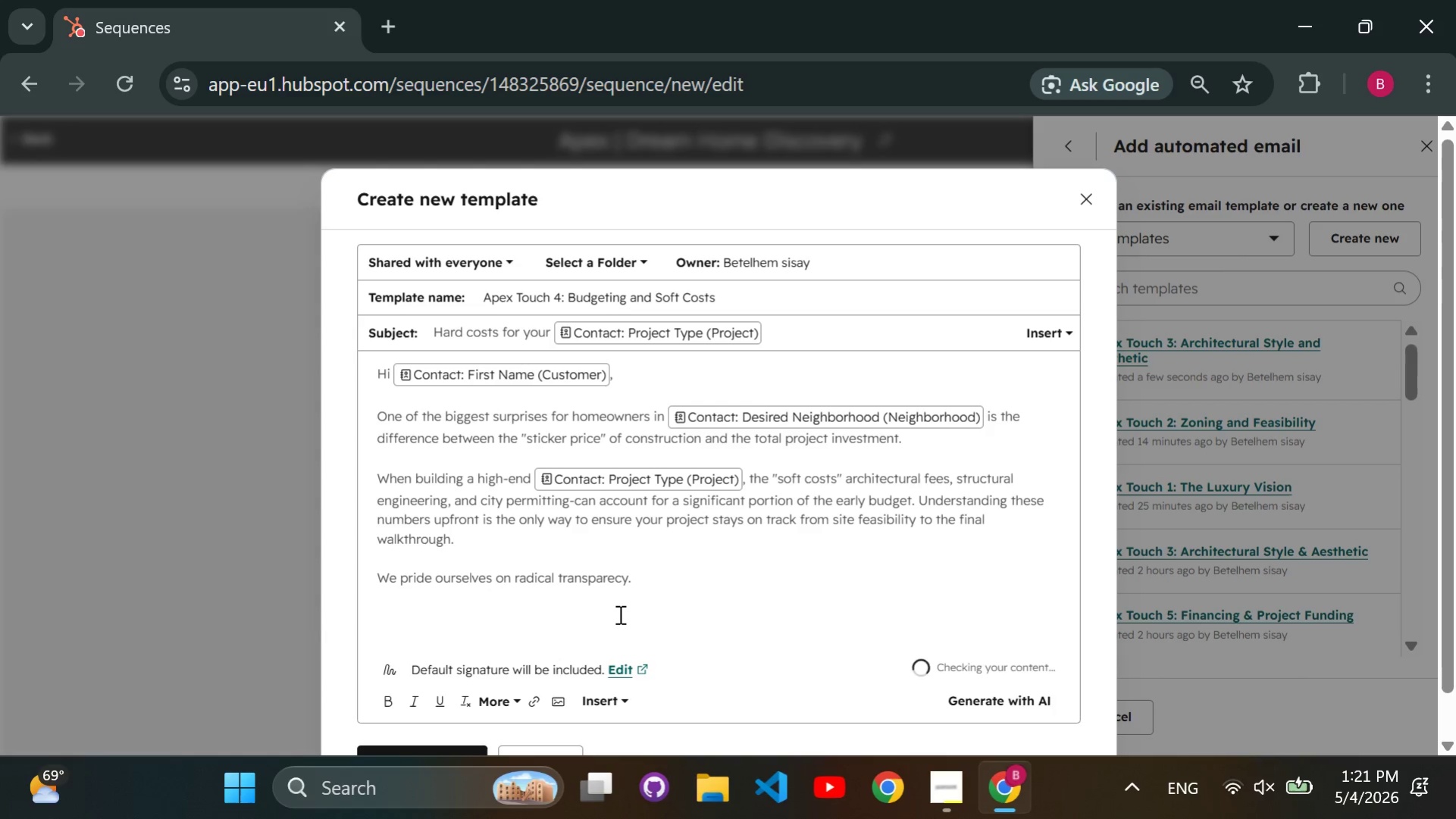 
key(Space)
 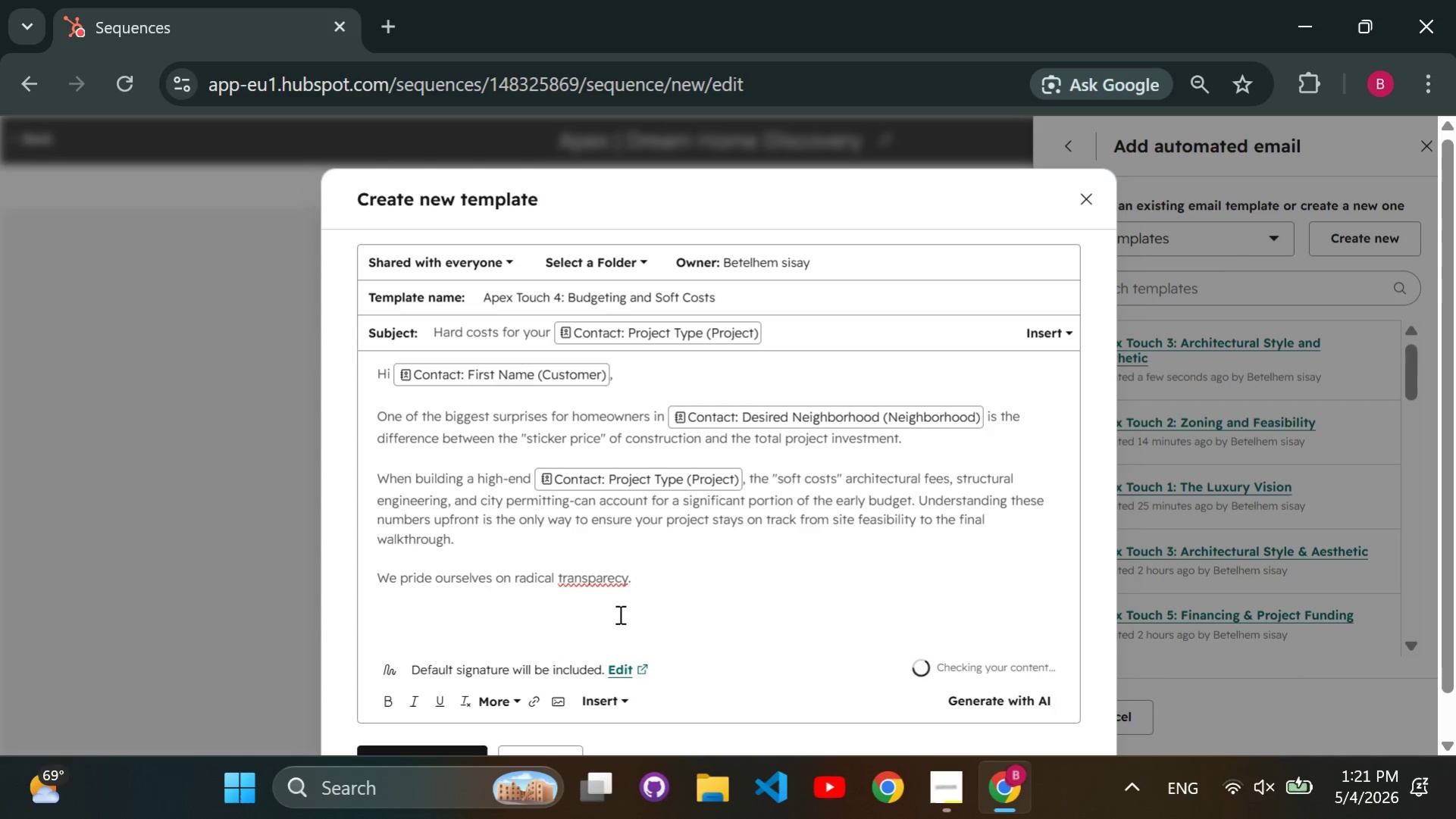 
key(W)
 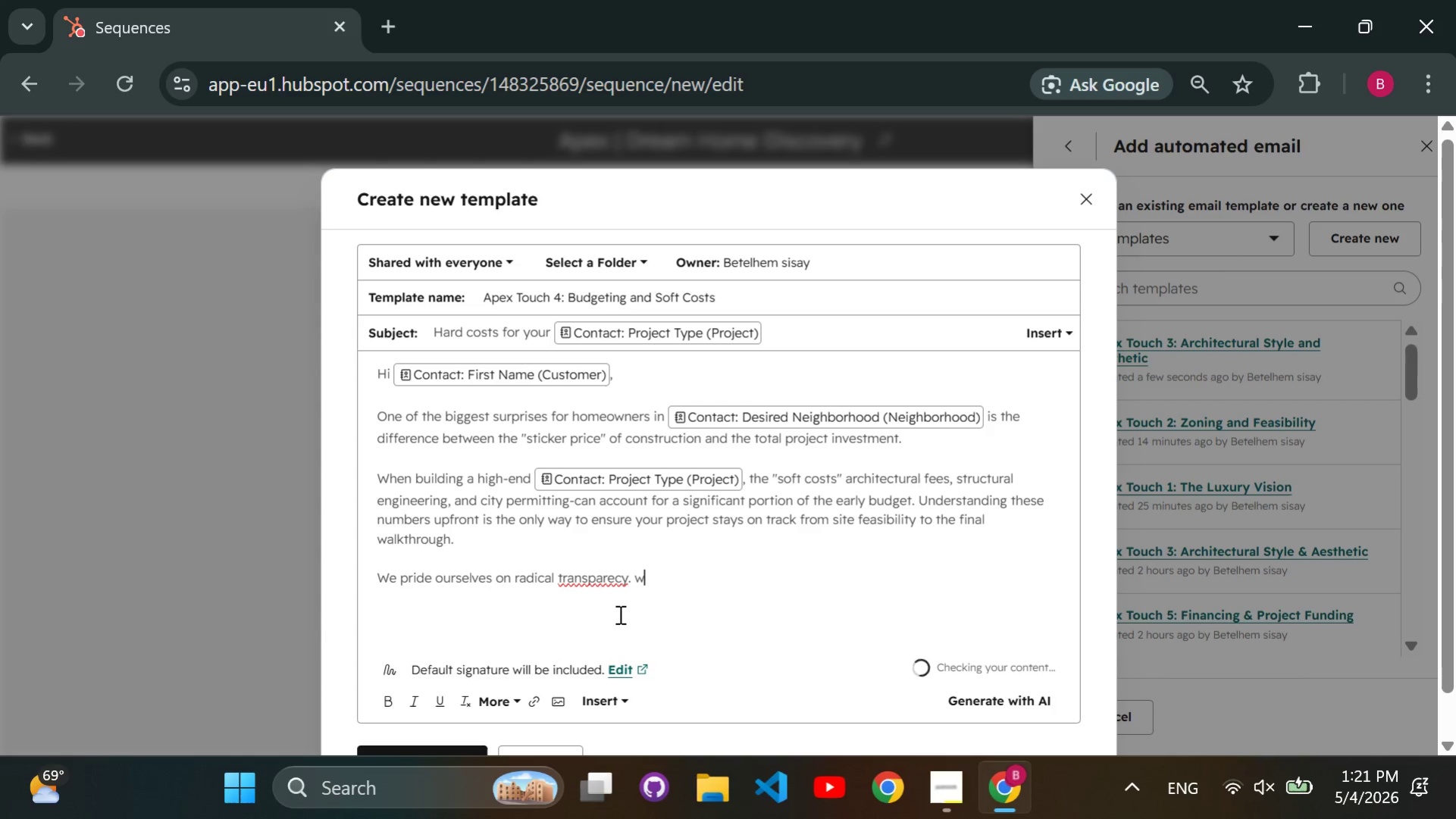 
key(Backspace)
 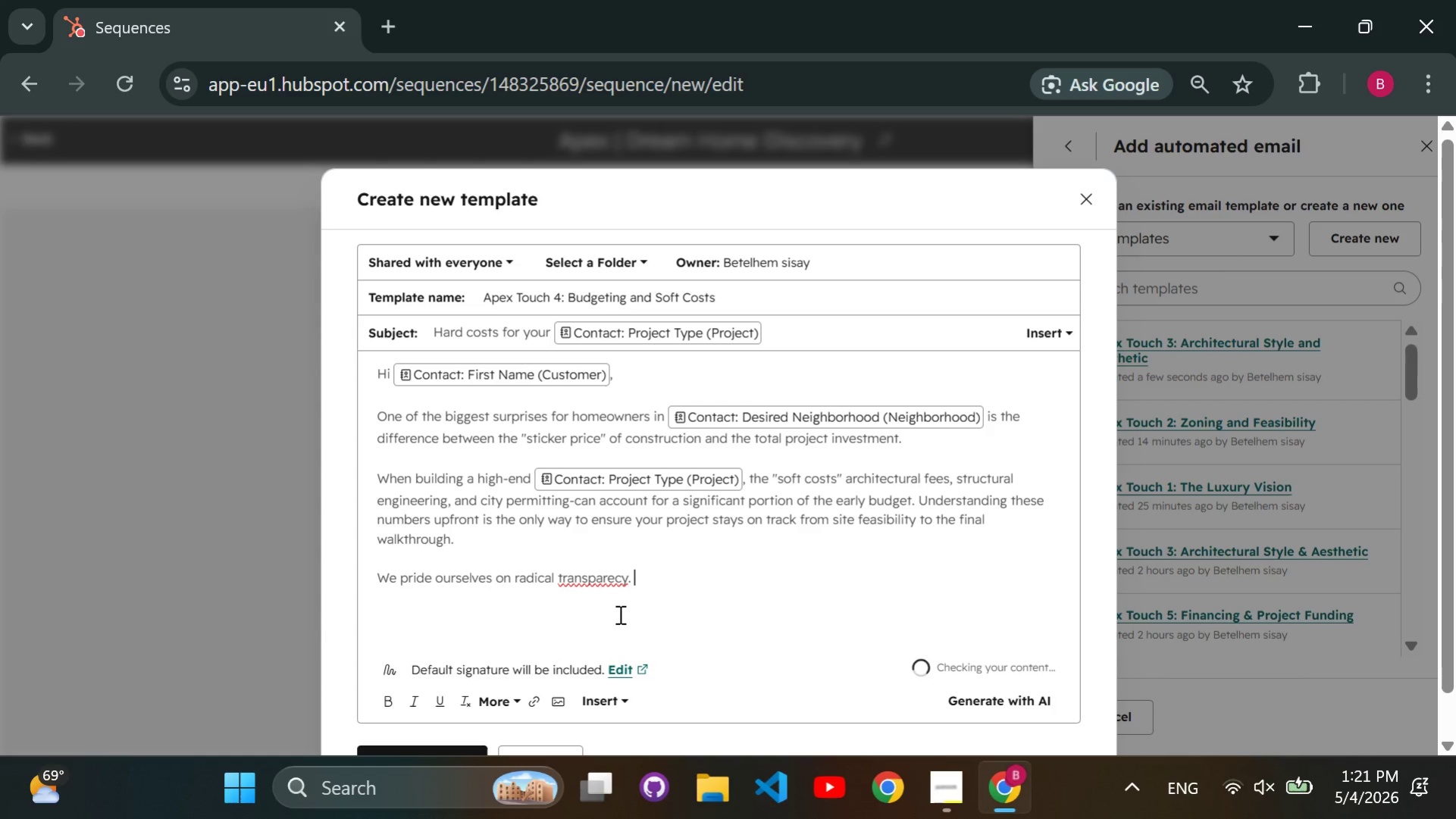 
key(ArrowLeft)
 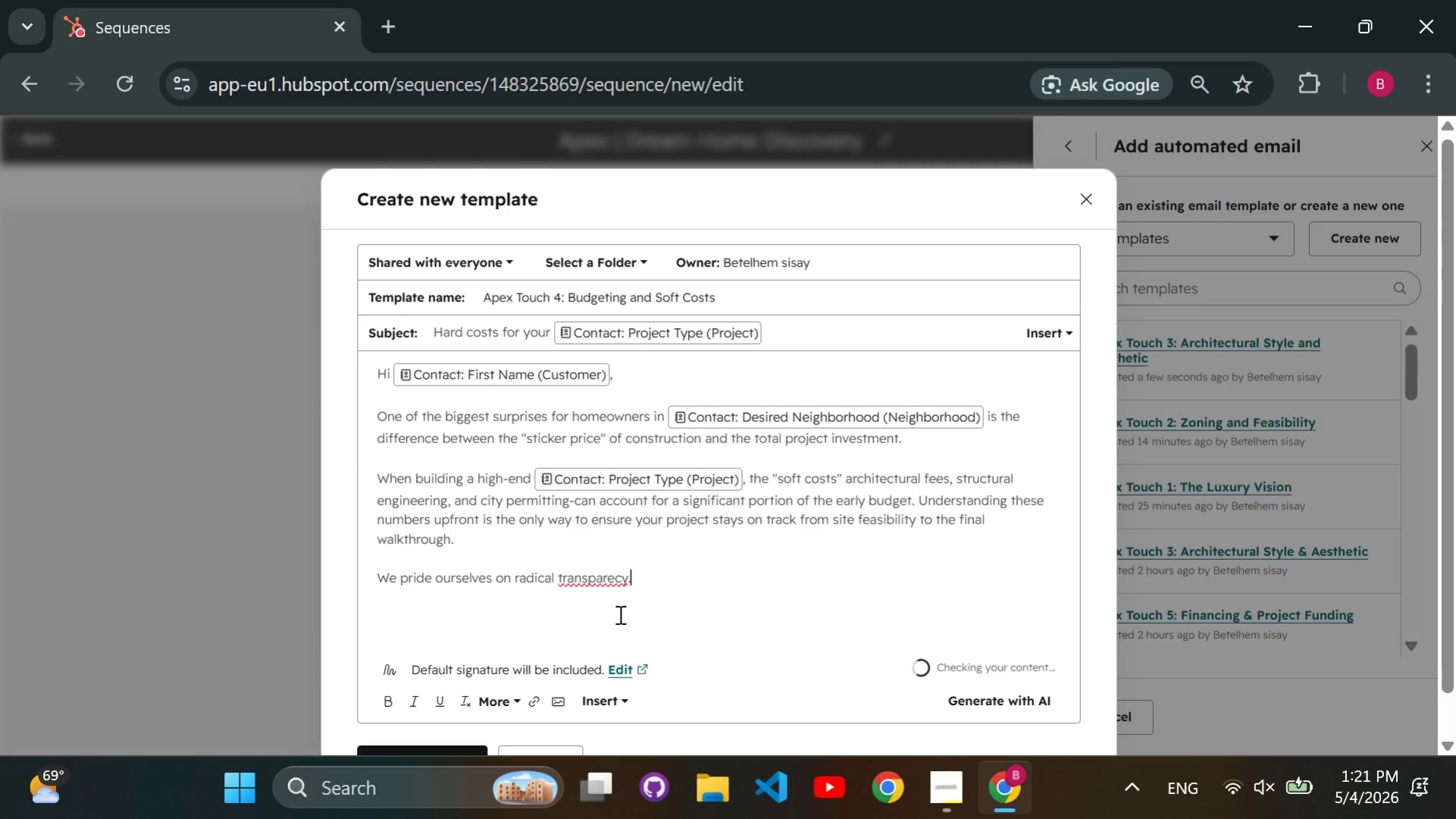 
key(ArrowLeft)
 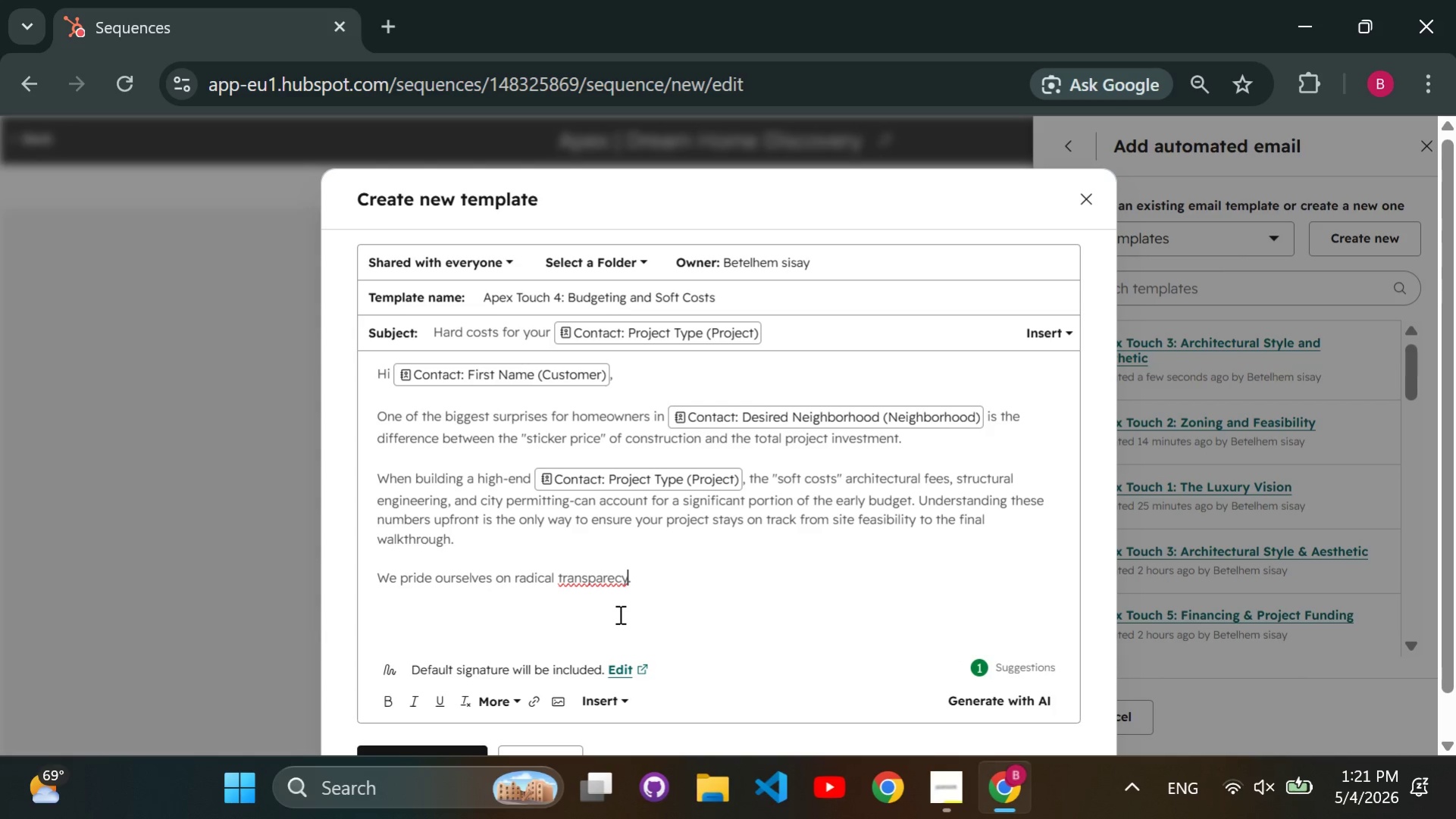 
wait(5.69)
 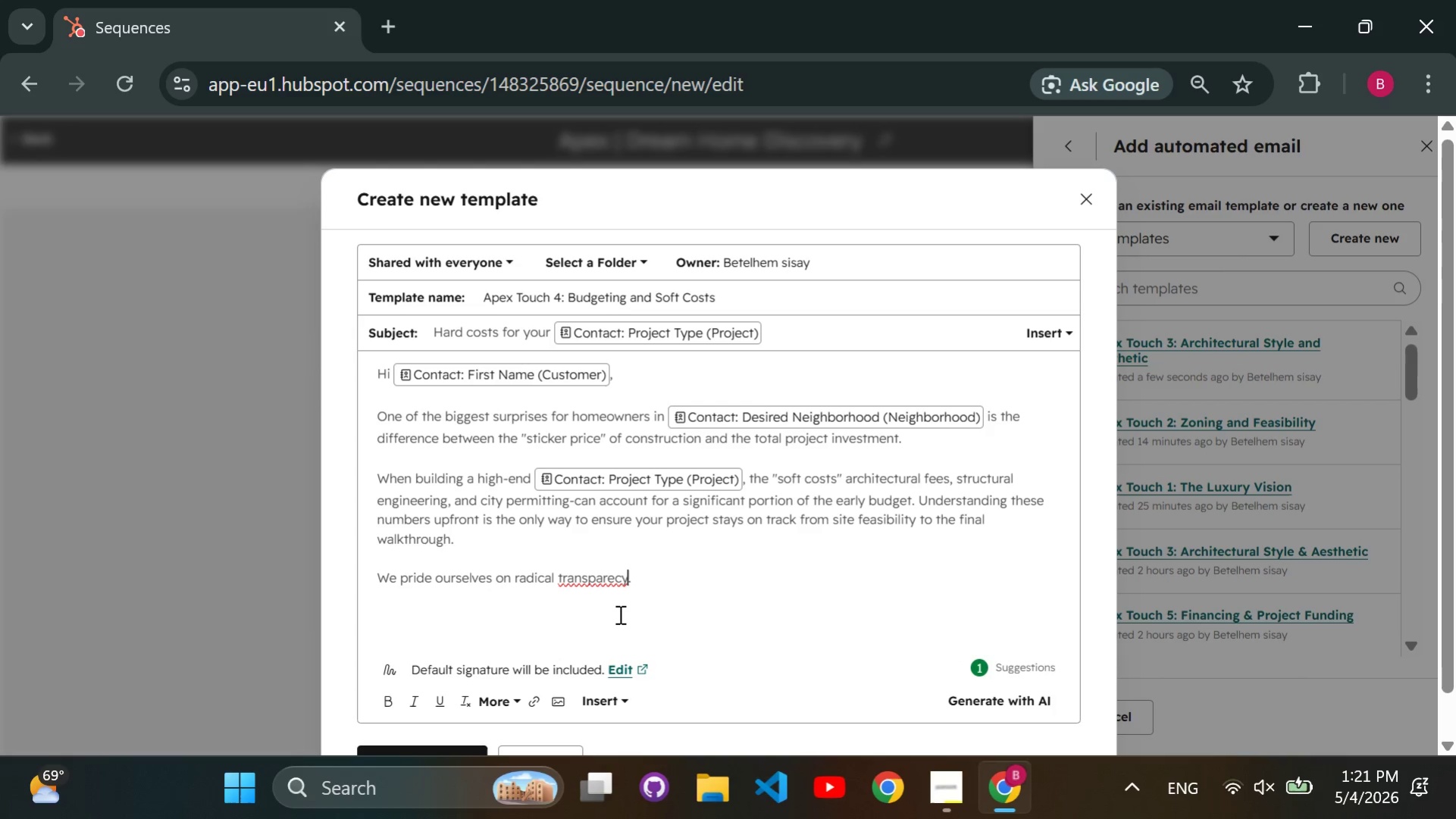 
key(ArrowLeft)
 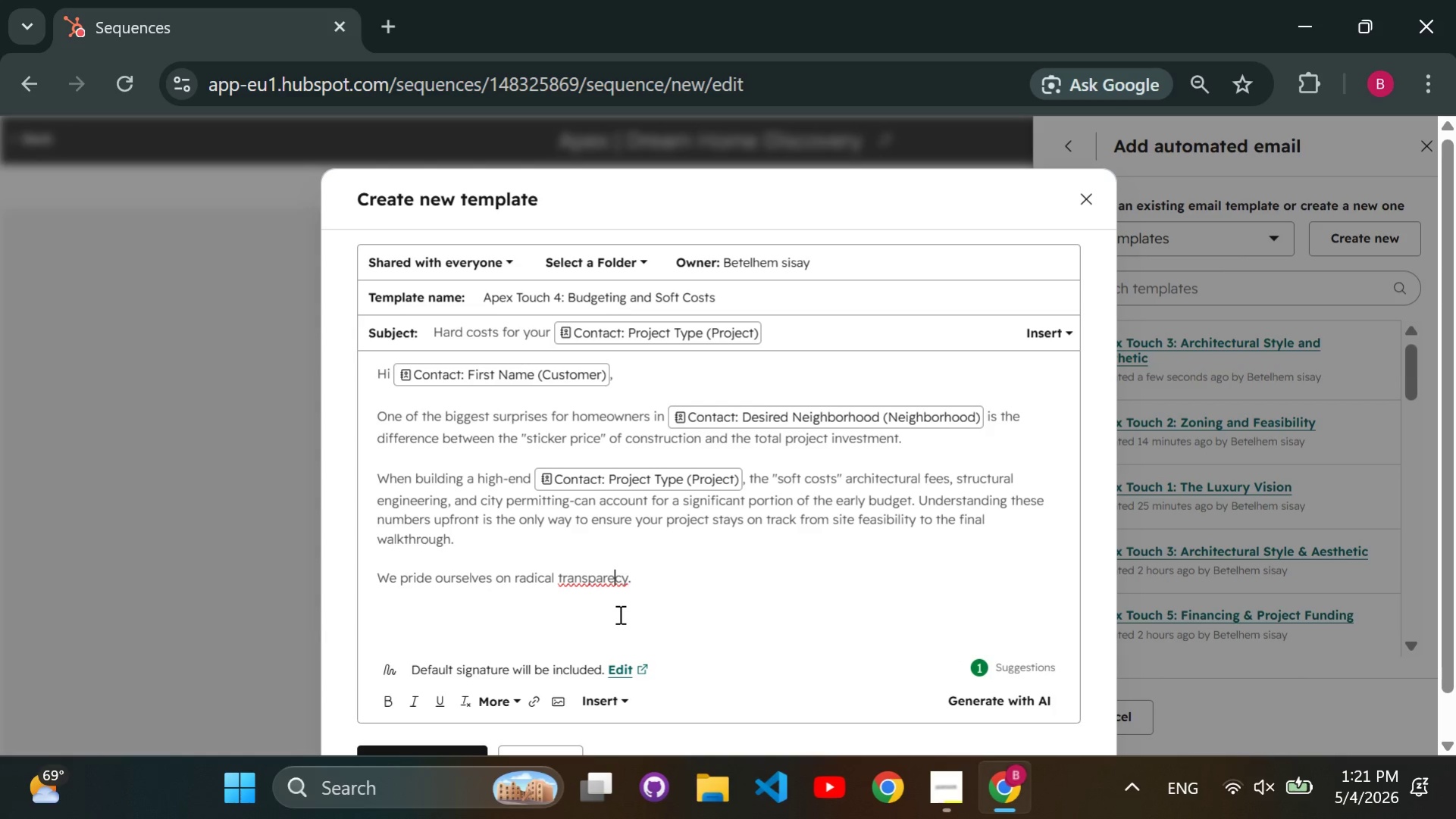 
key(ArrowLeft)
 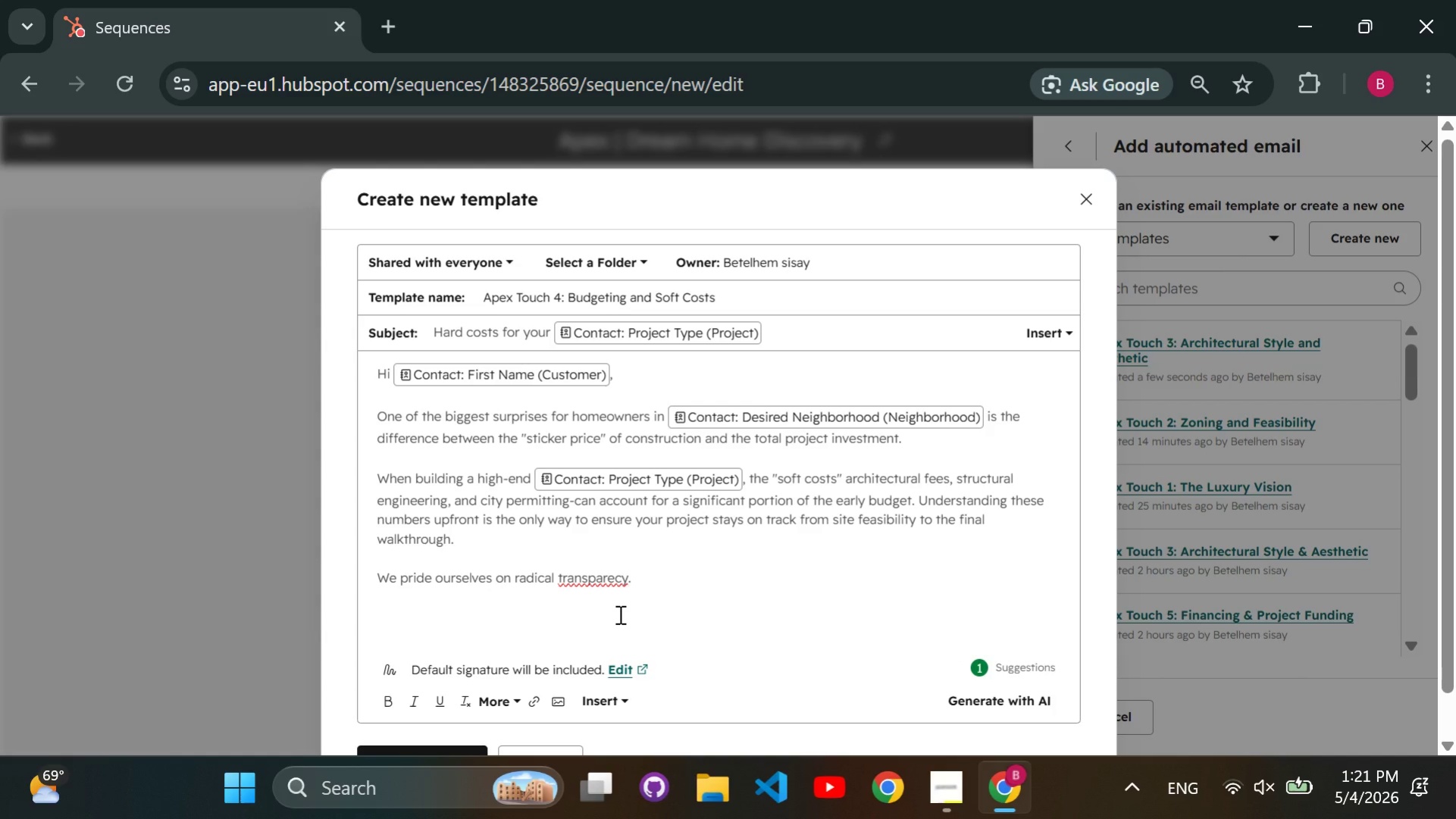 
key(N)
 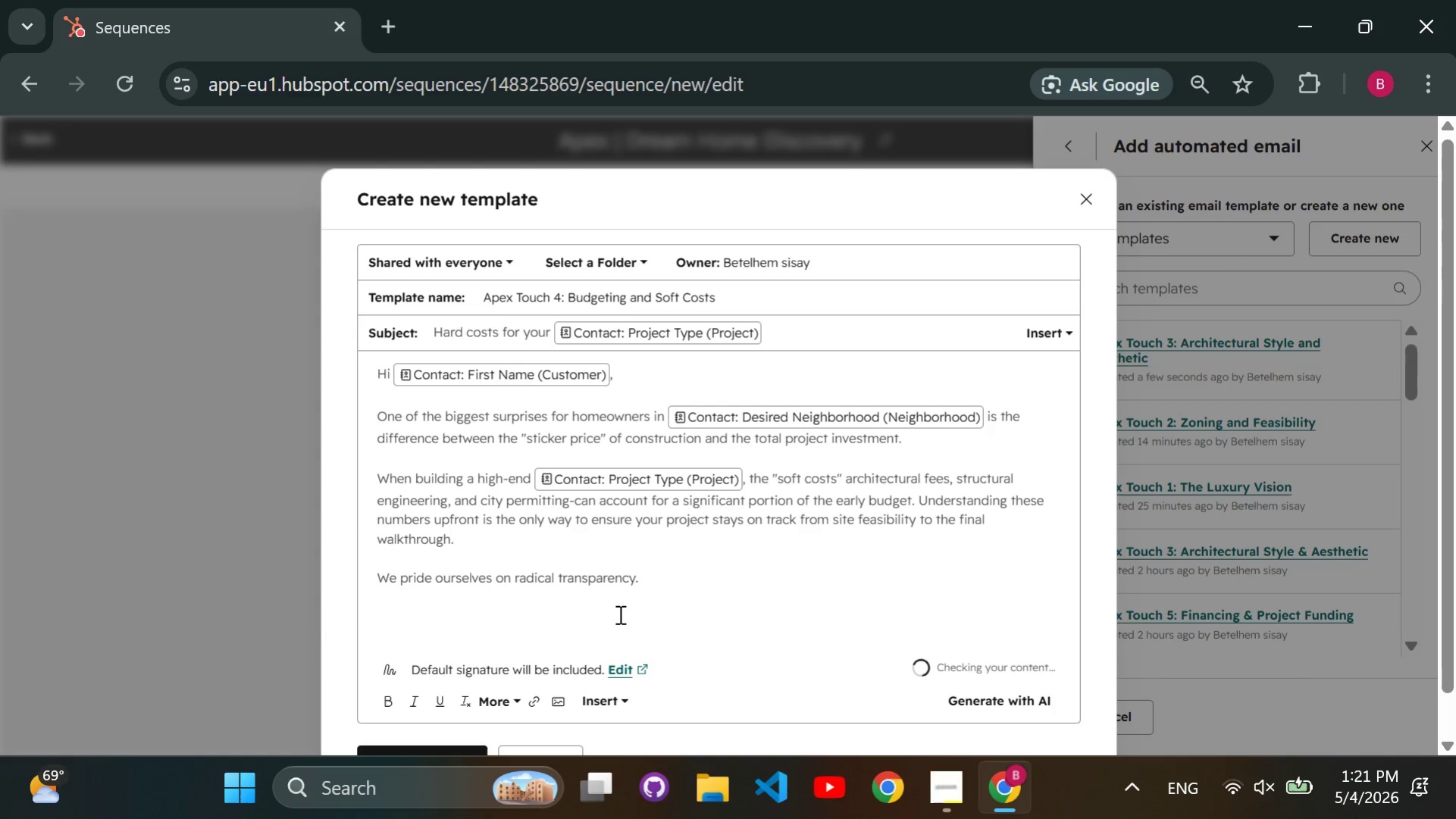 
key(ArrowRight)
 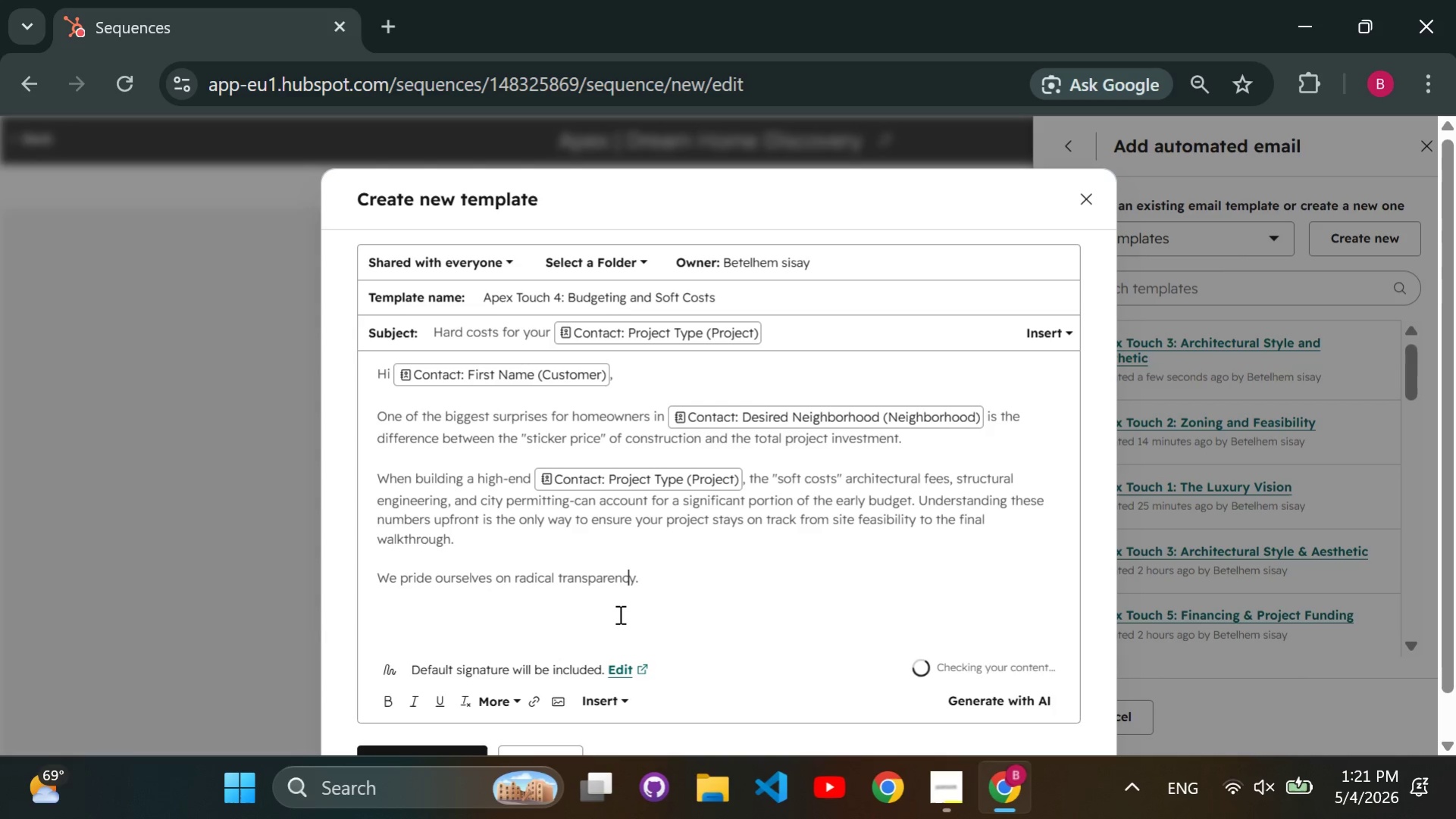 
key(ArrowRight)
 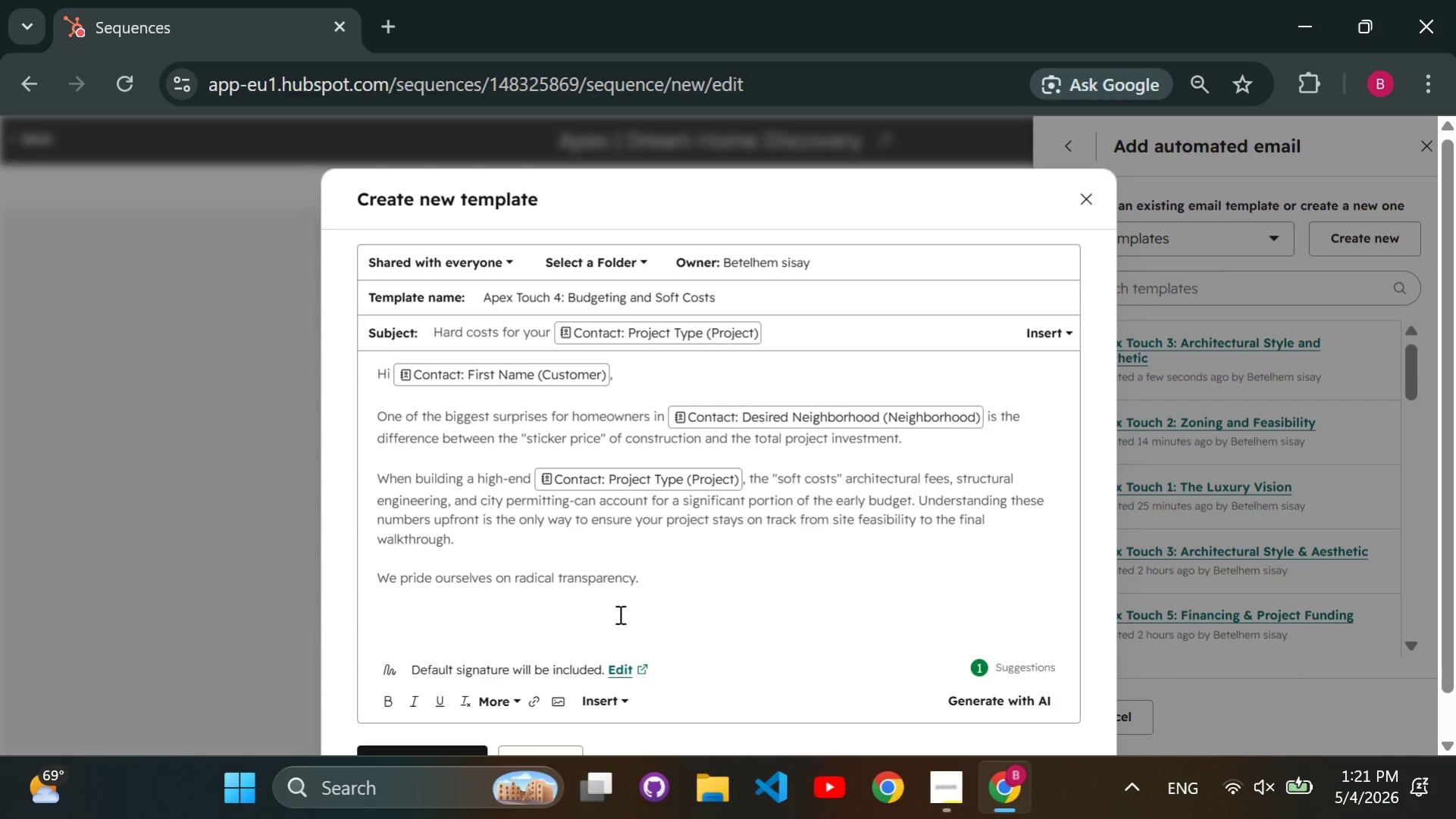 
key(ArrowRight)
 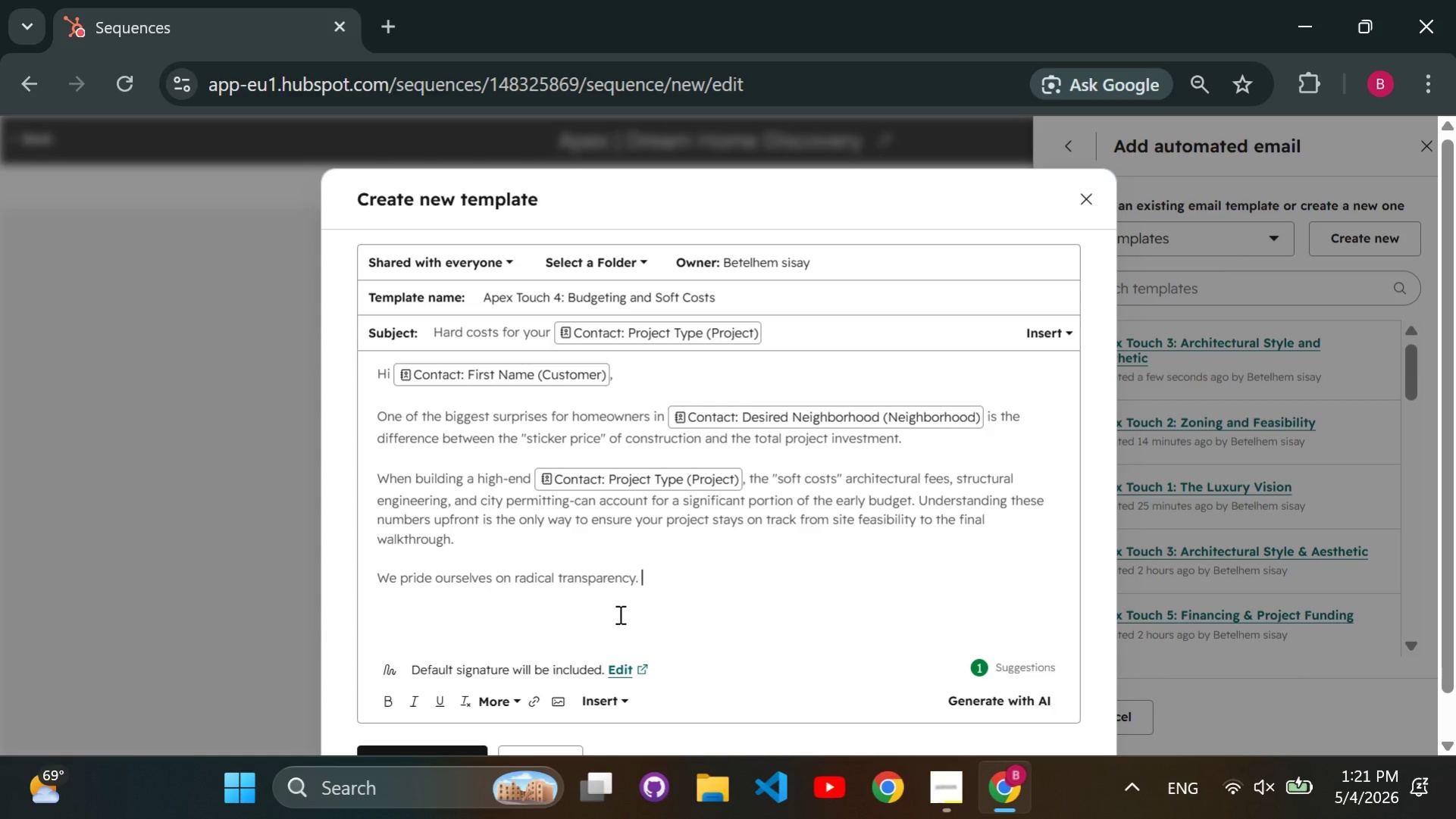 
key(ArrowRight)
 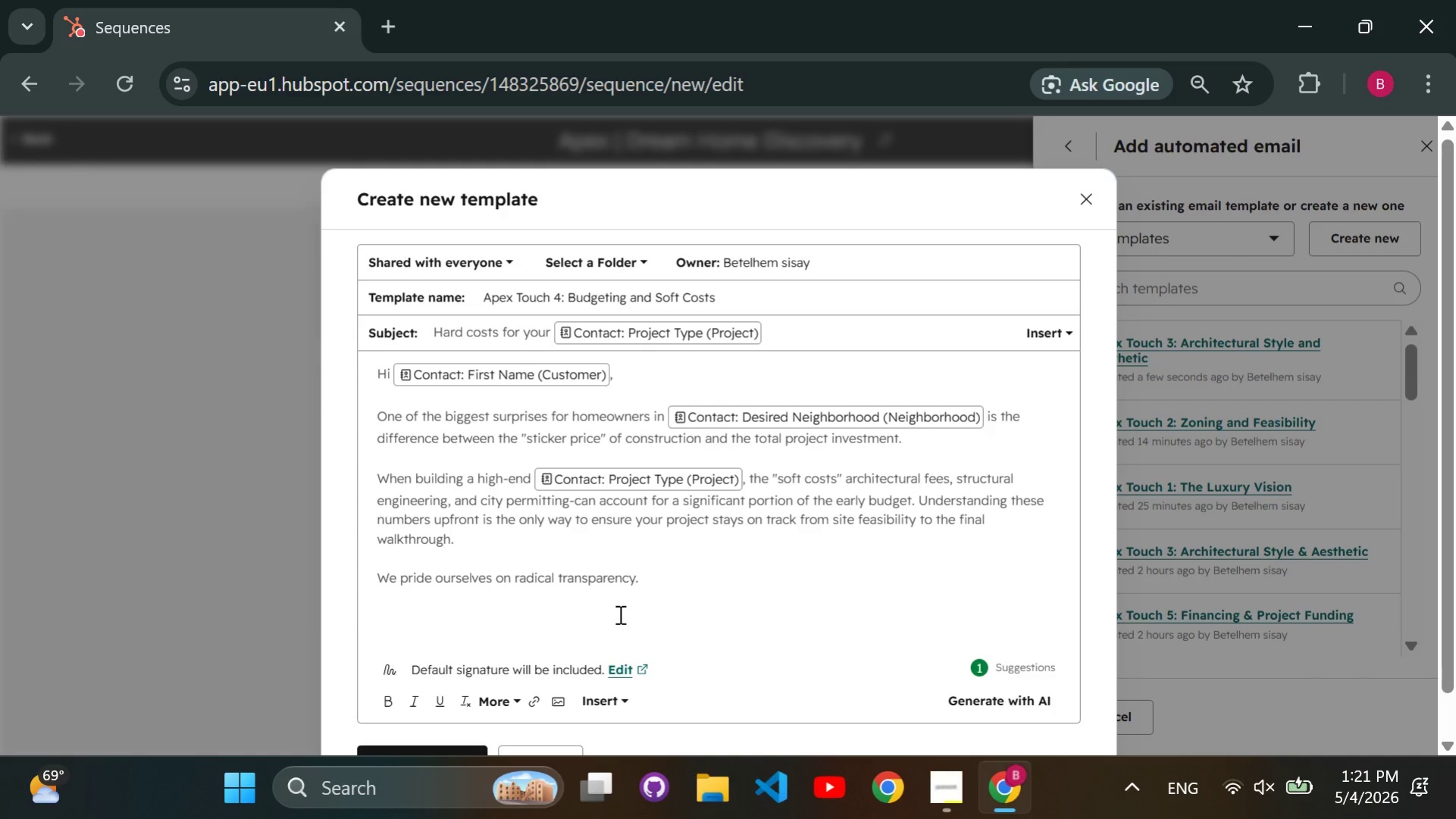 
key(CapsLock)
 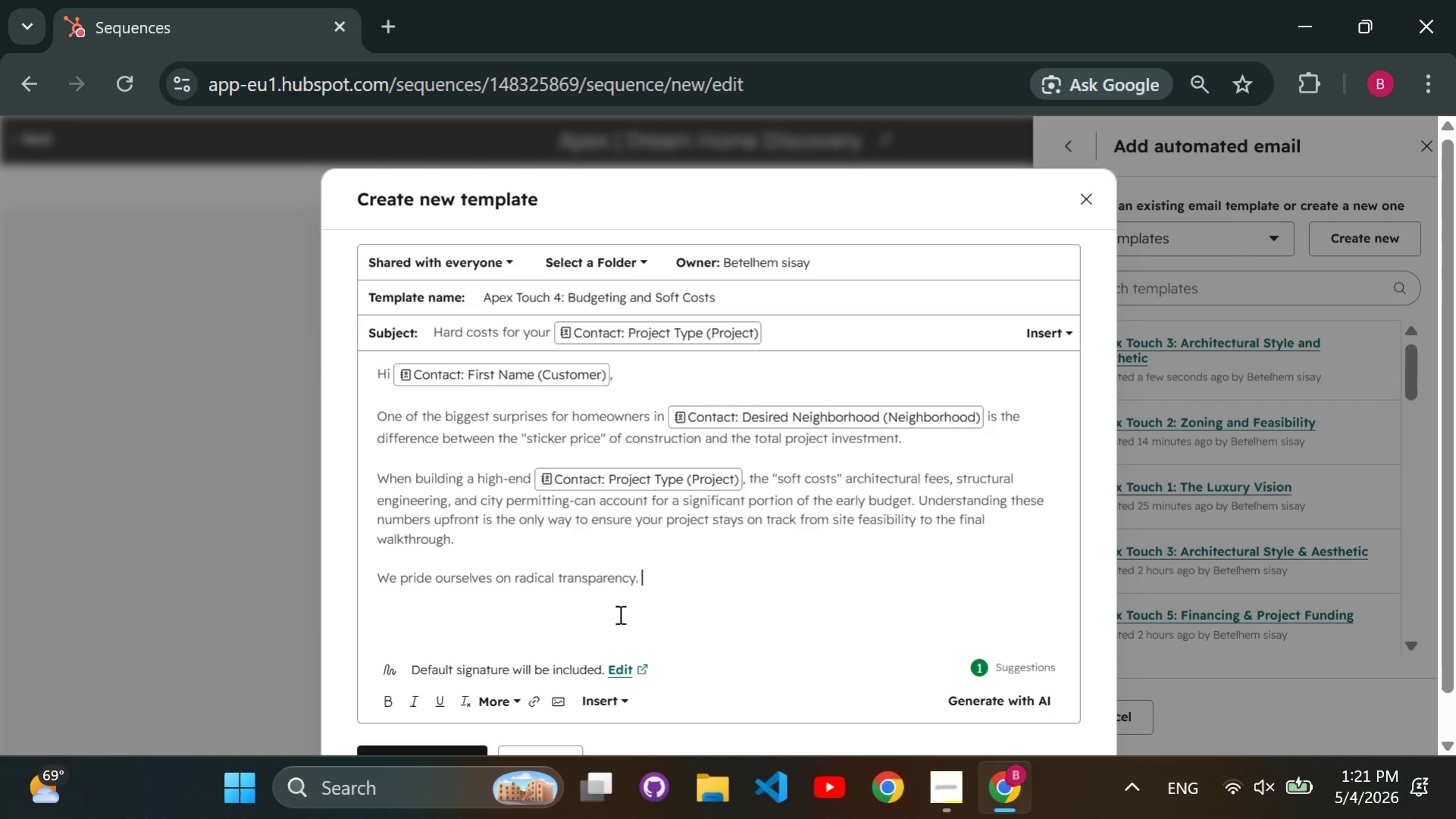 
wait(5.59)
 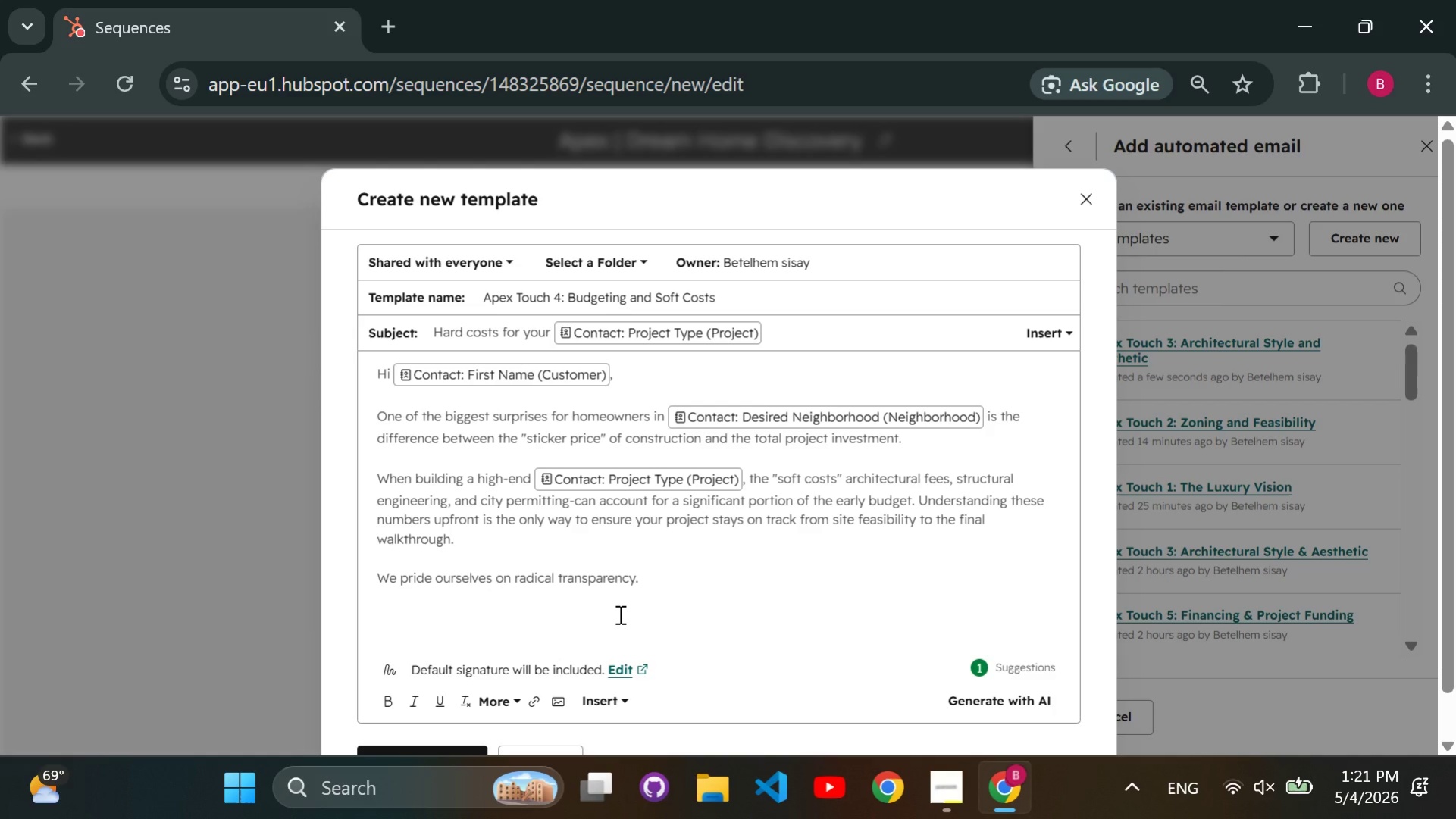 
type(We p)
key(Backspace)
type(believe you should have a clear preminiary )
key(Backspace)
key(Backspace)
key(Backspace)
key(Backspace)
key(Backspace)
key(Backspace)
key(Backspace)
key(Backspace)
key(Backspace)
key(Backspace)
key(Backspace)
type(Preliminary Budget long before )
 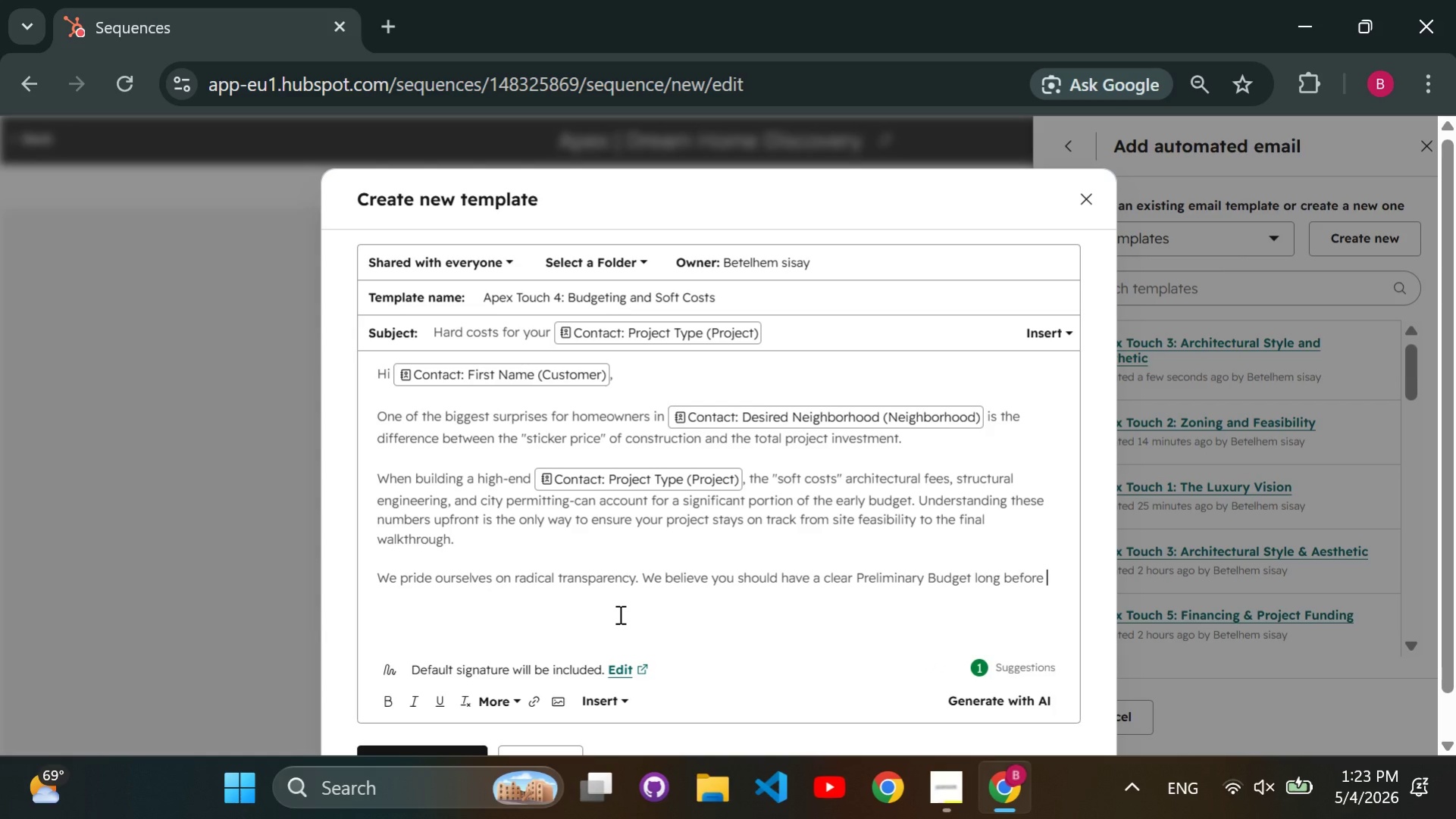 
type(you sign a construction contract.)
 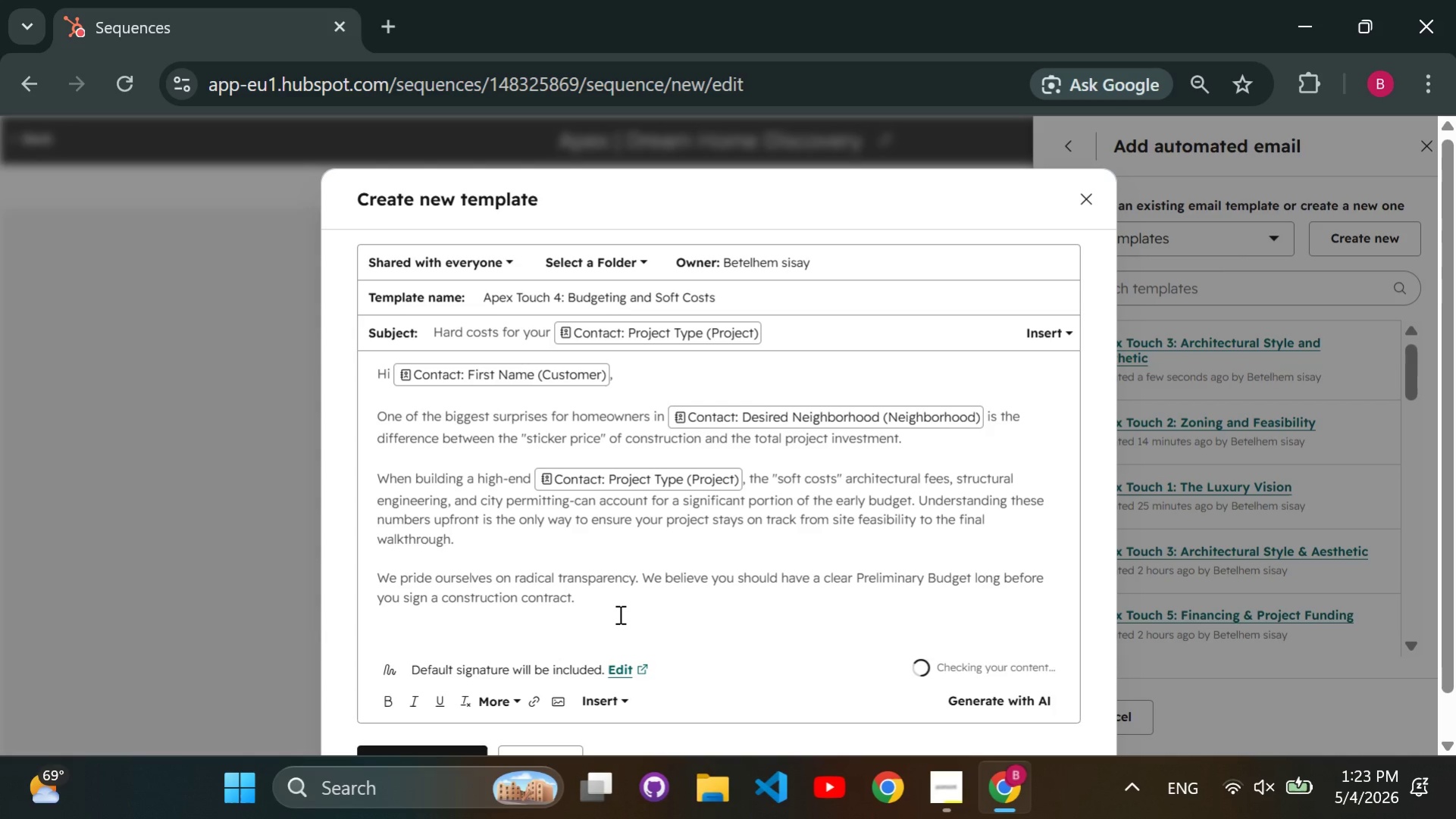 
key(Enter)
 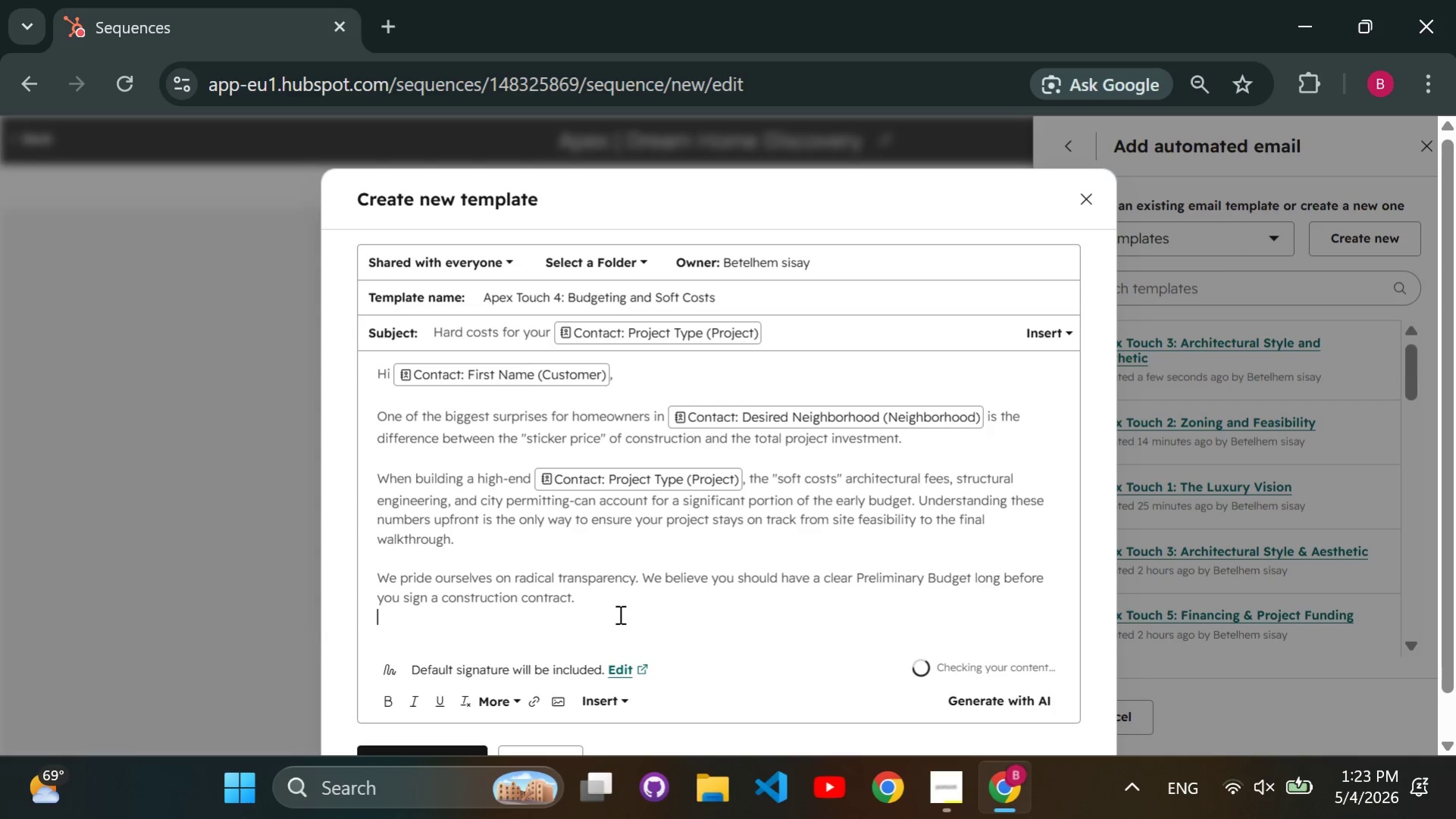 
key(Enter)
 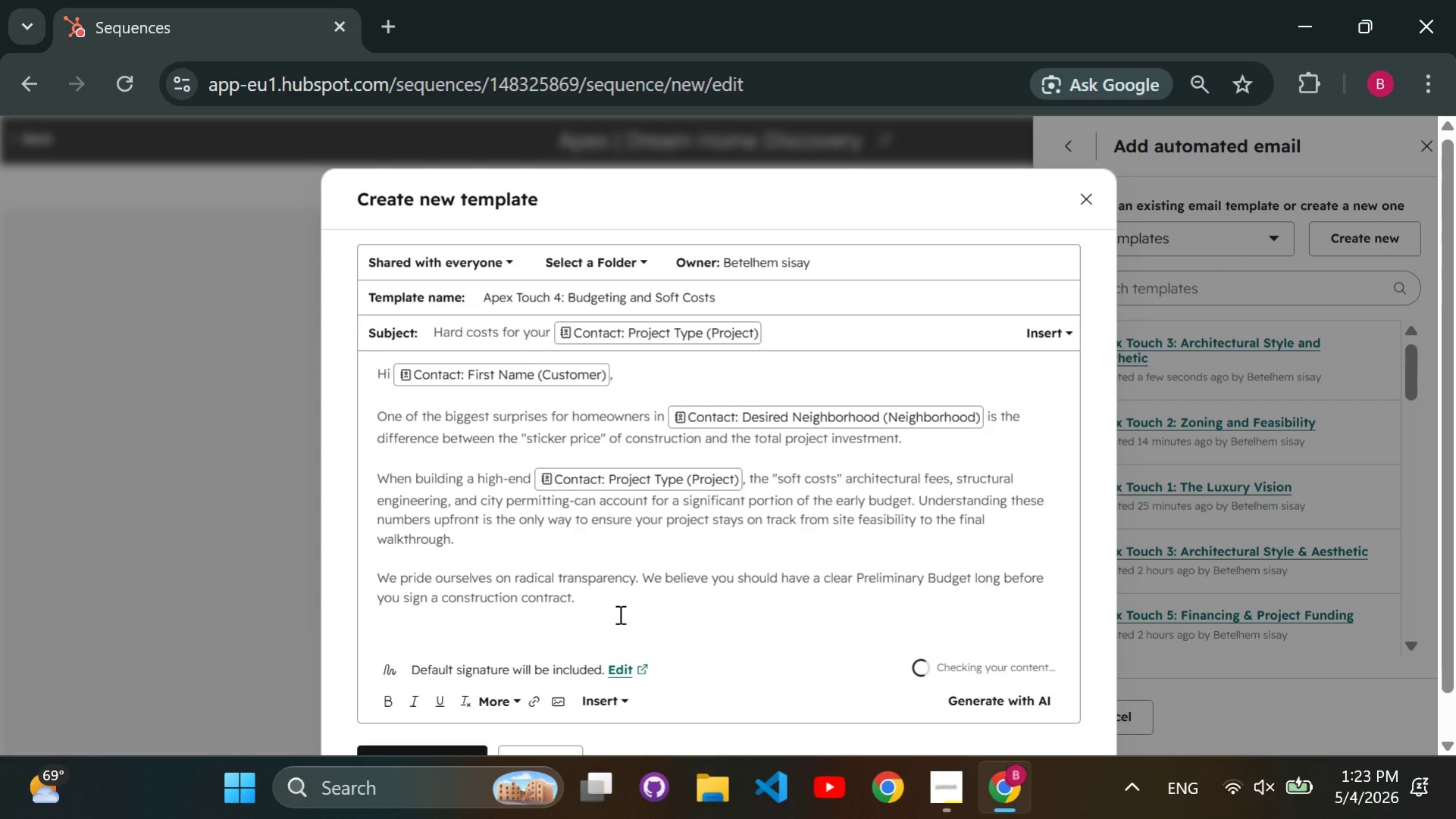 
type(Would you liket)
key(Backspace)
type( to see a sample )
 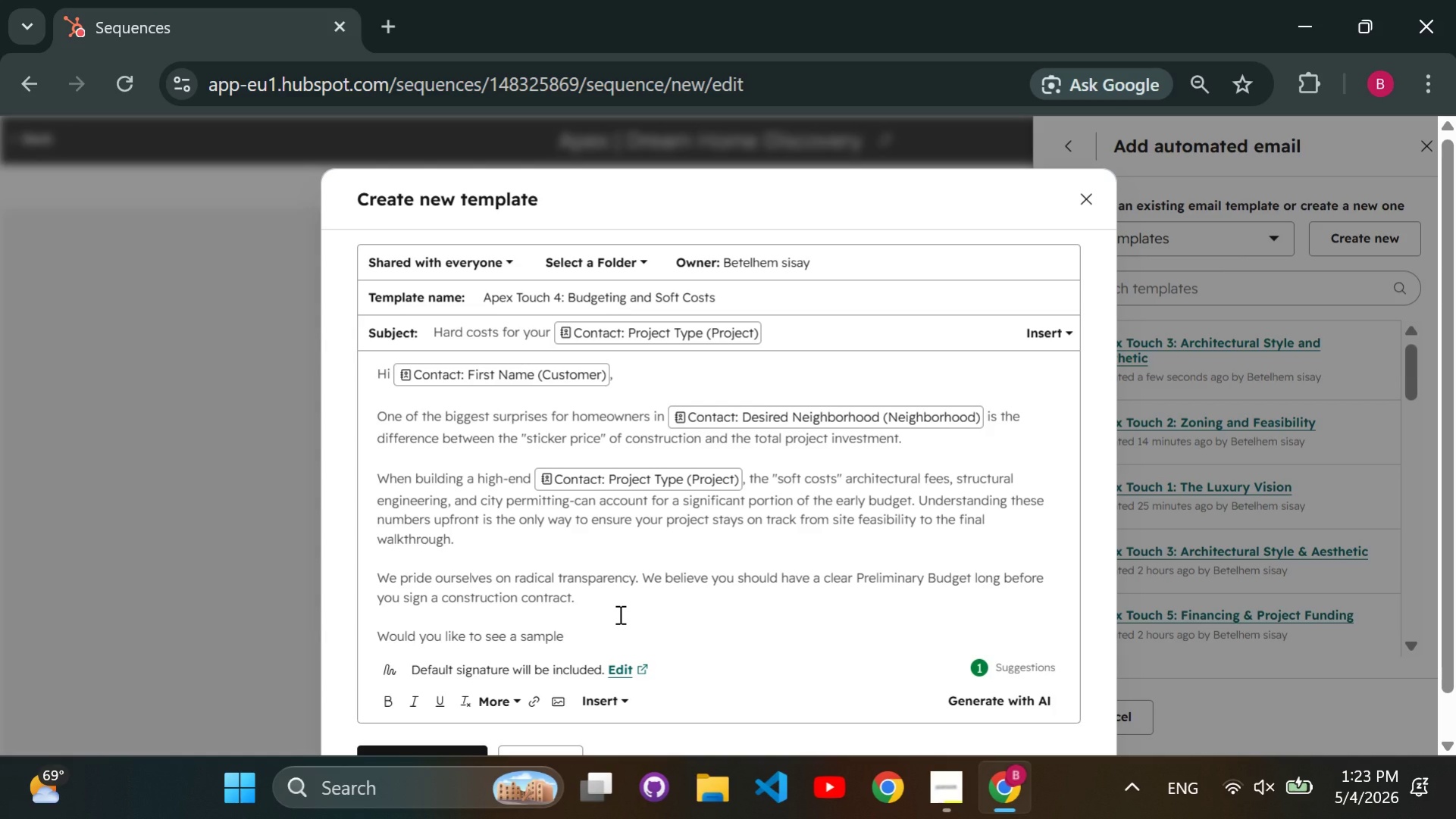 
type(cost before you sign a construction contract.)
 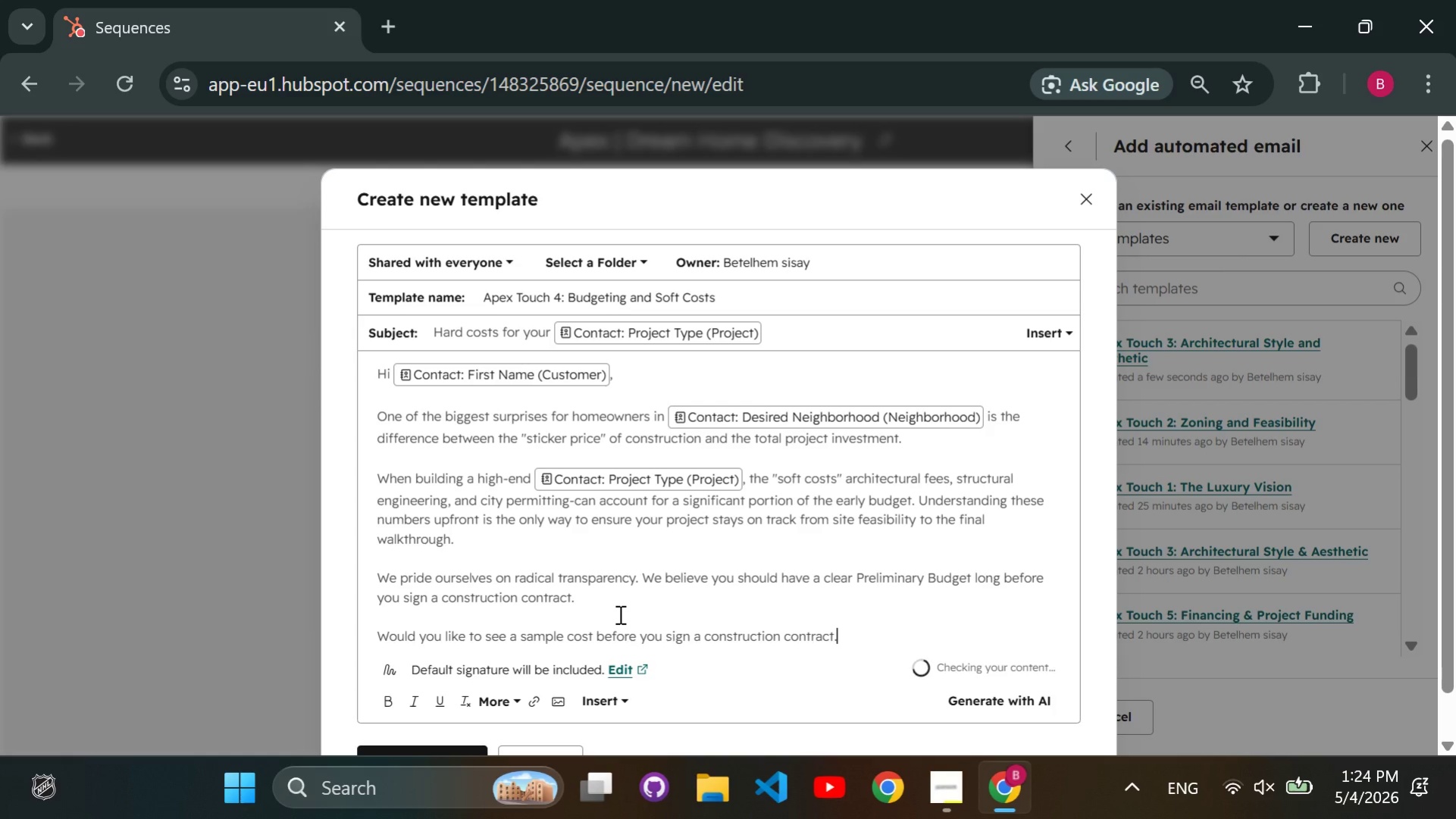 
key(Enter)
 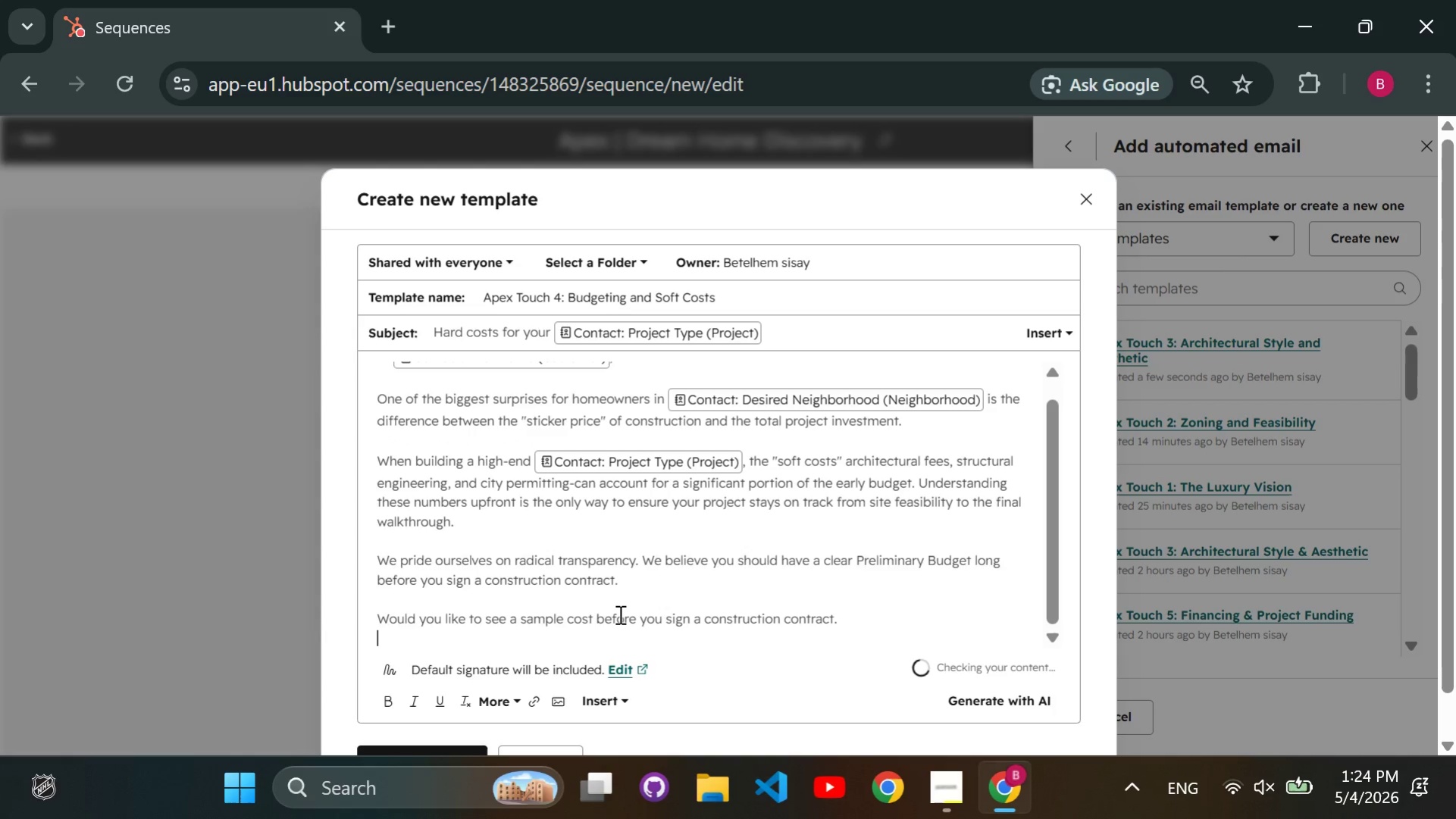 
key(Enter)
 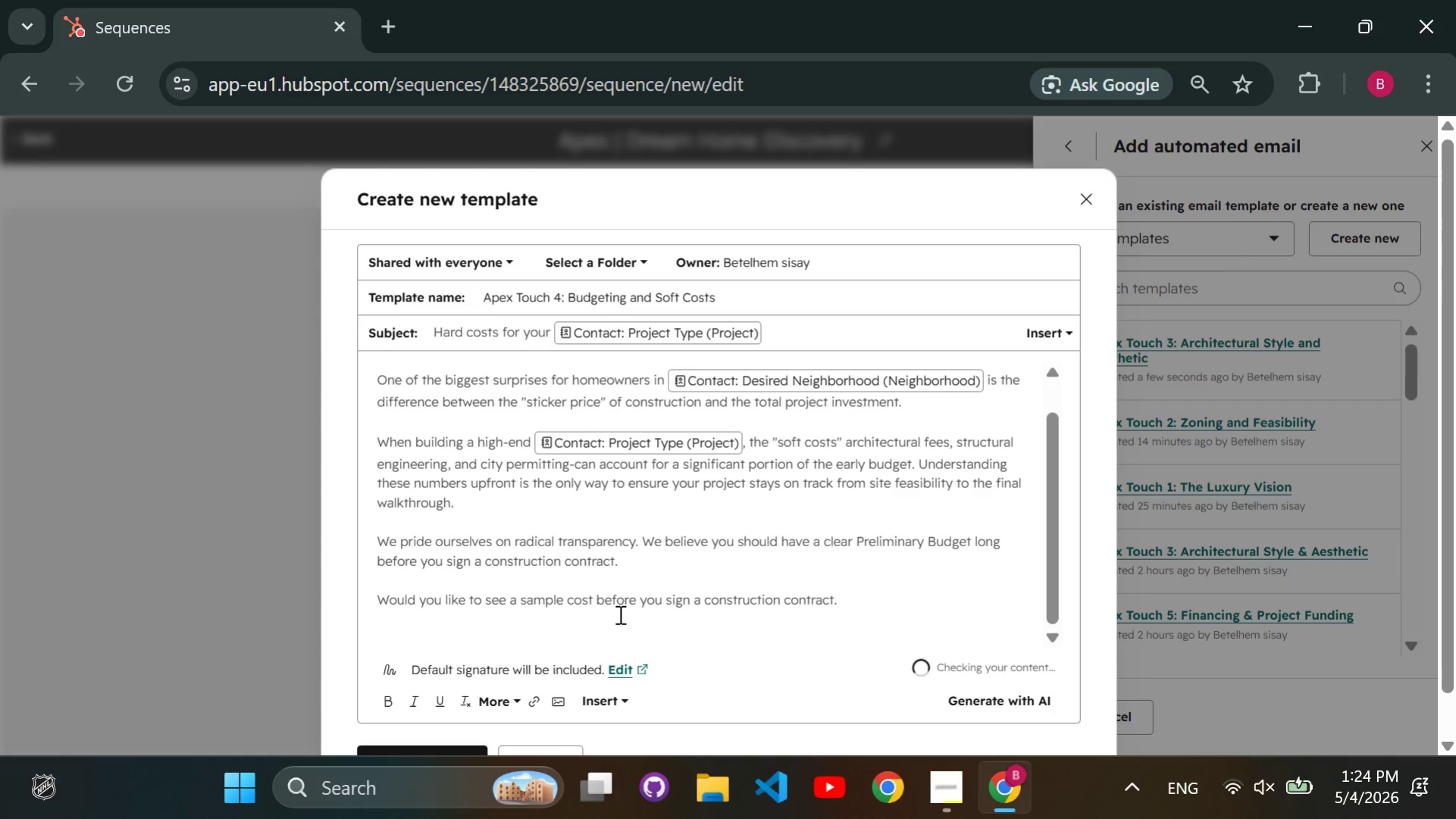 
type(Would you like to see a sample ci)
key(Backspace)
type(ost breakdown for a project similar to yours?)
 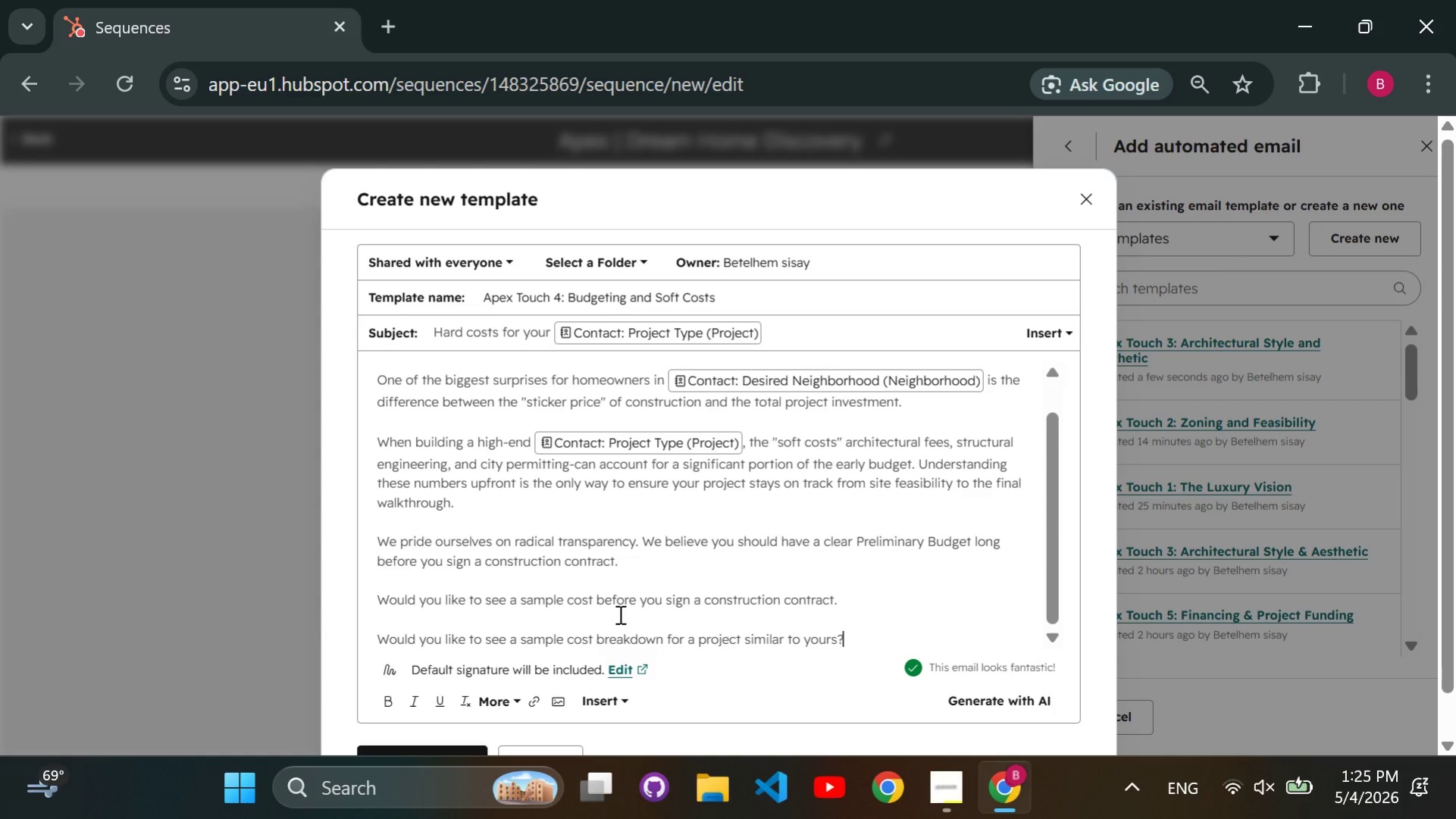 
key(Enter)
 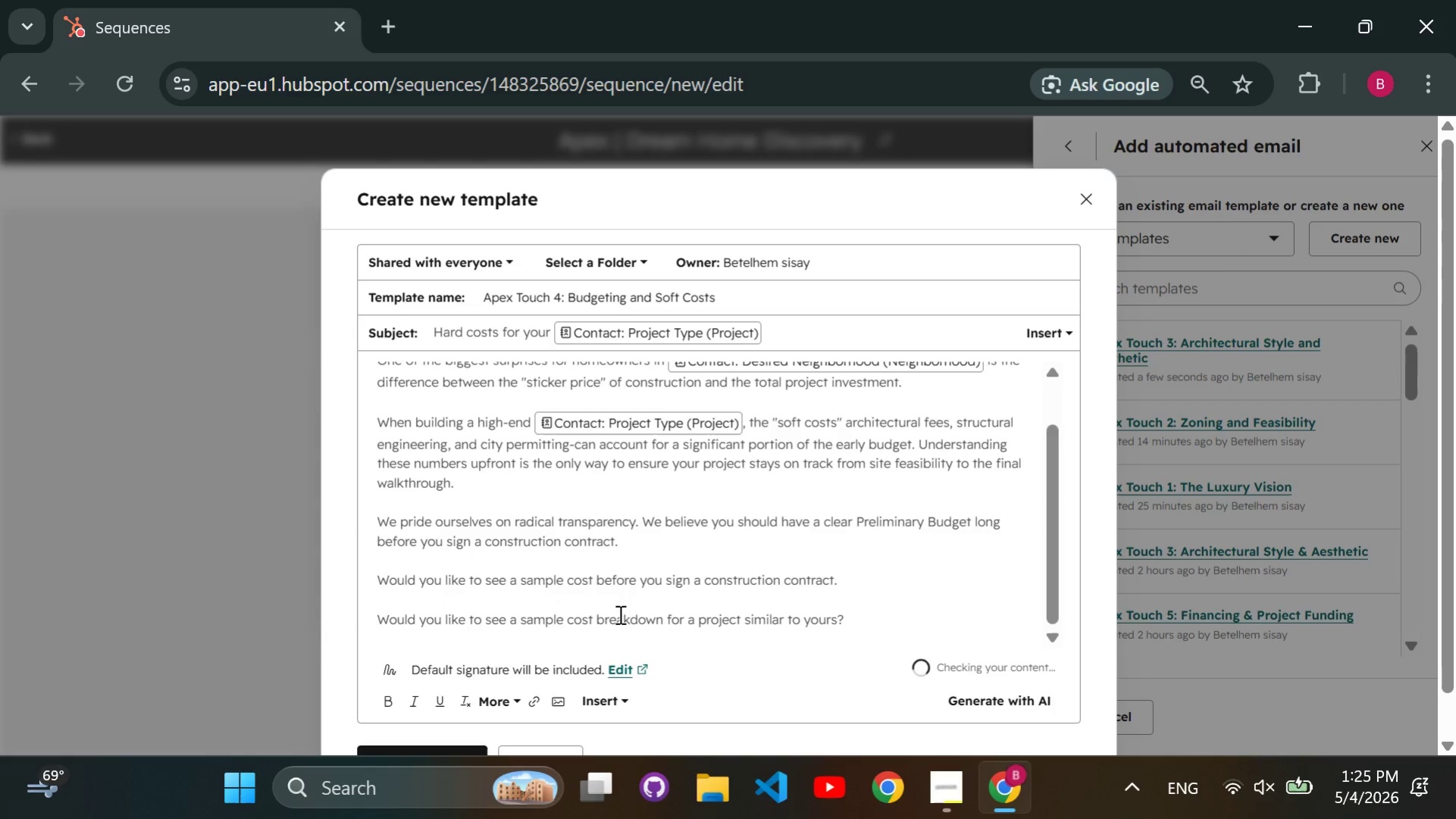 
key(Enter)
 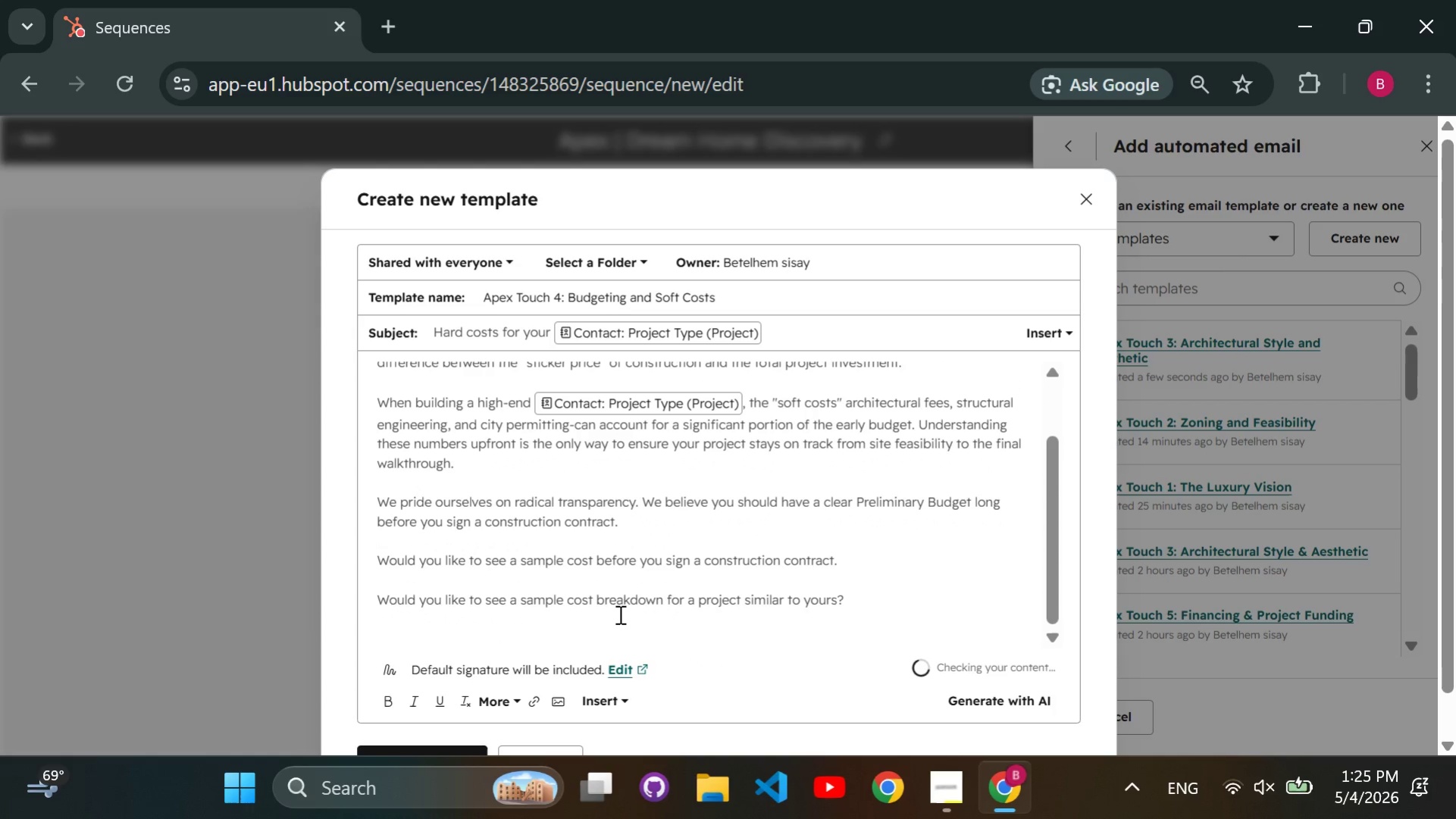 
type(Best, The Apex Team)
 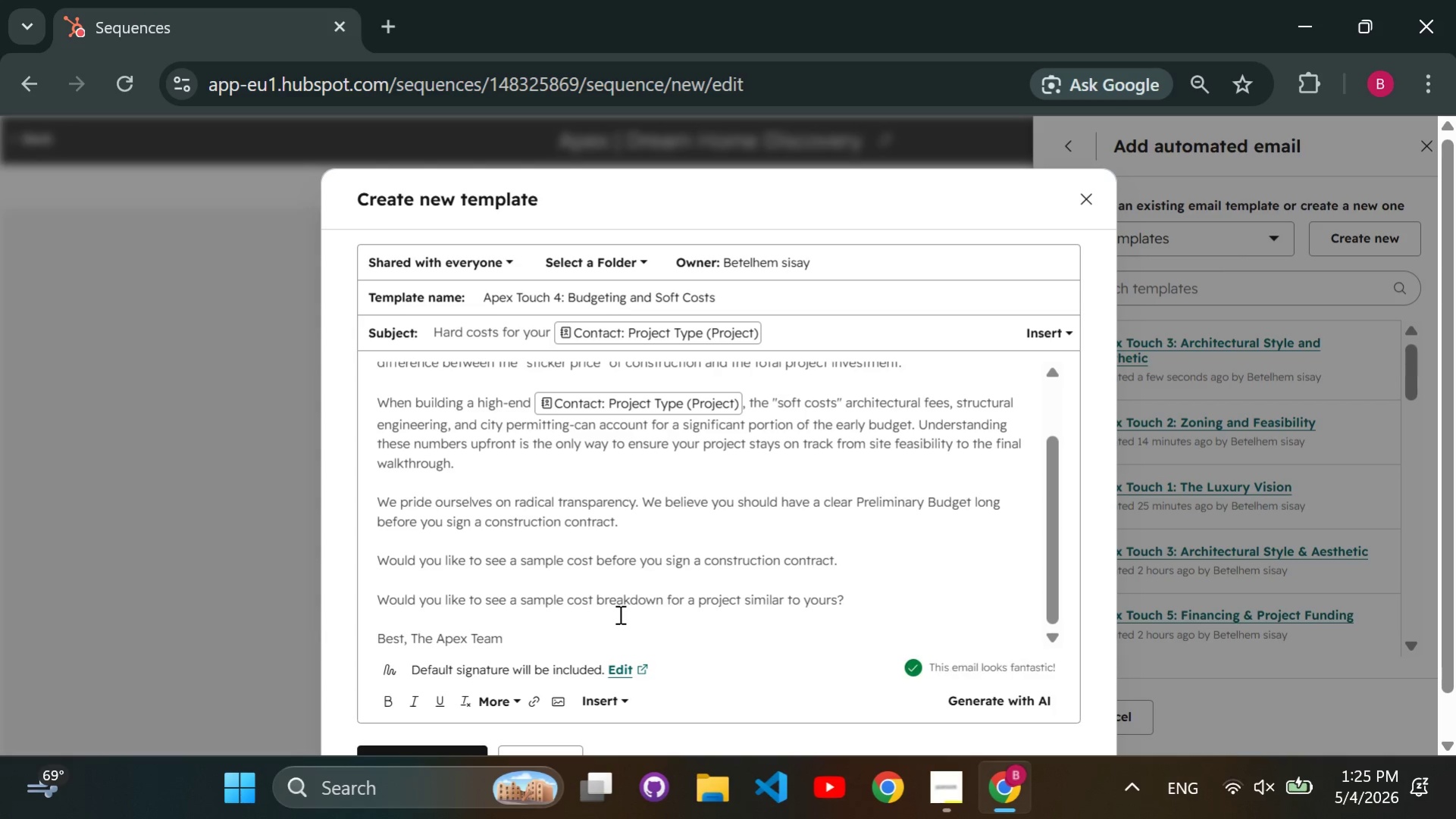 
scroll: coordinate [626, 636], scroll_direction: down, amount: 1.0
 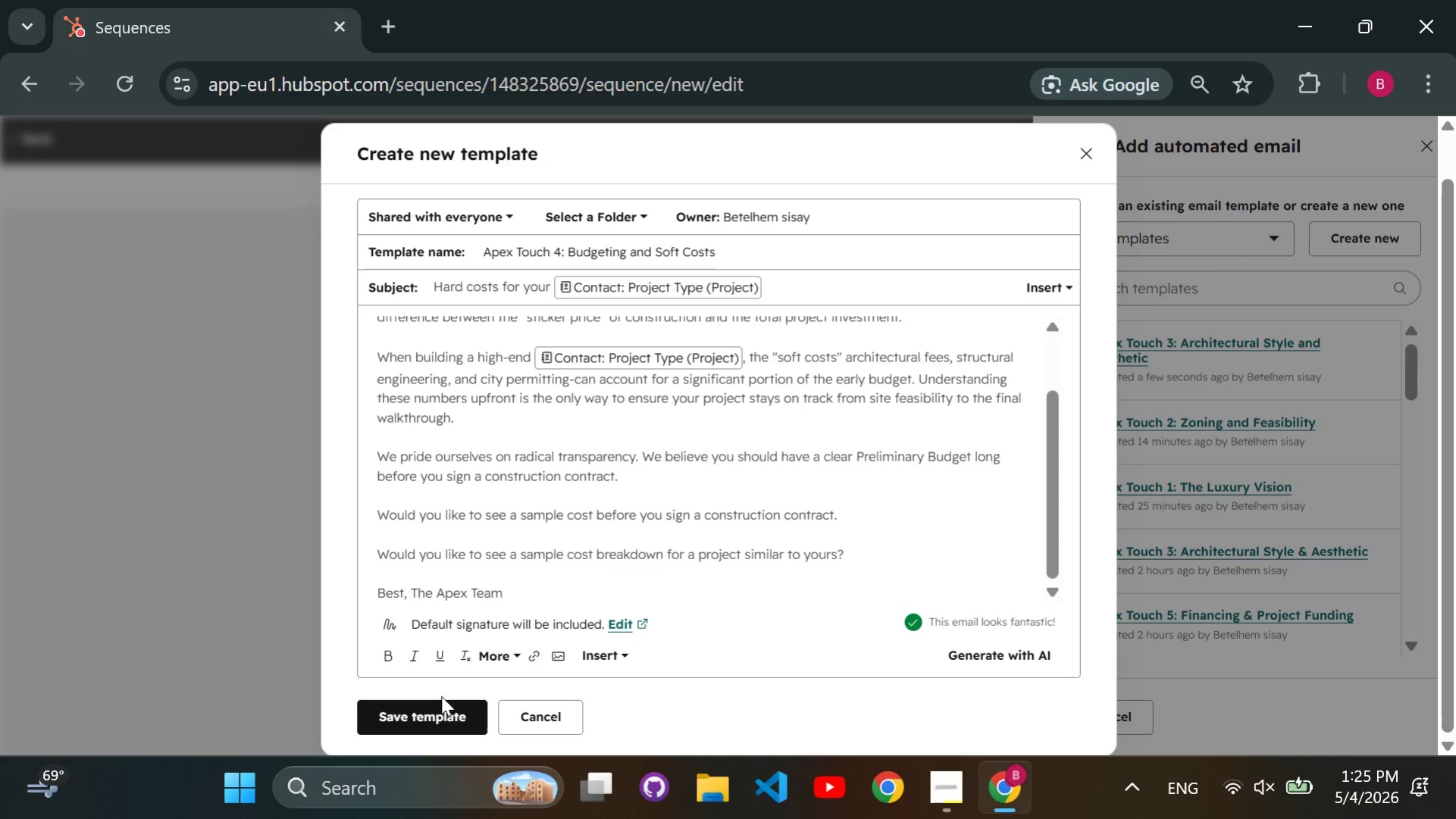 
left_click([439, 711])
 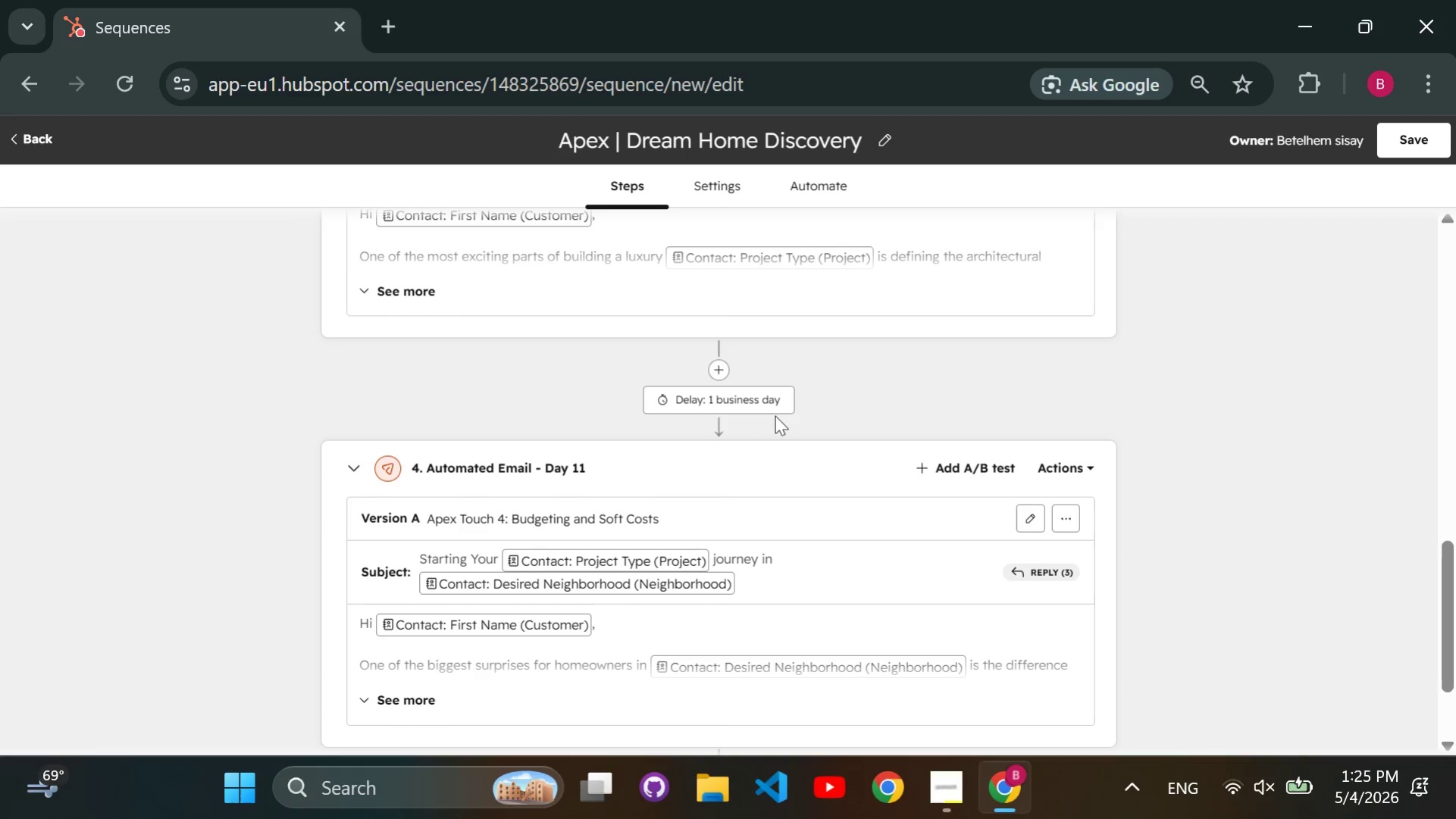 
left_click([768, 400])
 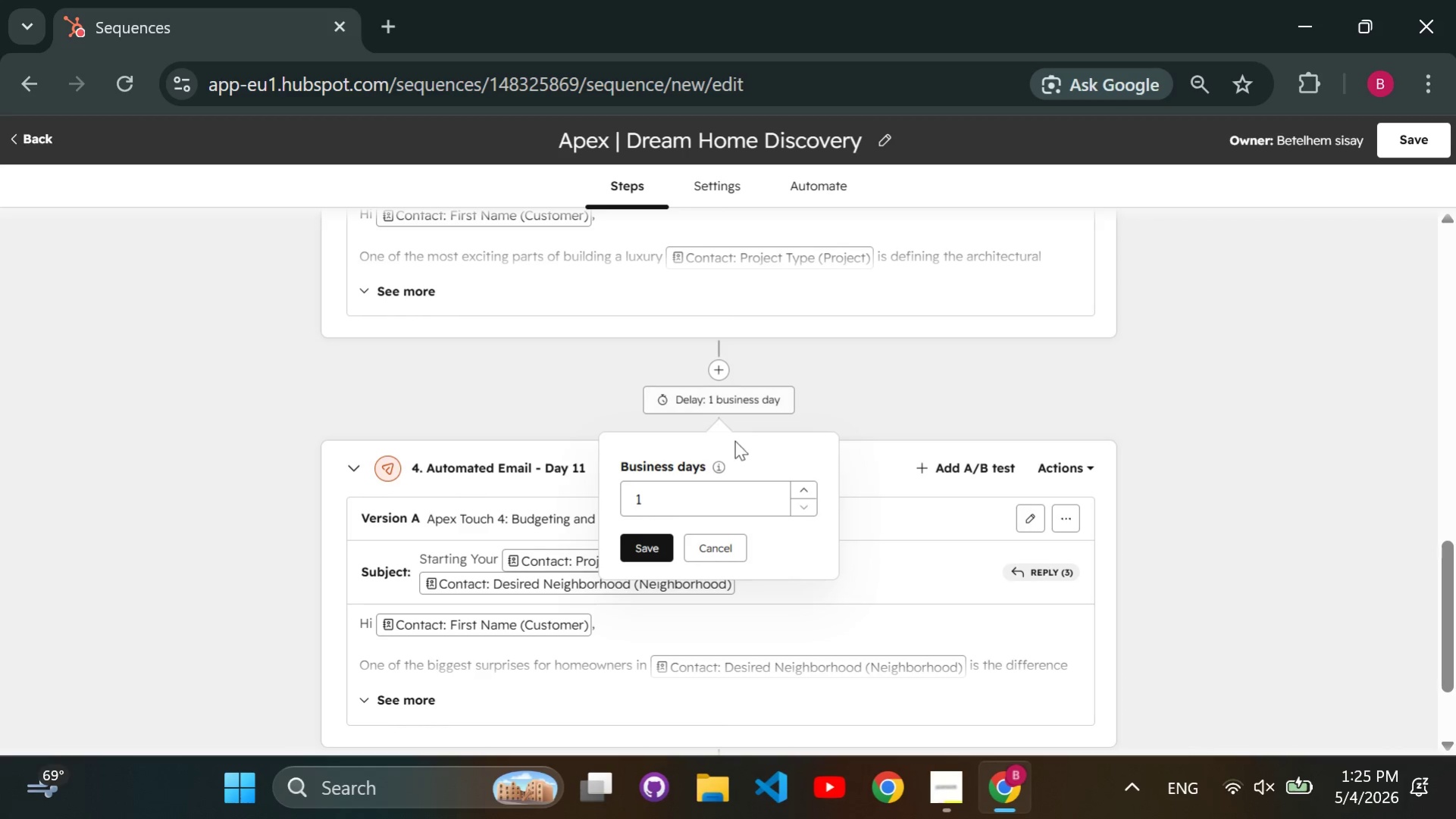 
double_click([691, 490])
 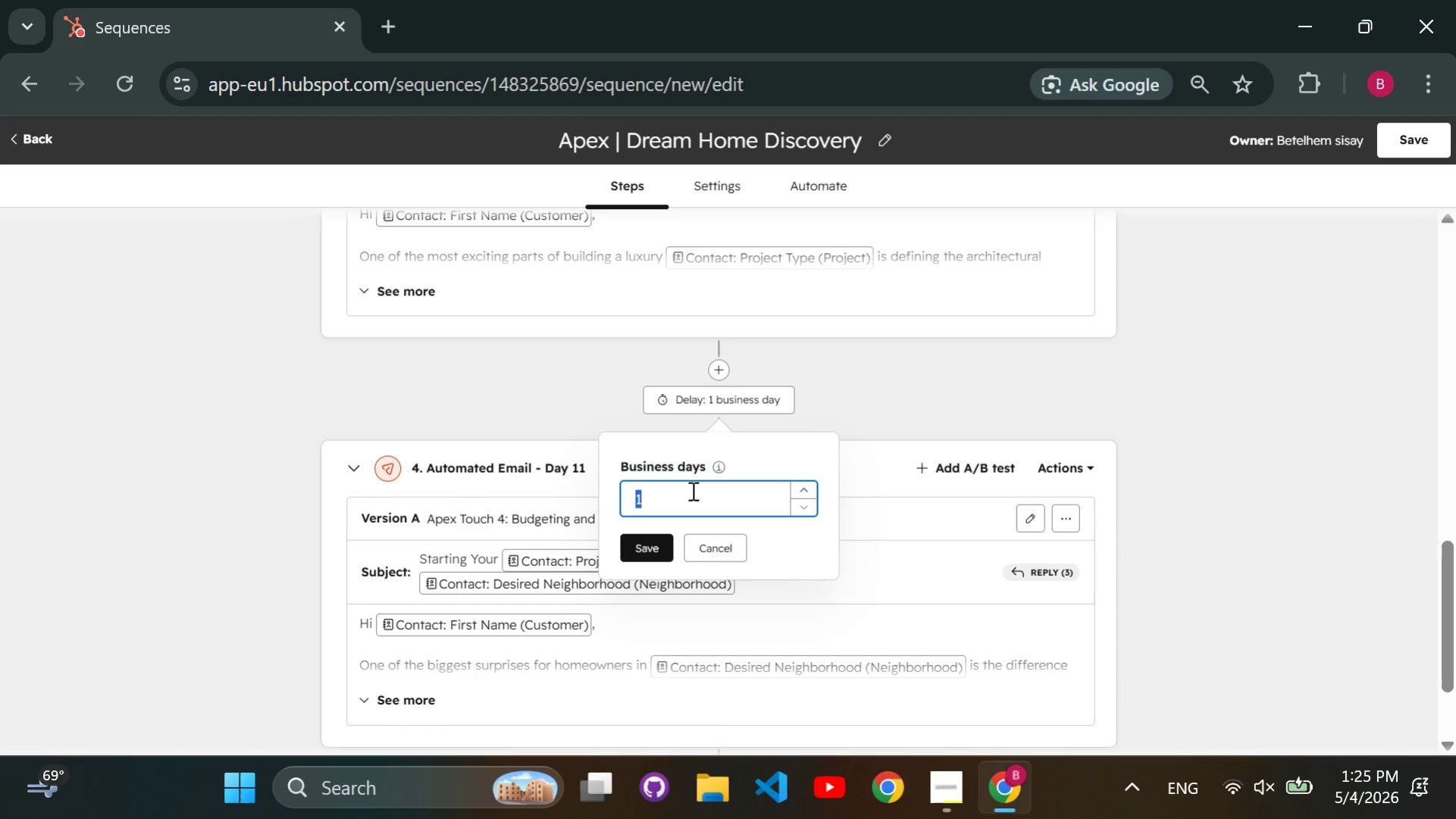 
key(6)
 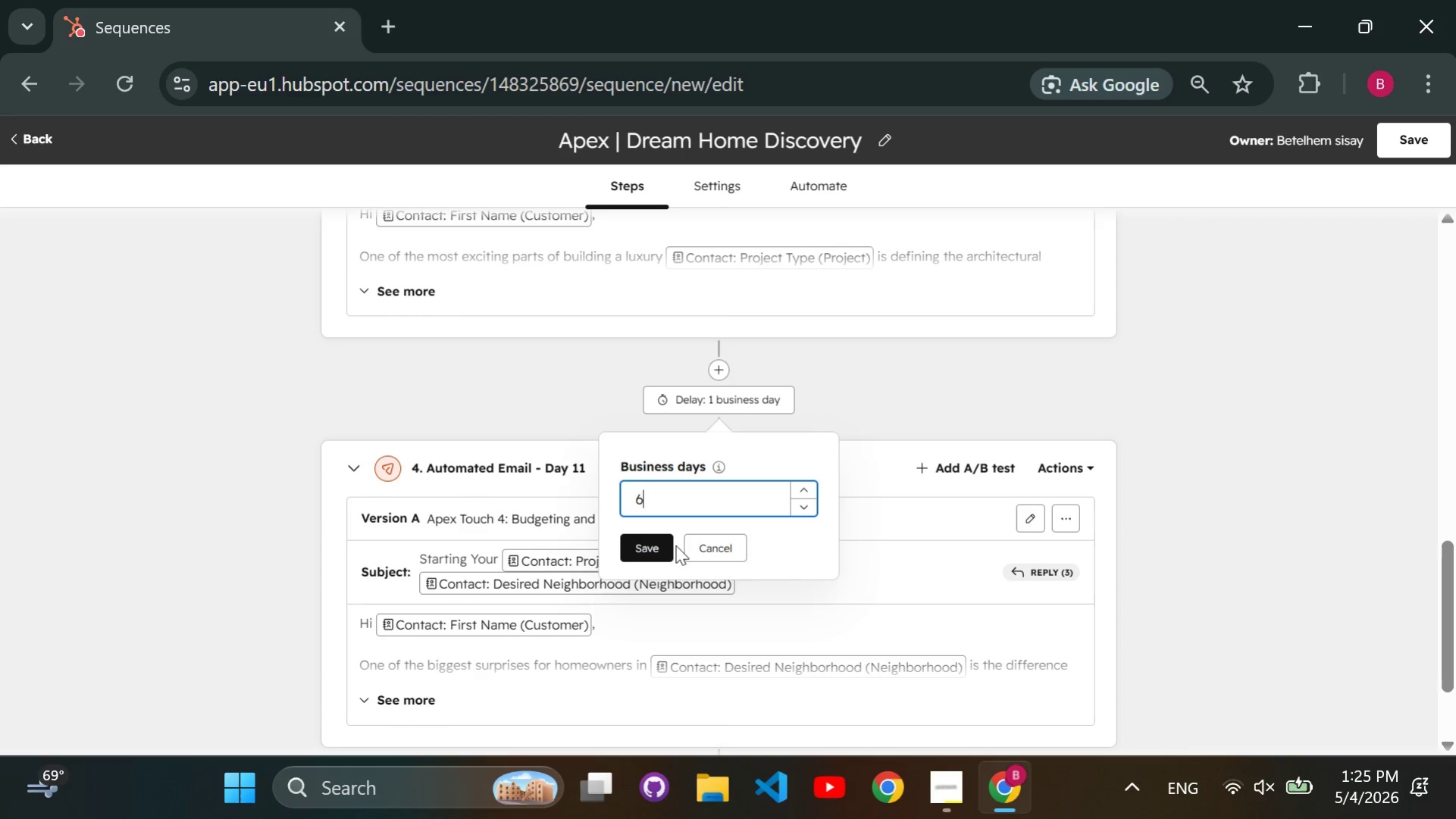 
left_click([671, 539])
 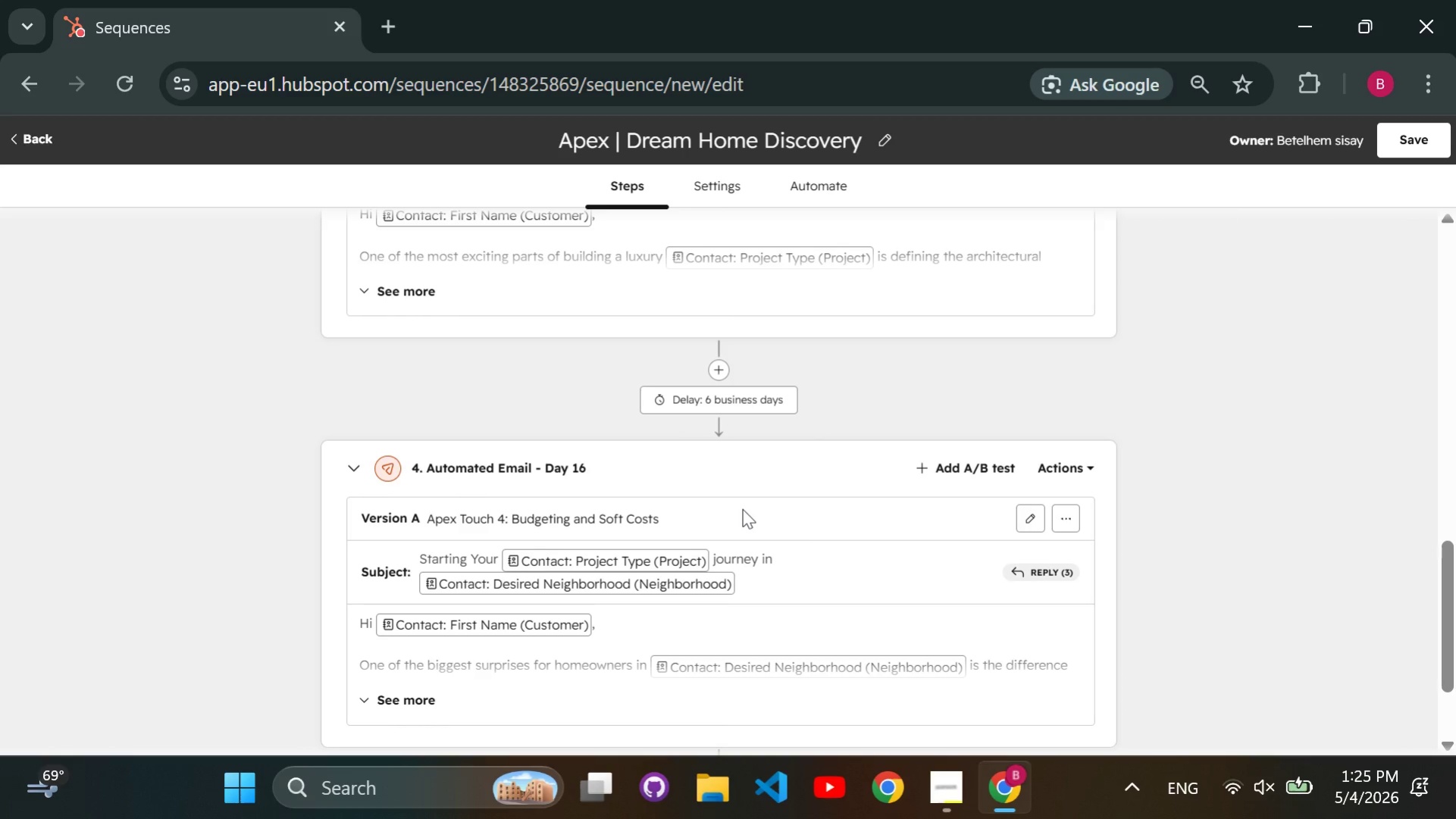 
scroll: coordinate [742, 508], scroll_direction: down, amount: 1.0
 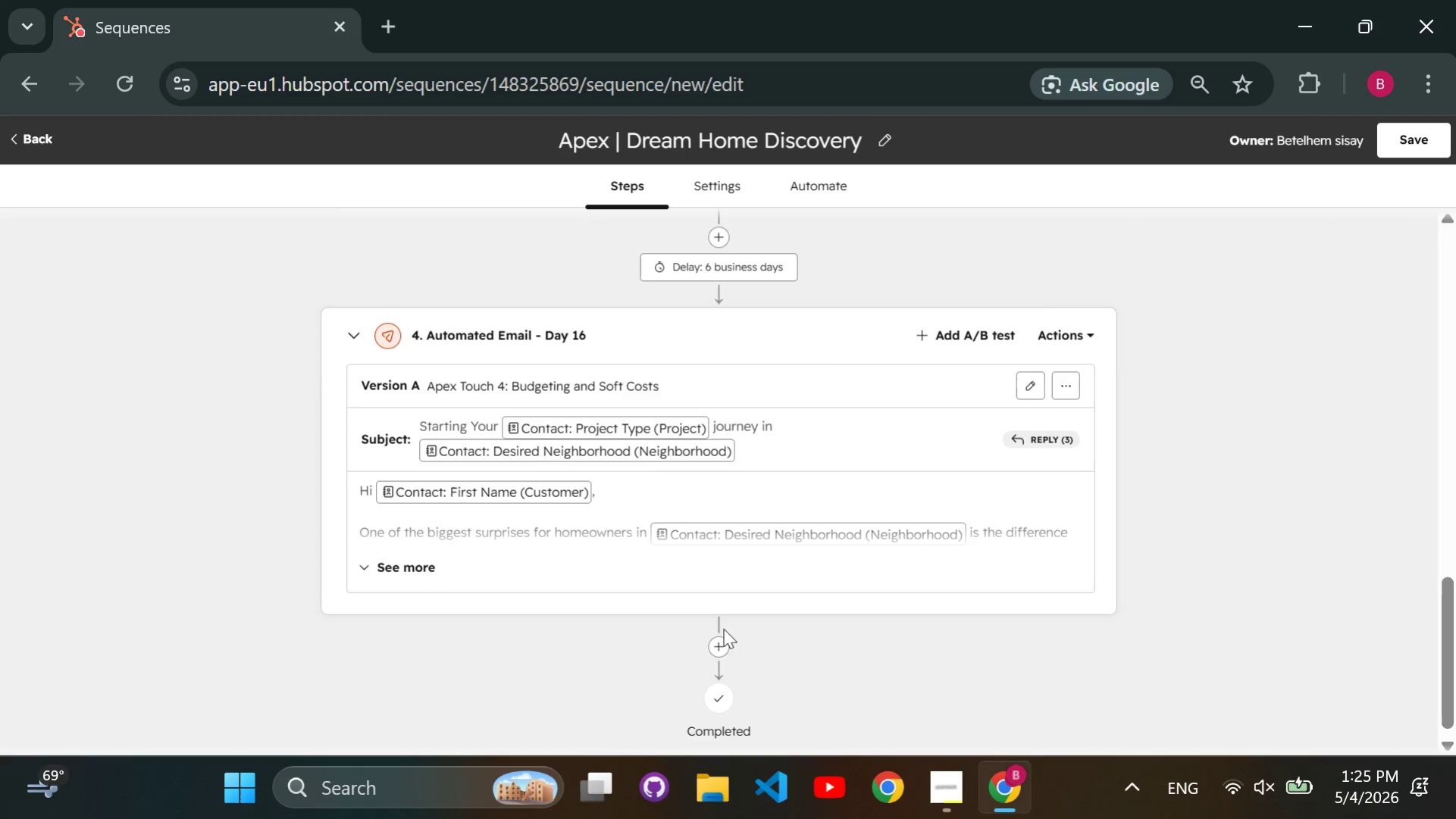 
left_click([722, 649])
 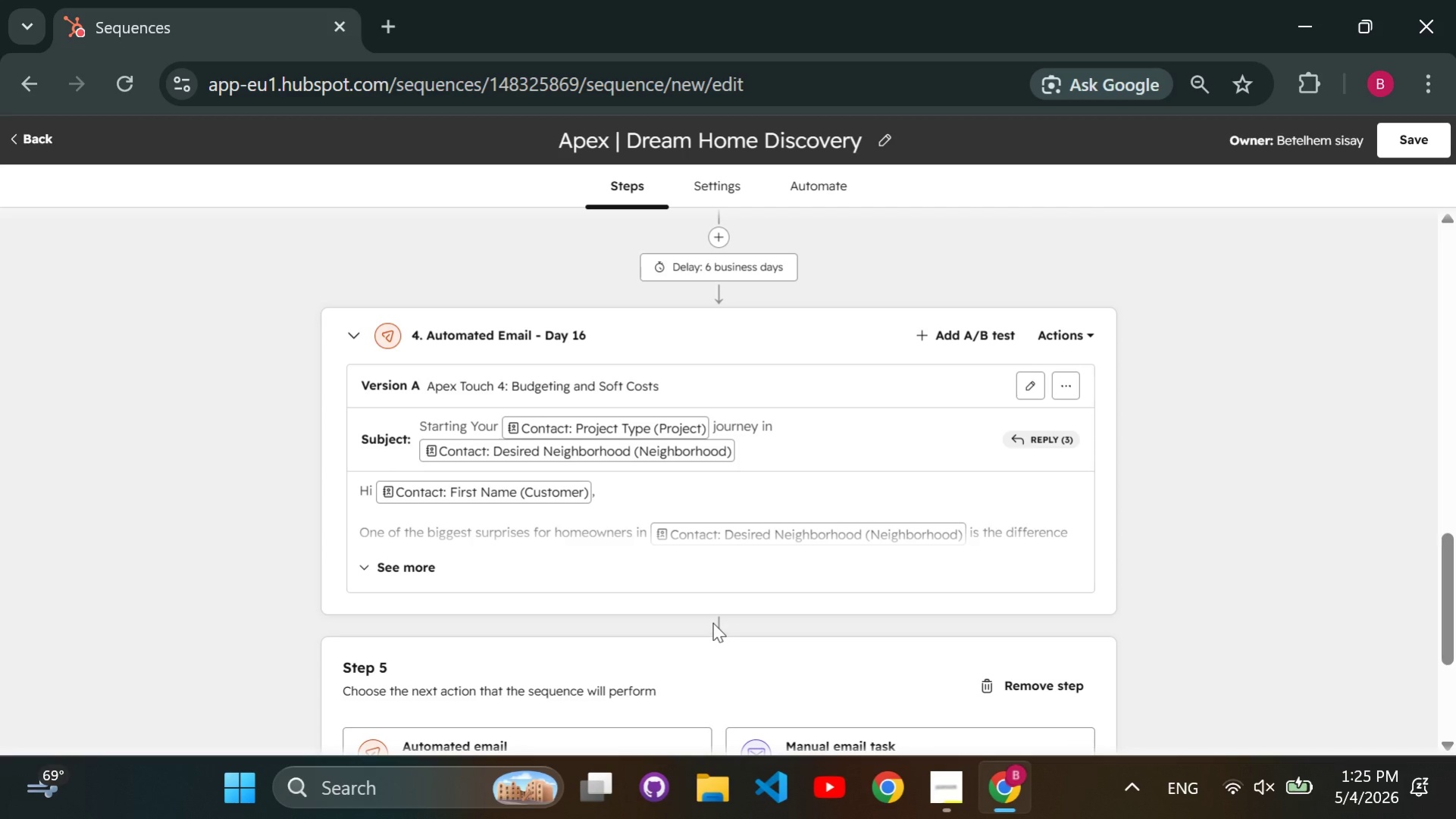 
scroll: coordinate [712, 622], scroll_direction: down, amount: 2.0
 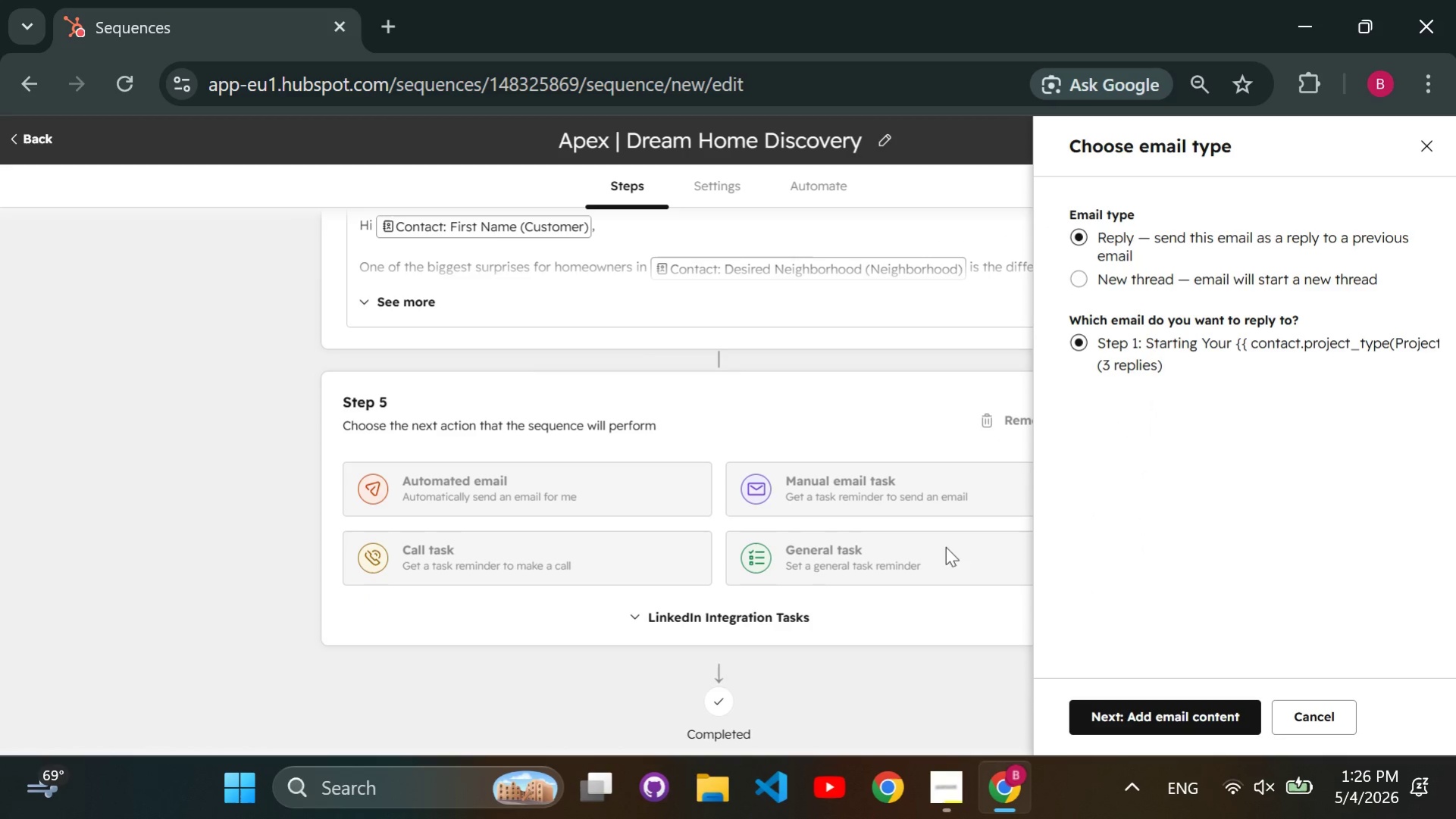 
left_click([1135, 711])
 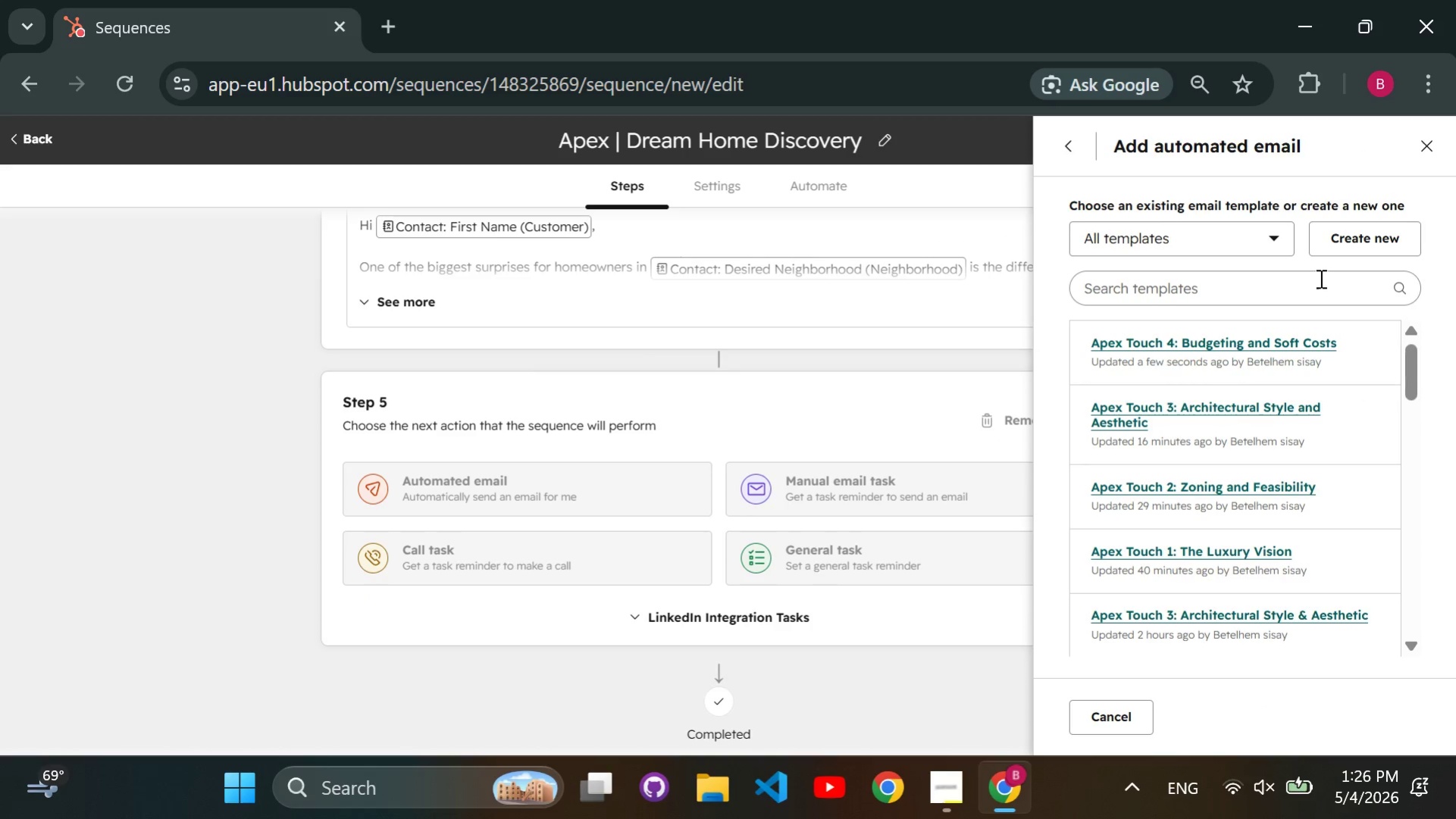 
left_click([1332, 246])
 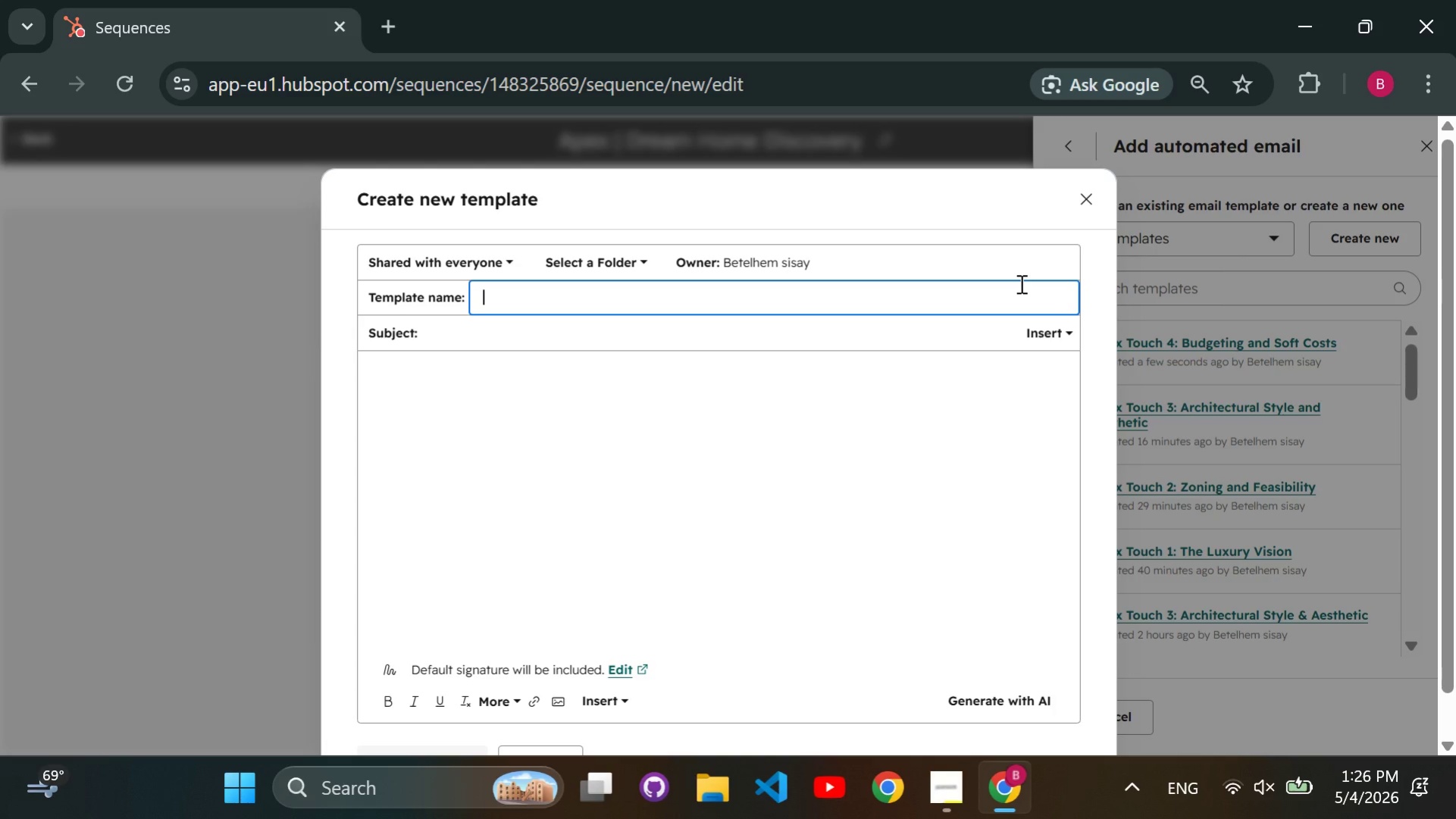 
wait(6.84)
 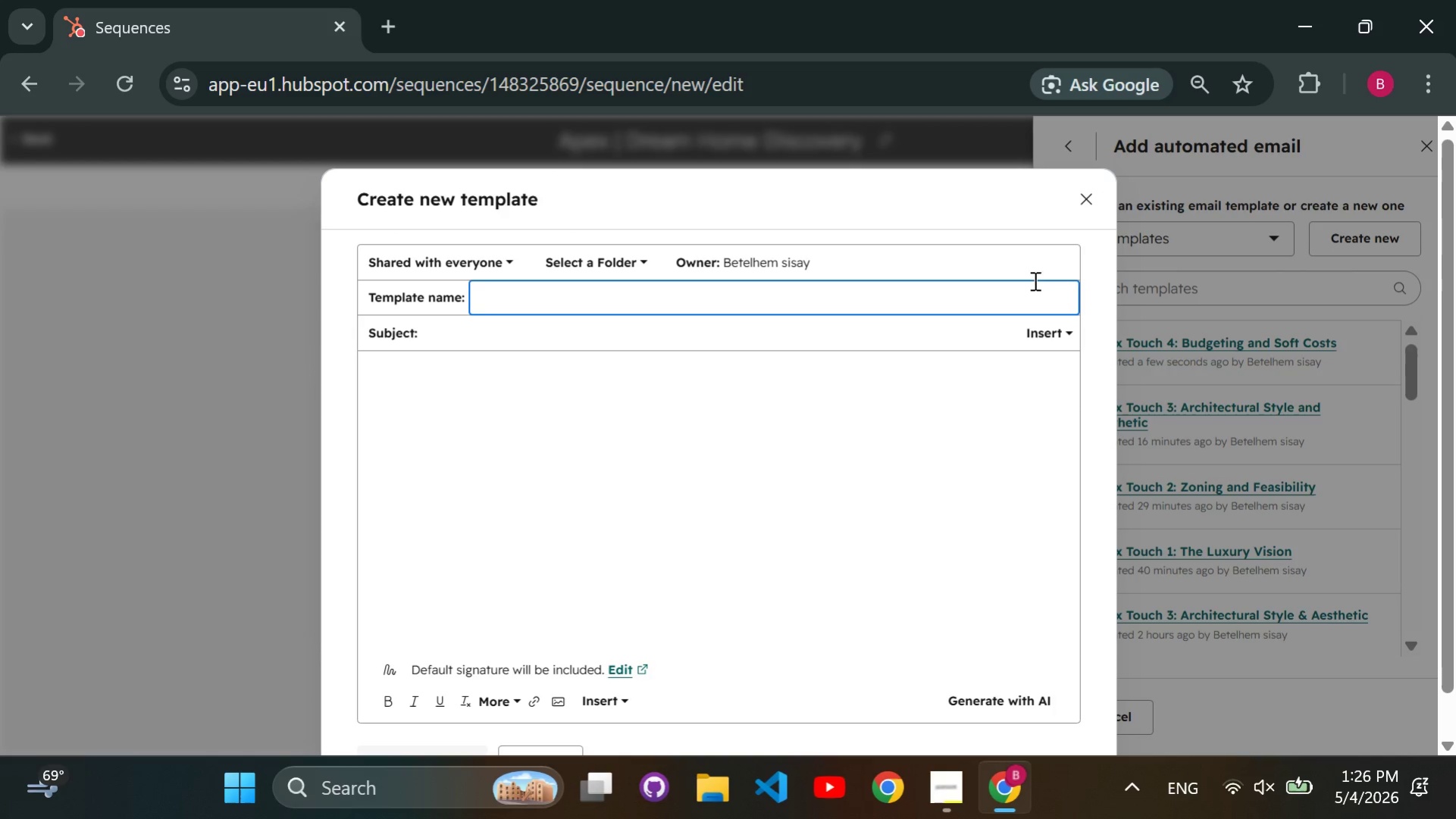 
type(Apex Touch 5: Funding your )
 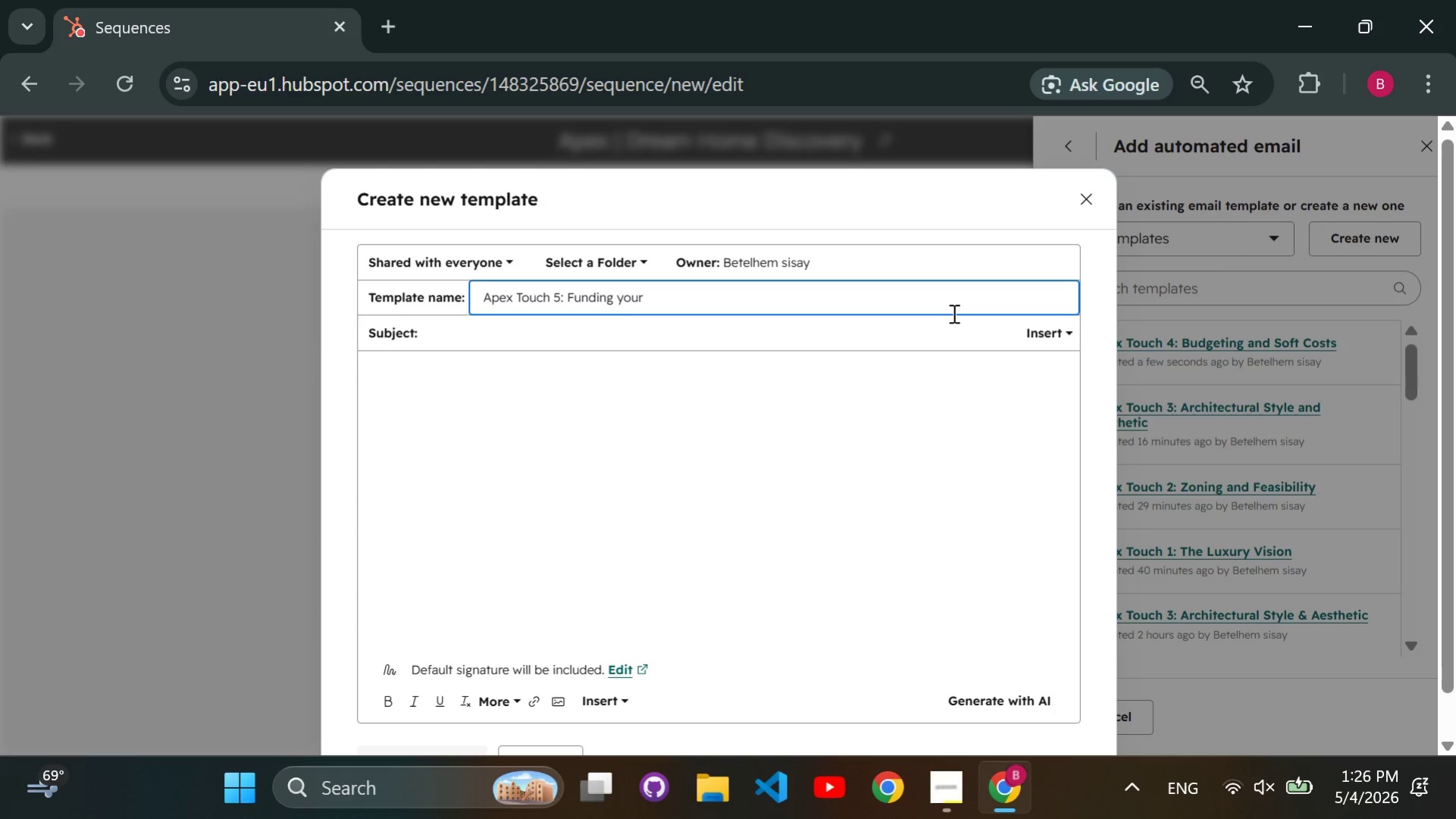 
wait(7.95)
 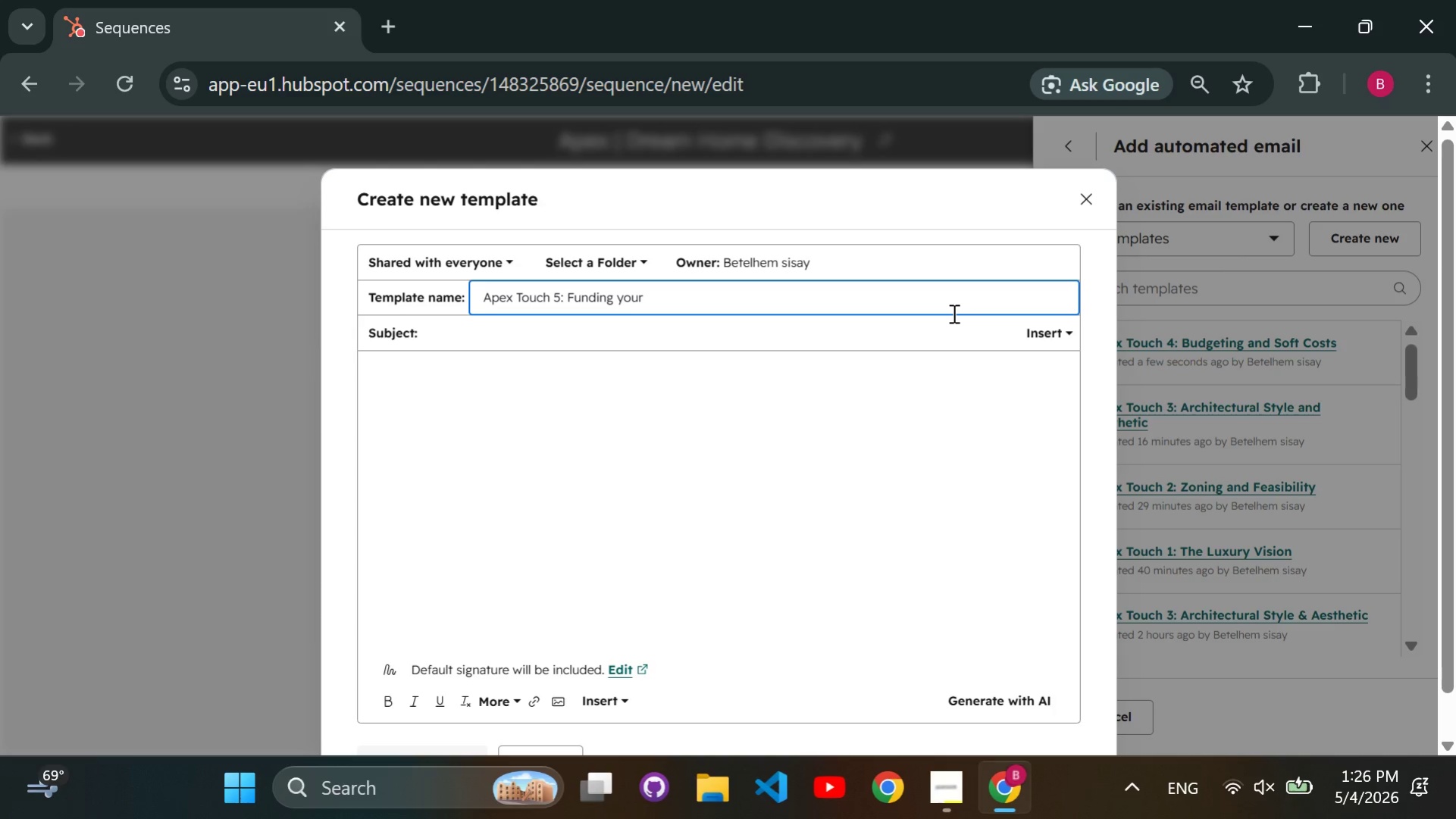 
key(Backspace)
key(Backspace)
key(Backspace)
key(Backspace)
key(Backspace)
type(and )
 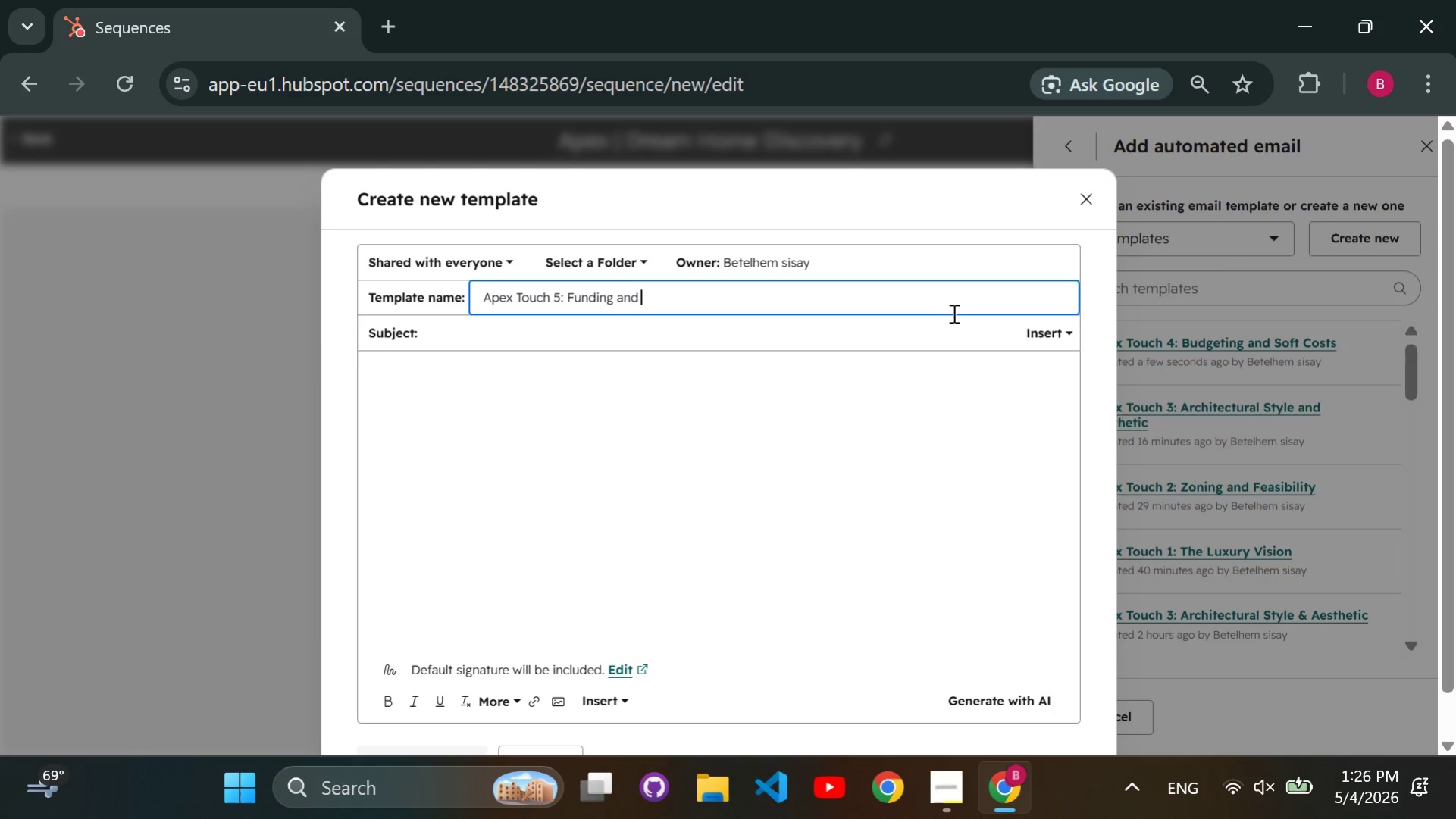 
type(Project Funding)
 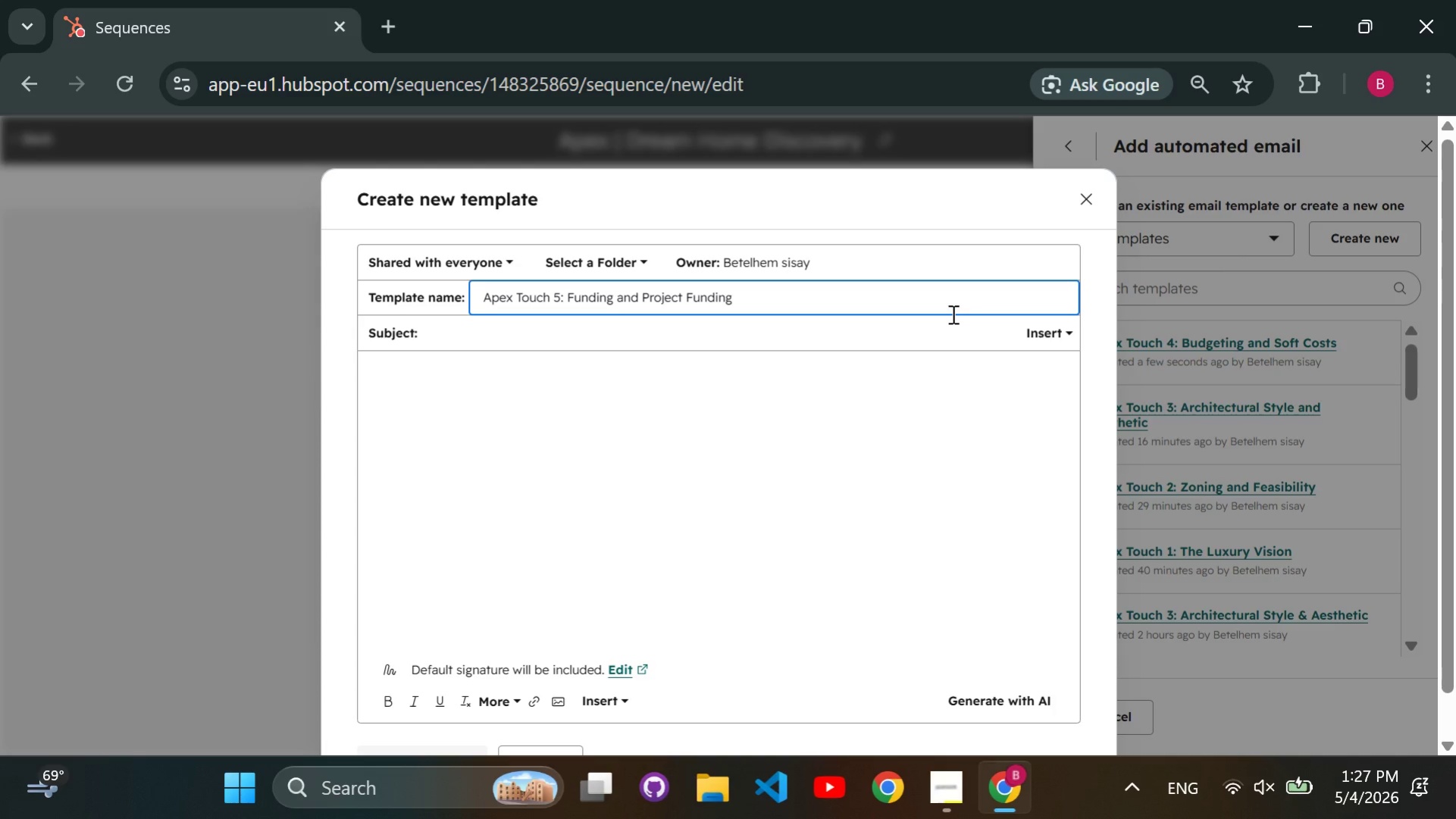 
left_click([943, 333])
 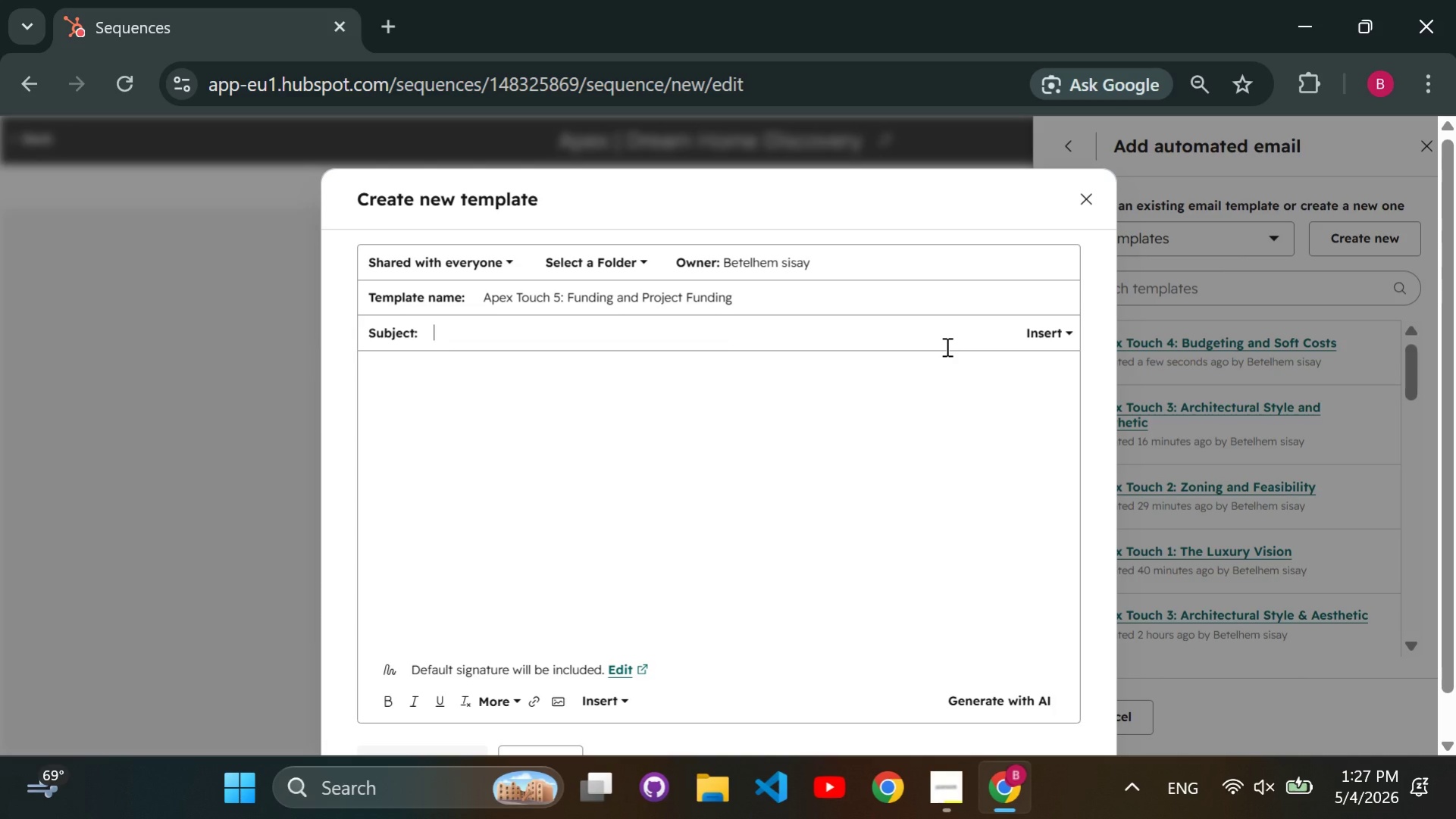 
type(Fundind)
key(Backspace)
type(g your )
 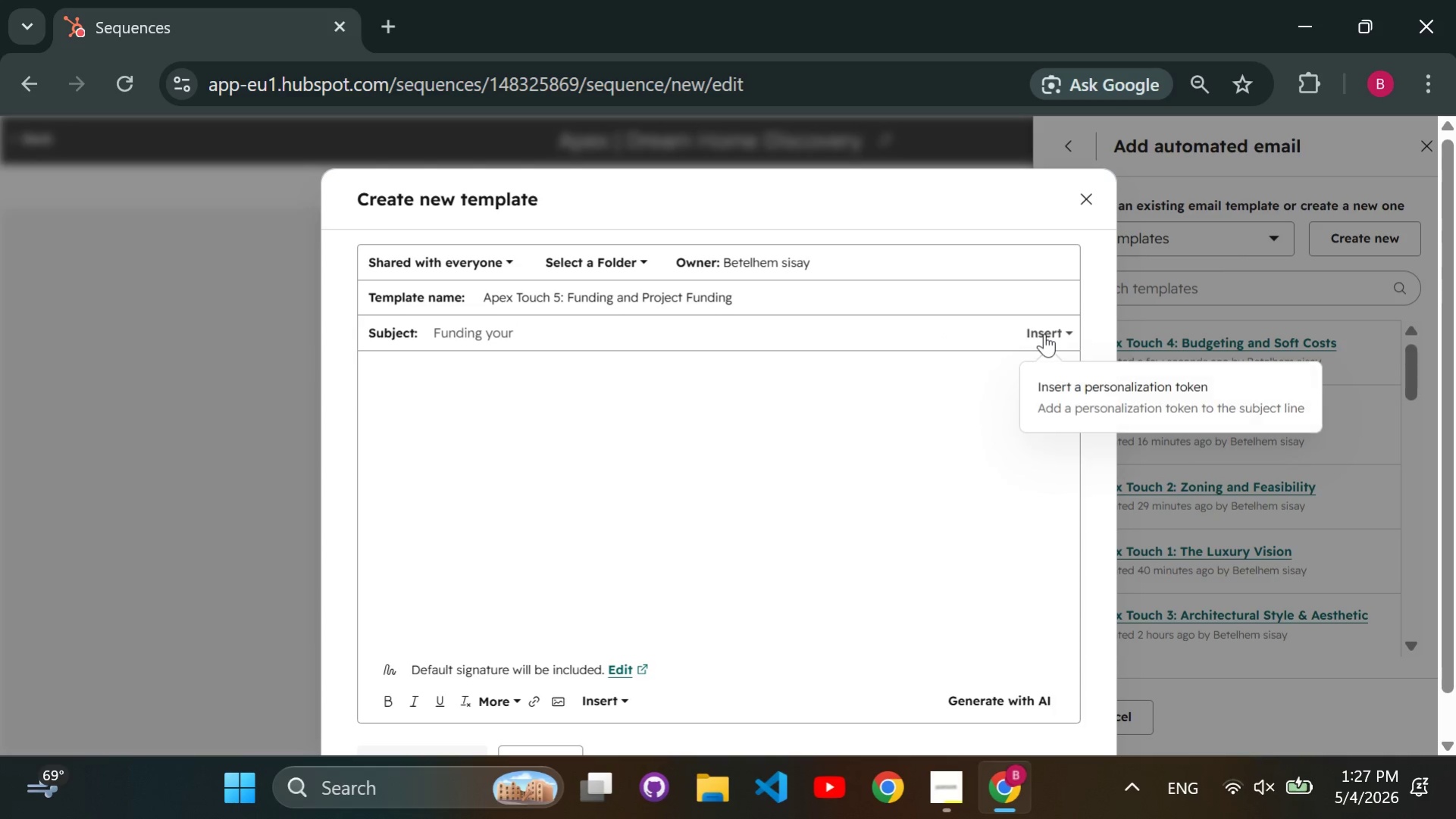 
left_click([1079, 391])
 